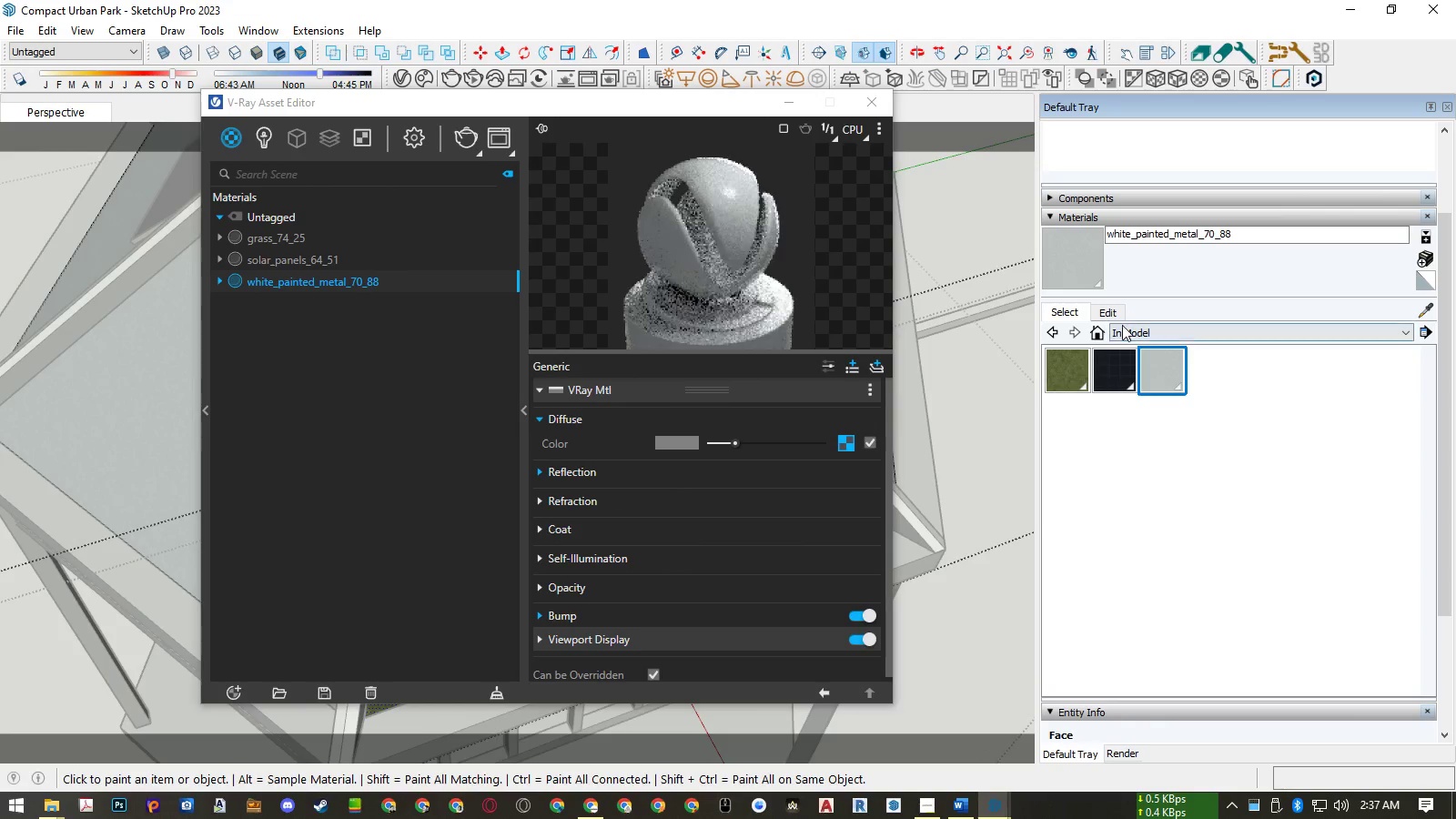 
left_click([1117, 318])
 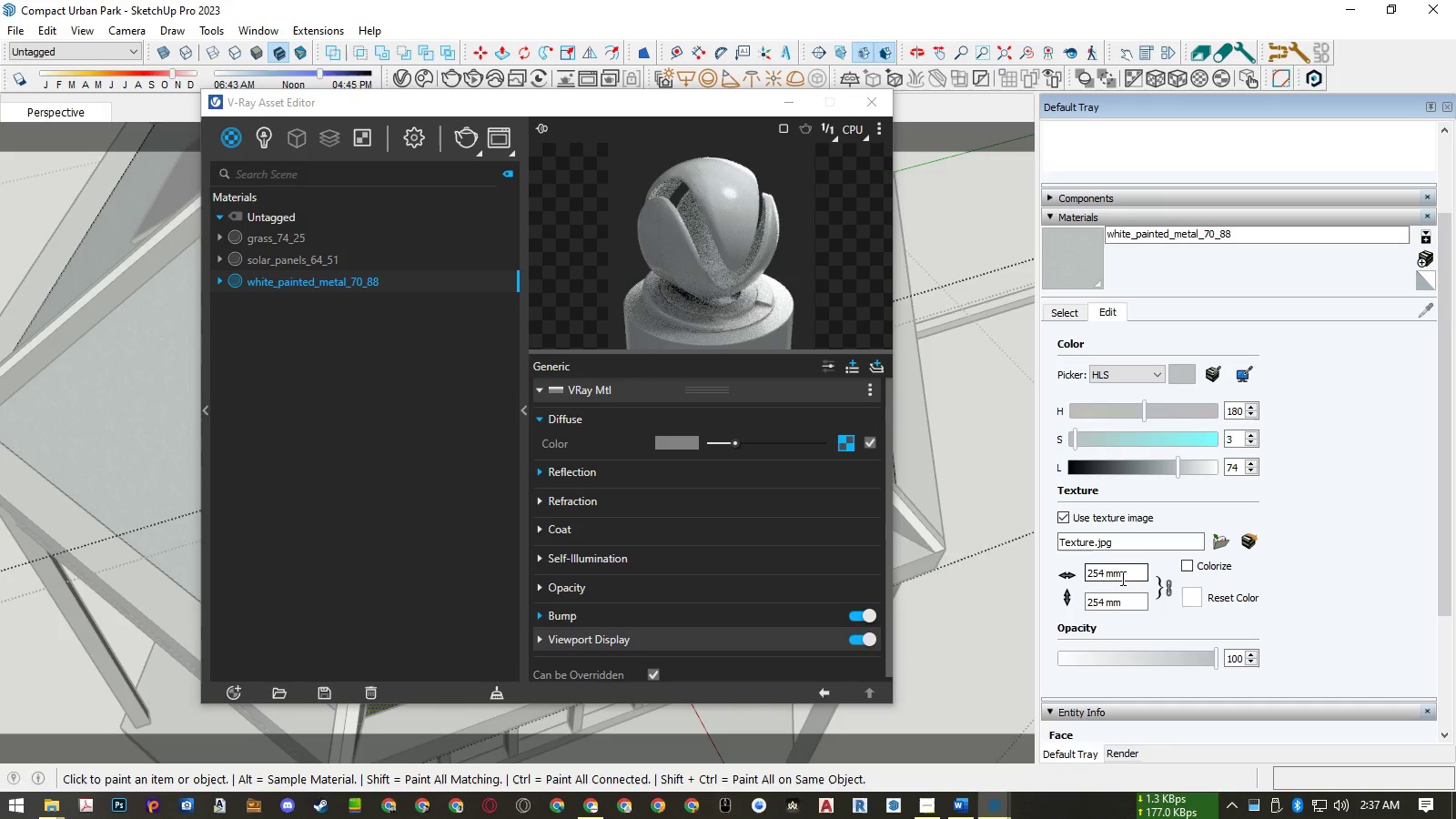 
double_click([1121, 578])
 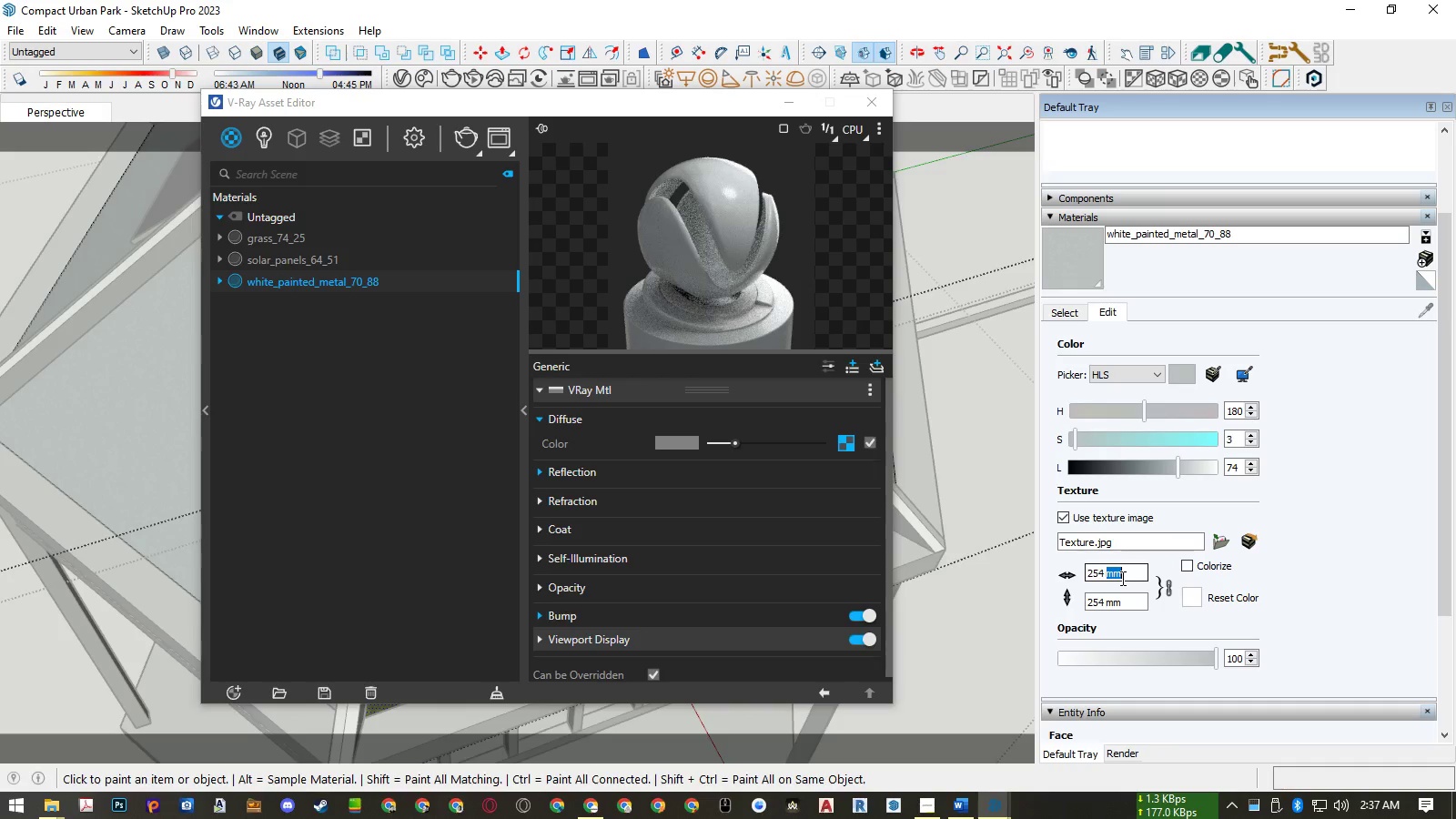 
triple_click([1121, 578])
 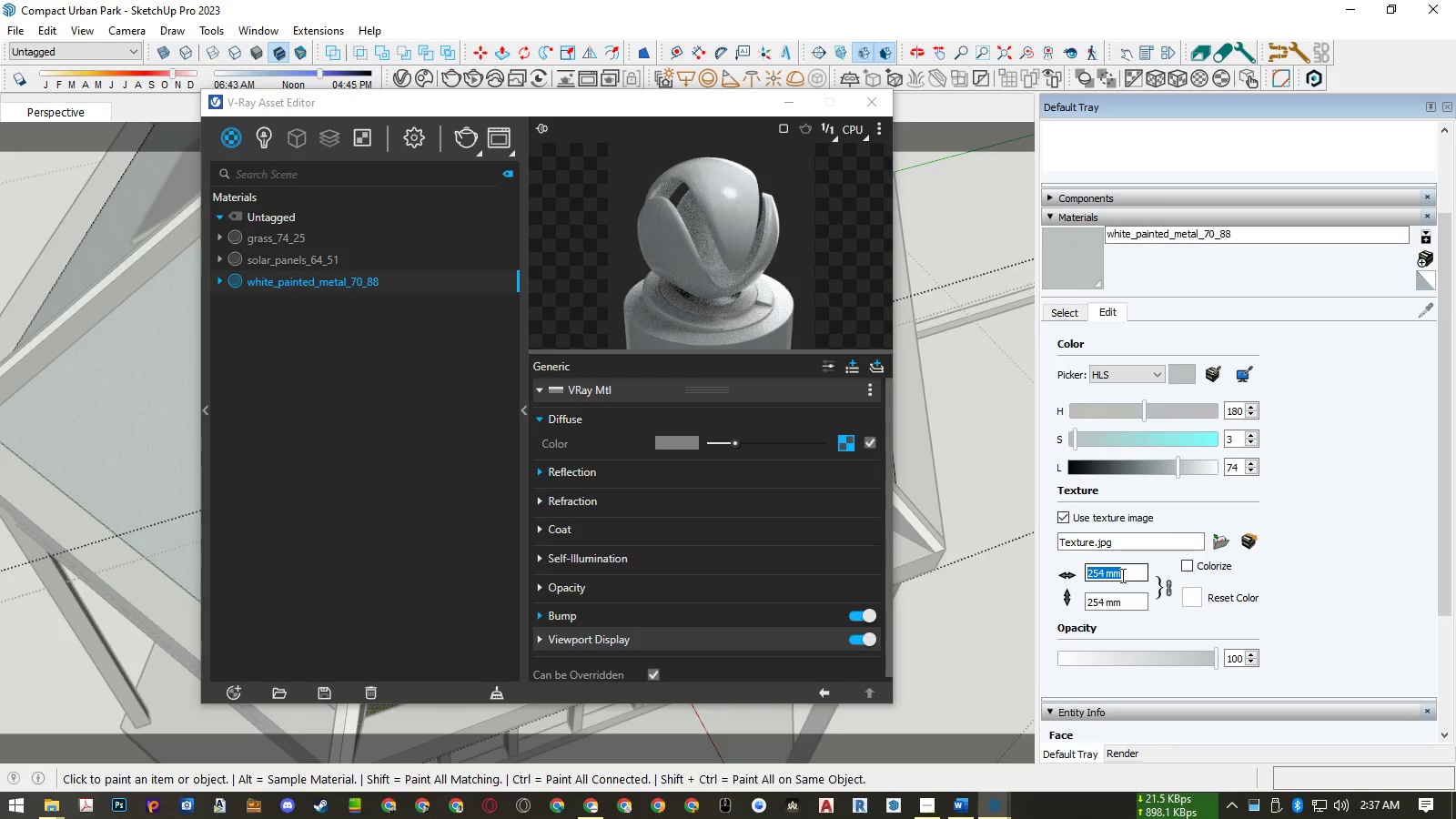 
key(Numpad1)
 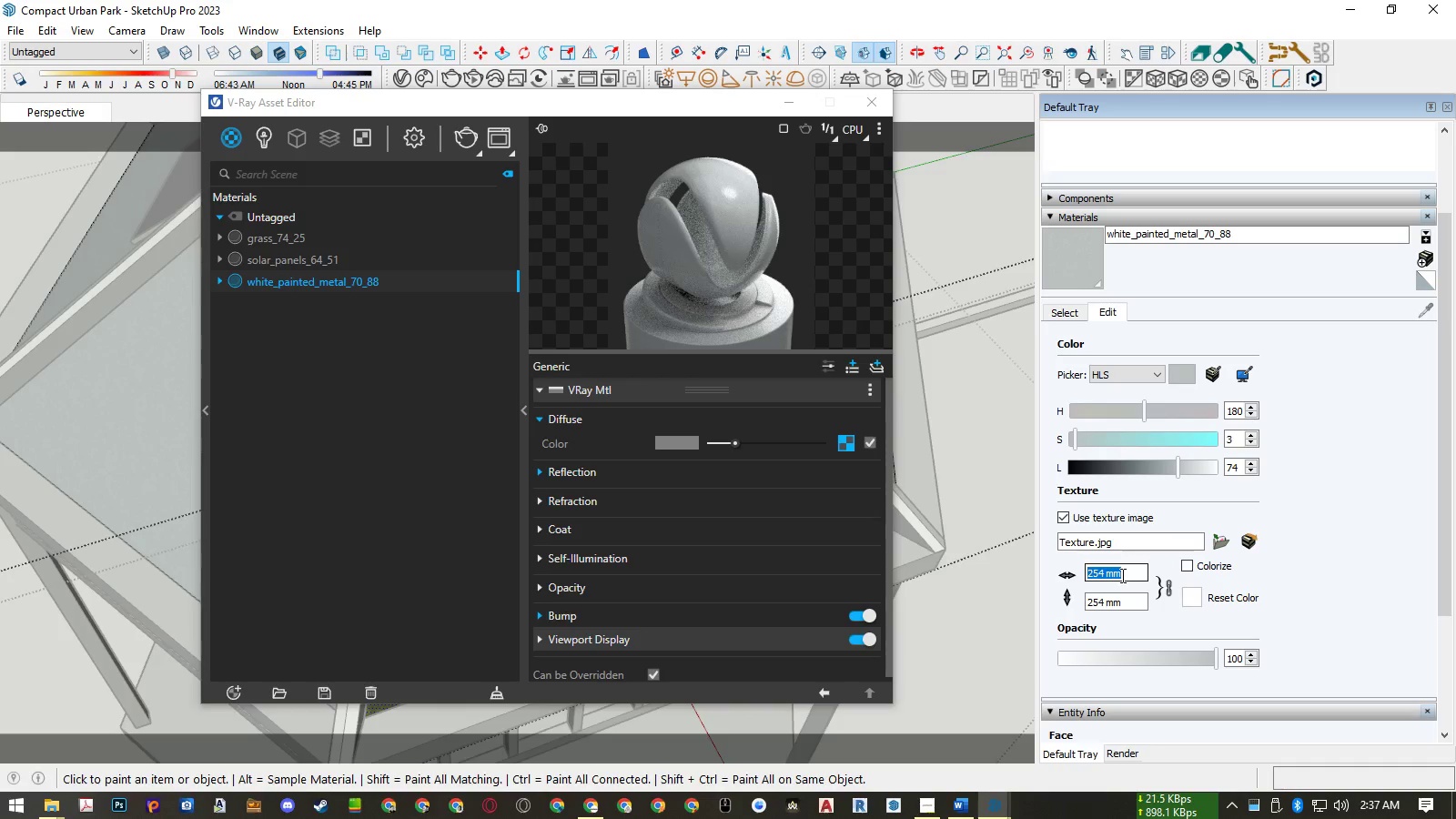 
key(Numpad0)
 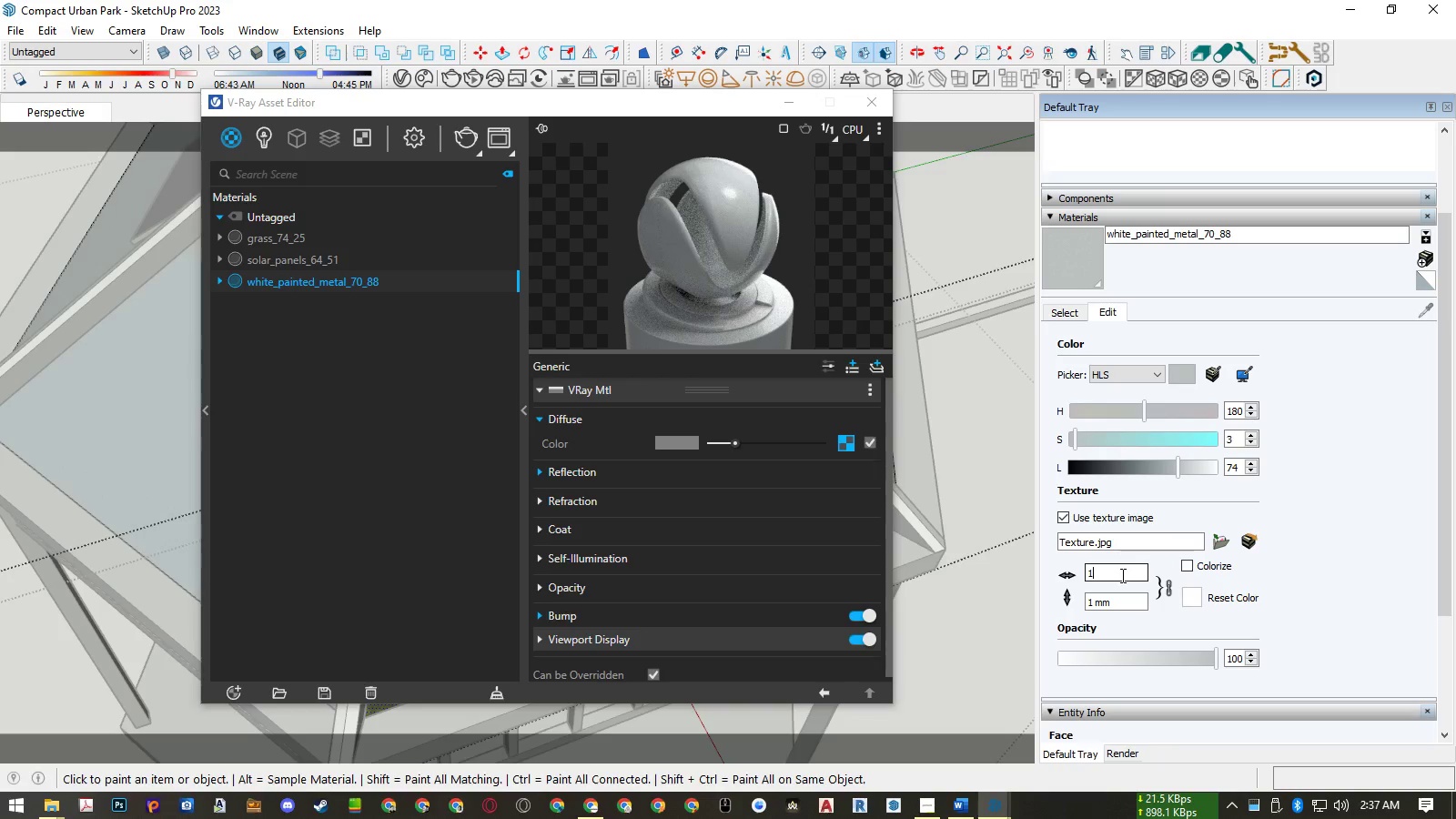 
key(Numpad0)
 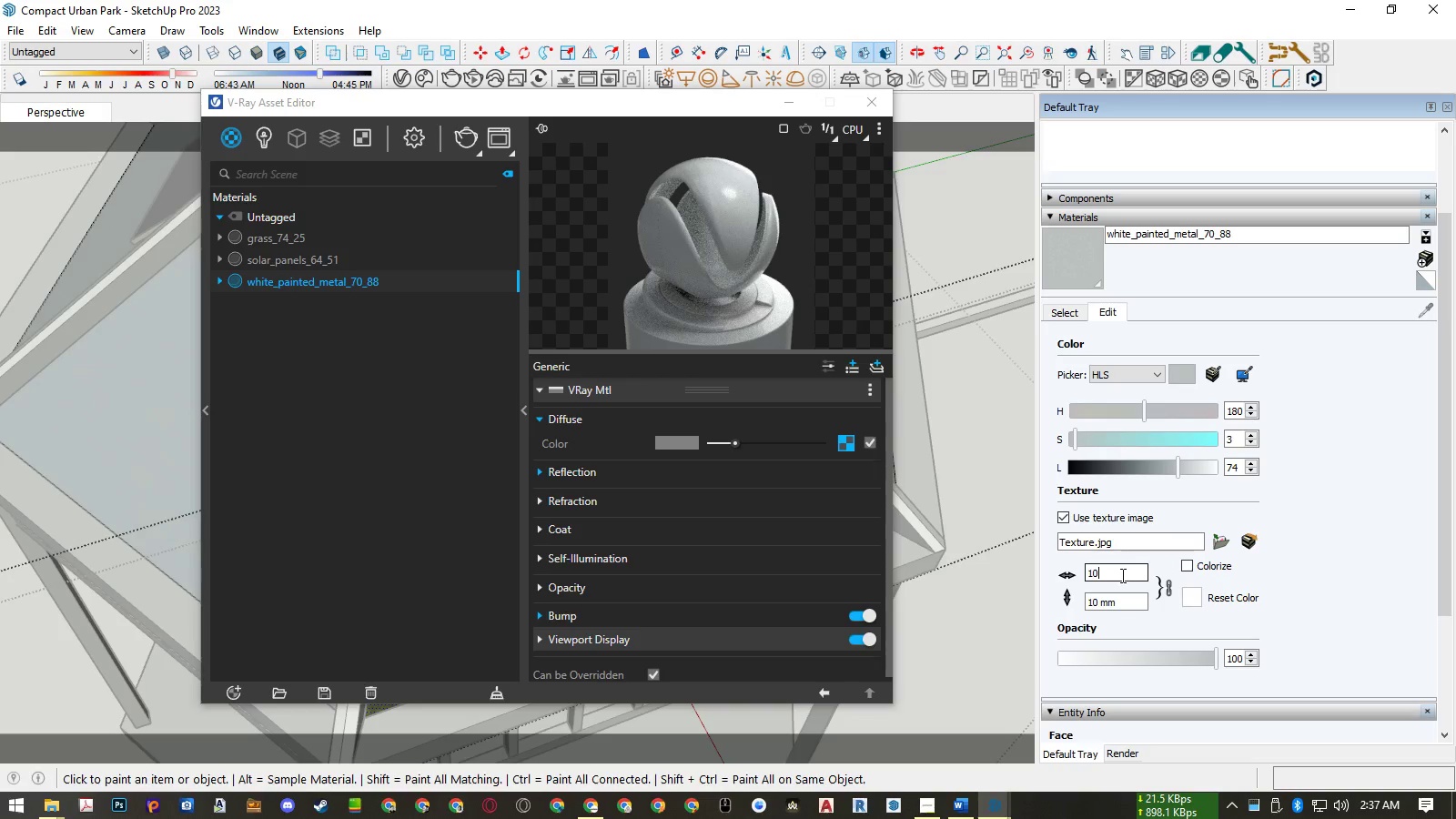 
key(Numpad0)
 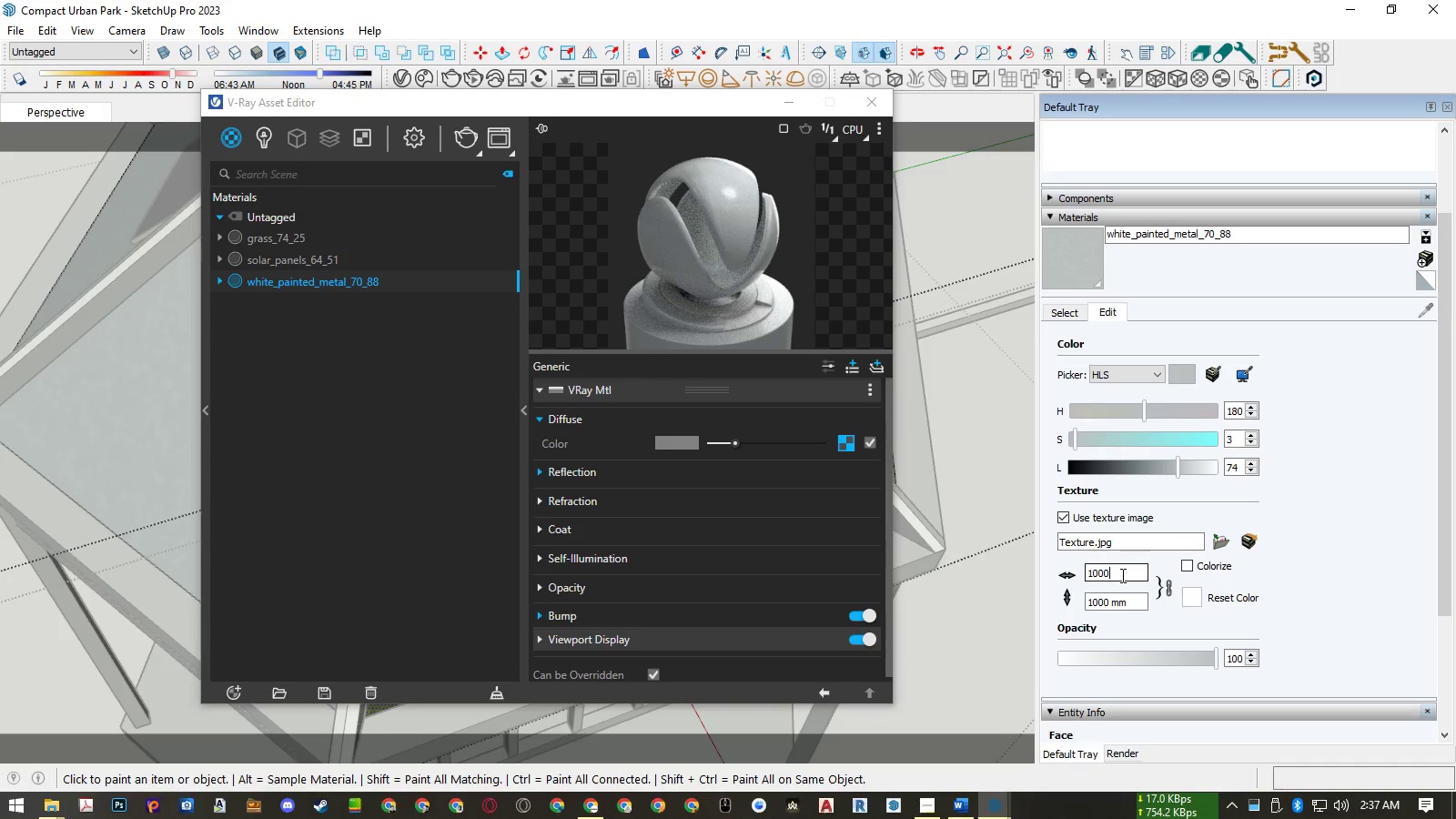 
key(NumpadEnter)
 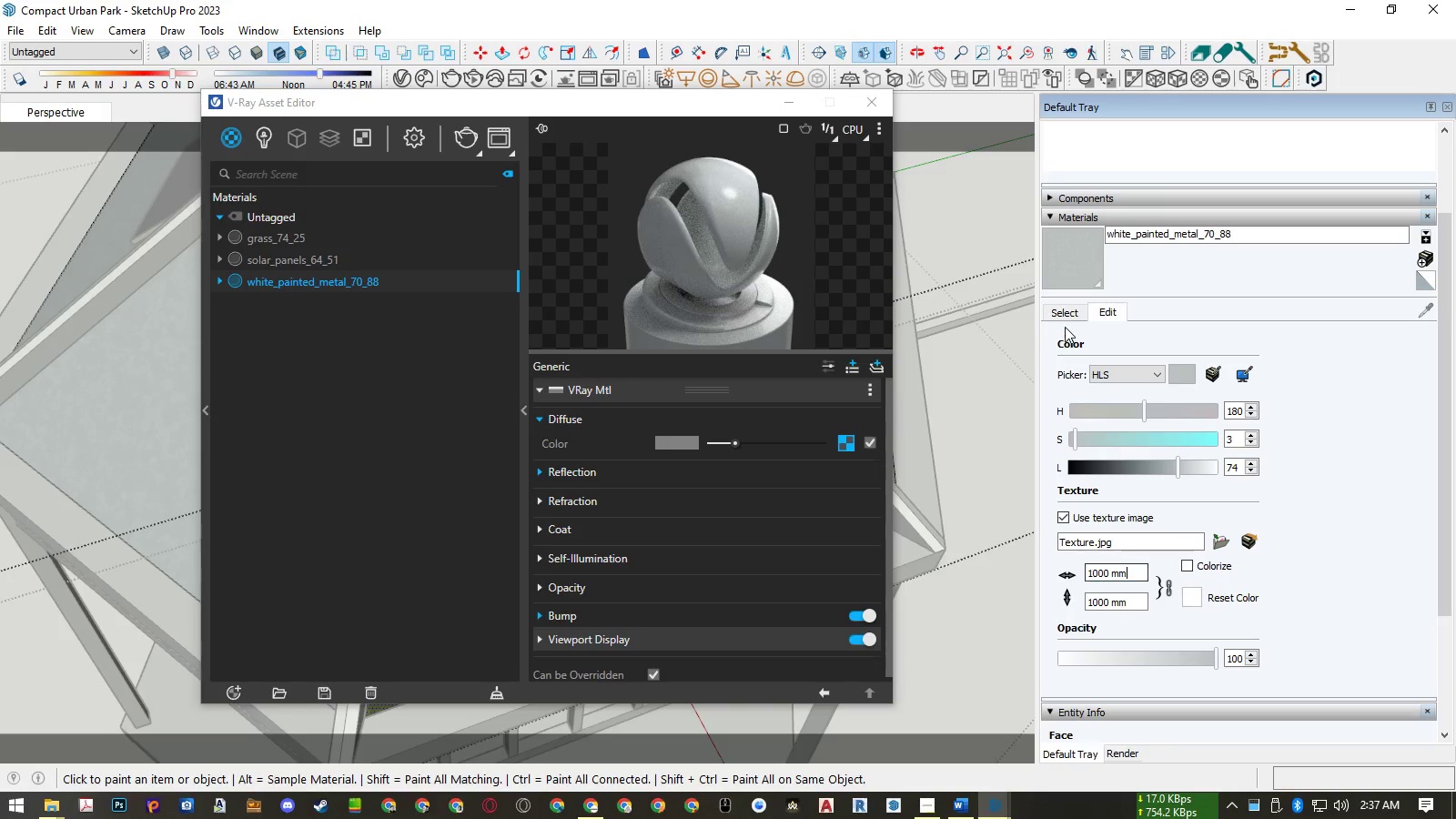 
left_click([1066, 313])
 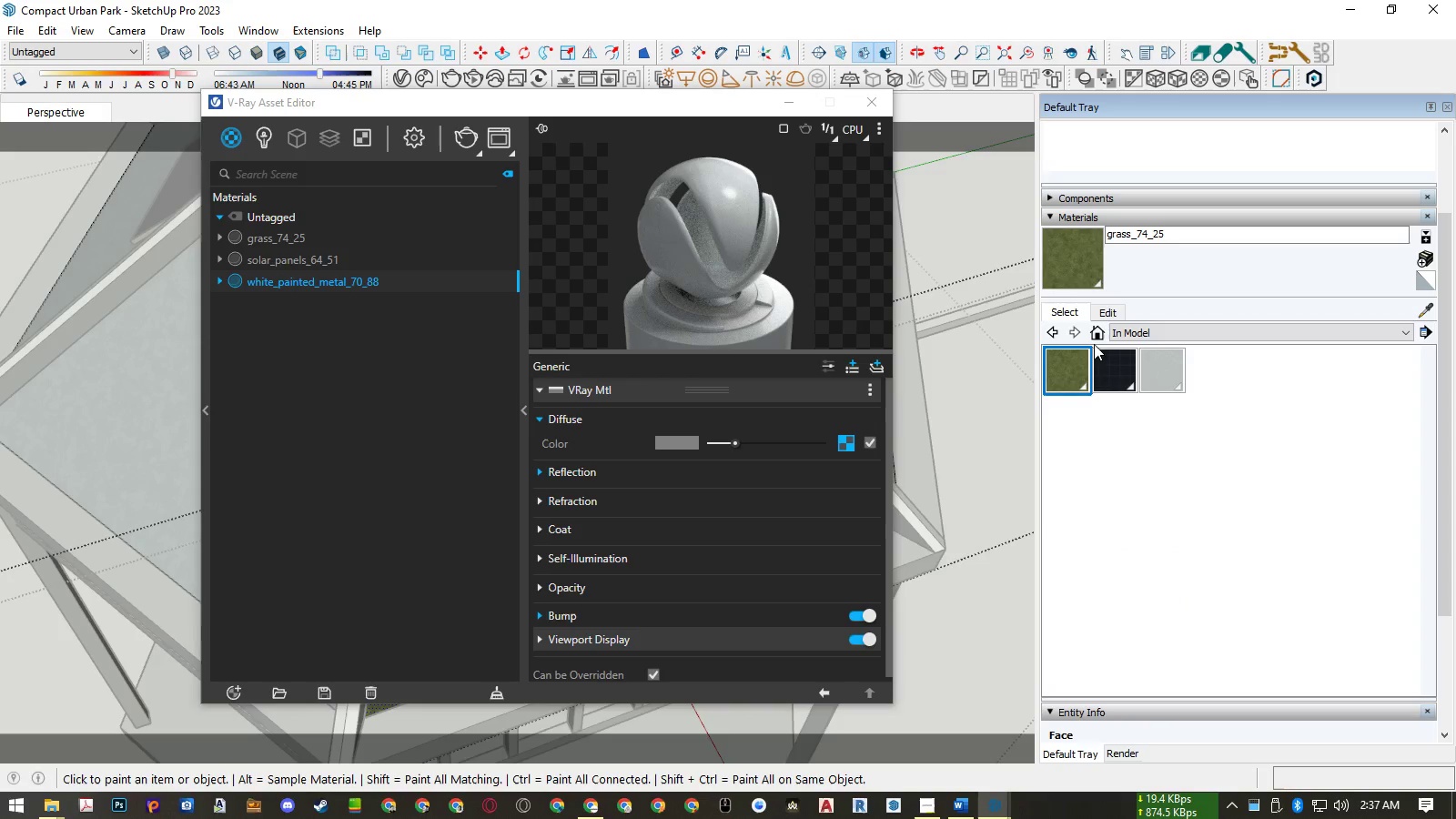 
double_click([1118, 305])
 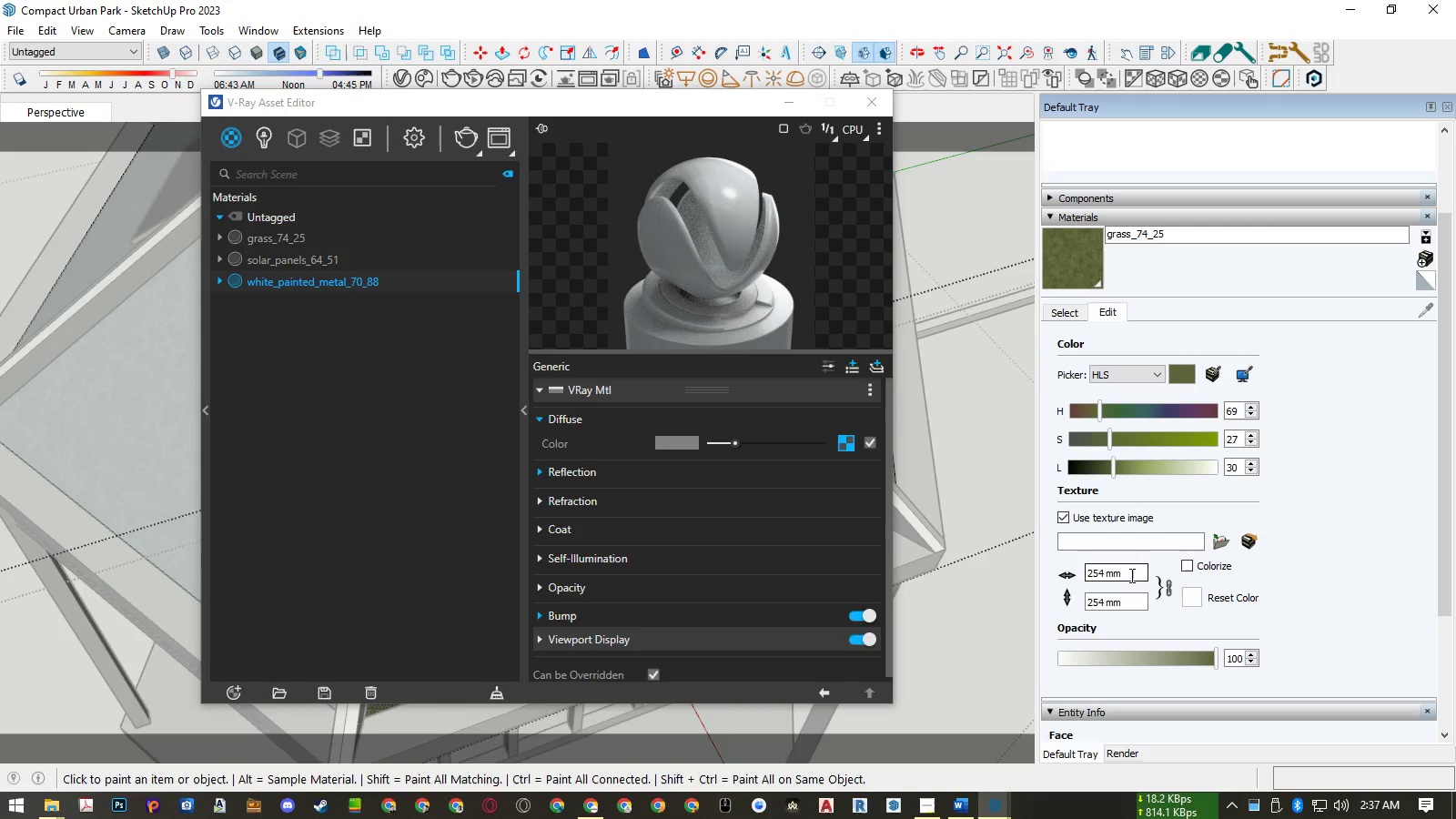 
double_click([1130, 575])
 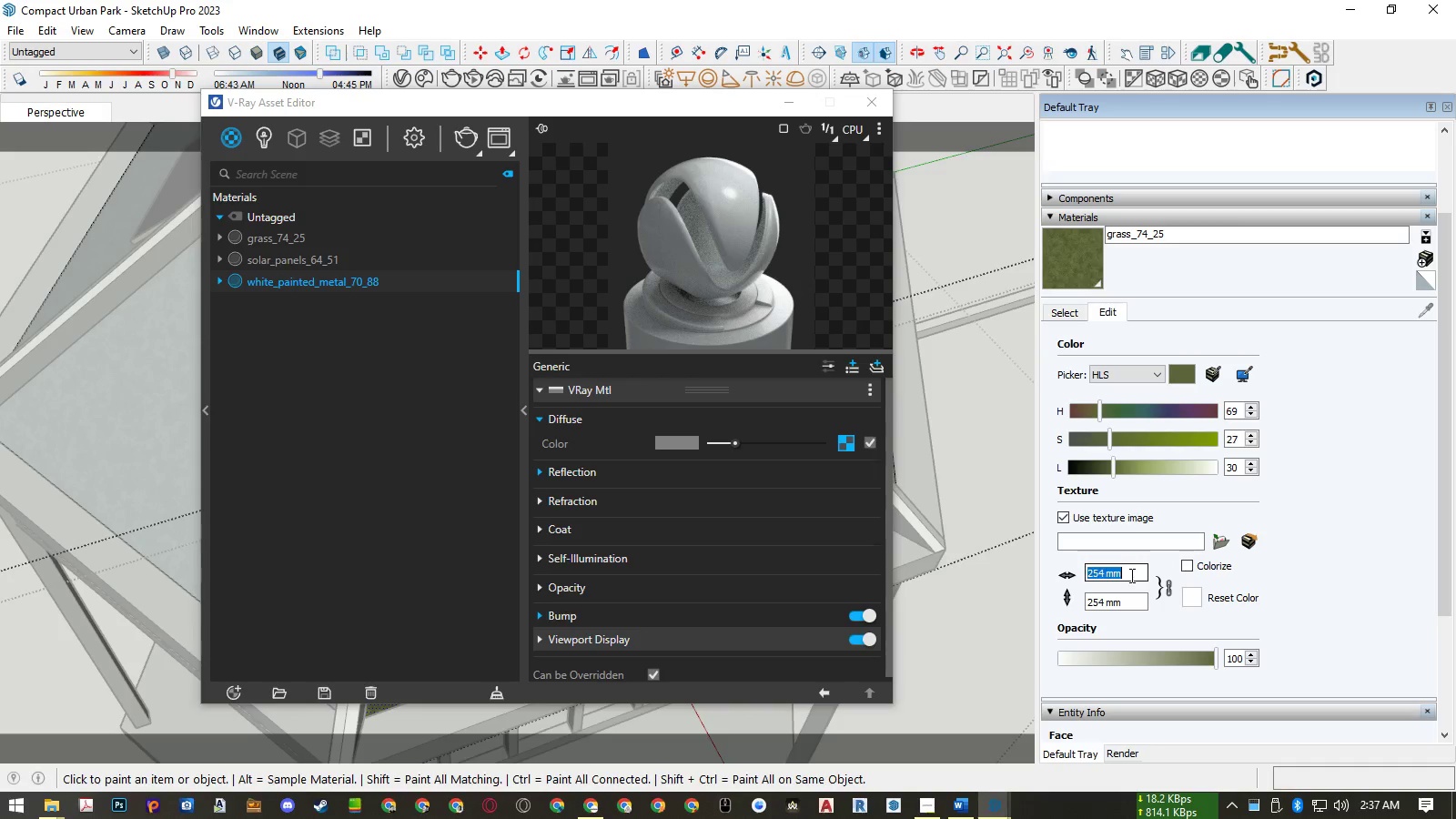 
triple_click([1130, 575])
 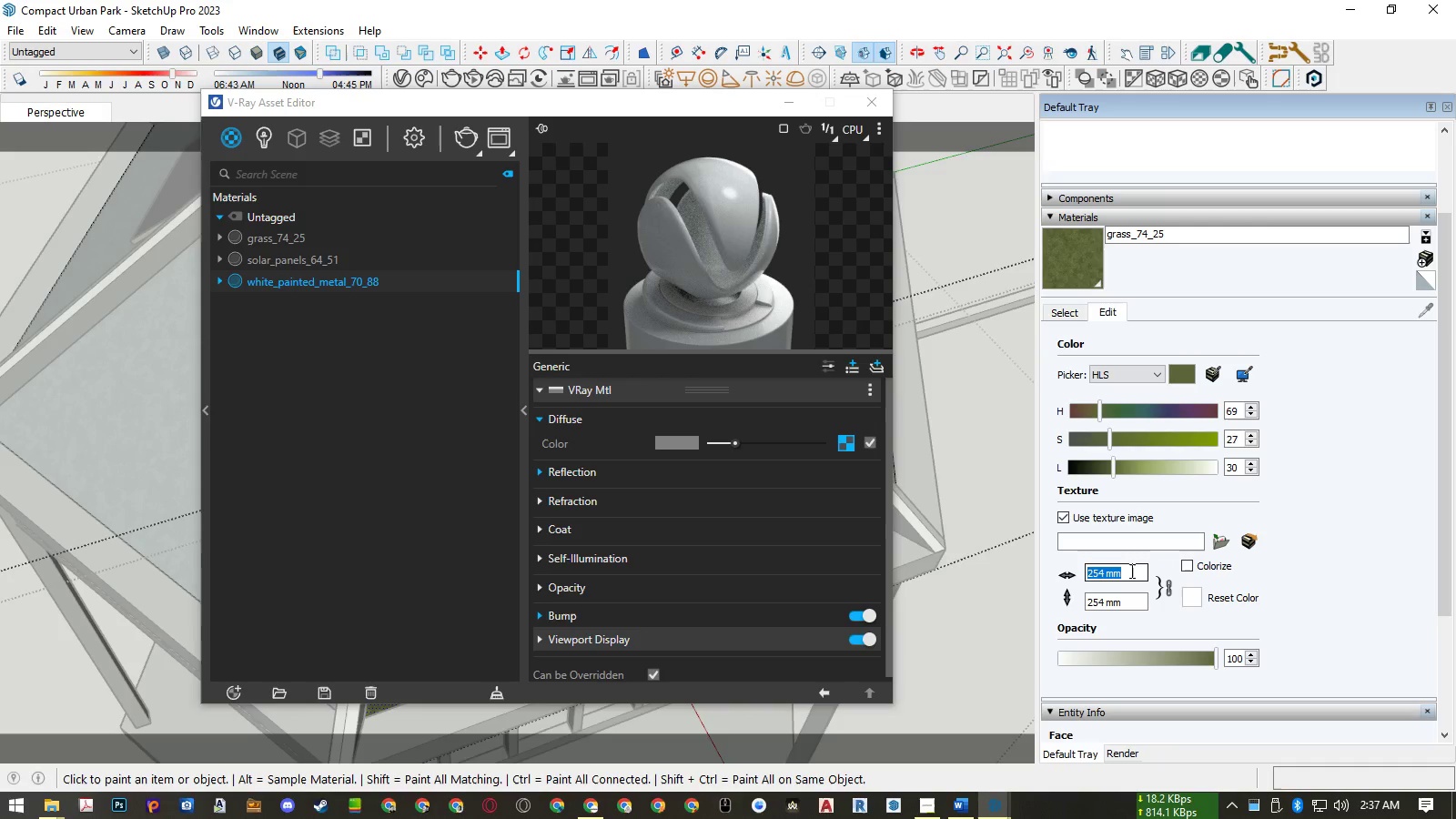 
key(Numpad3)
 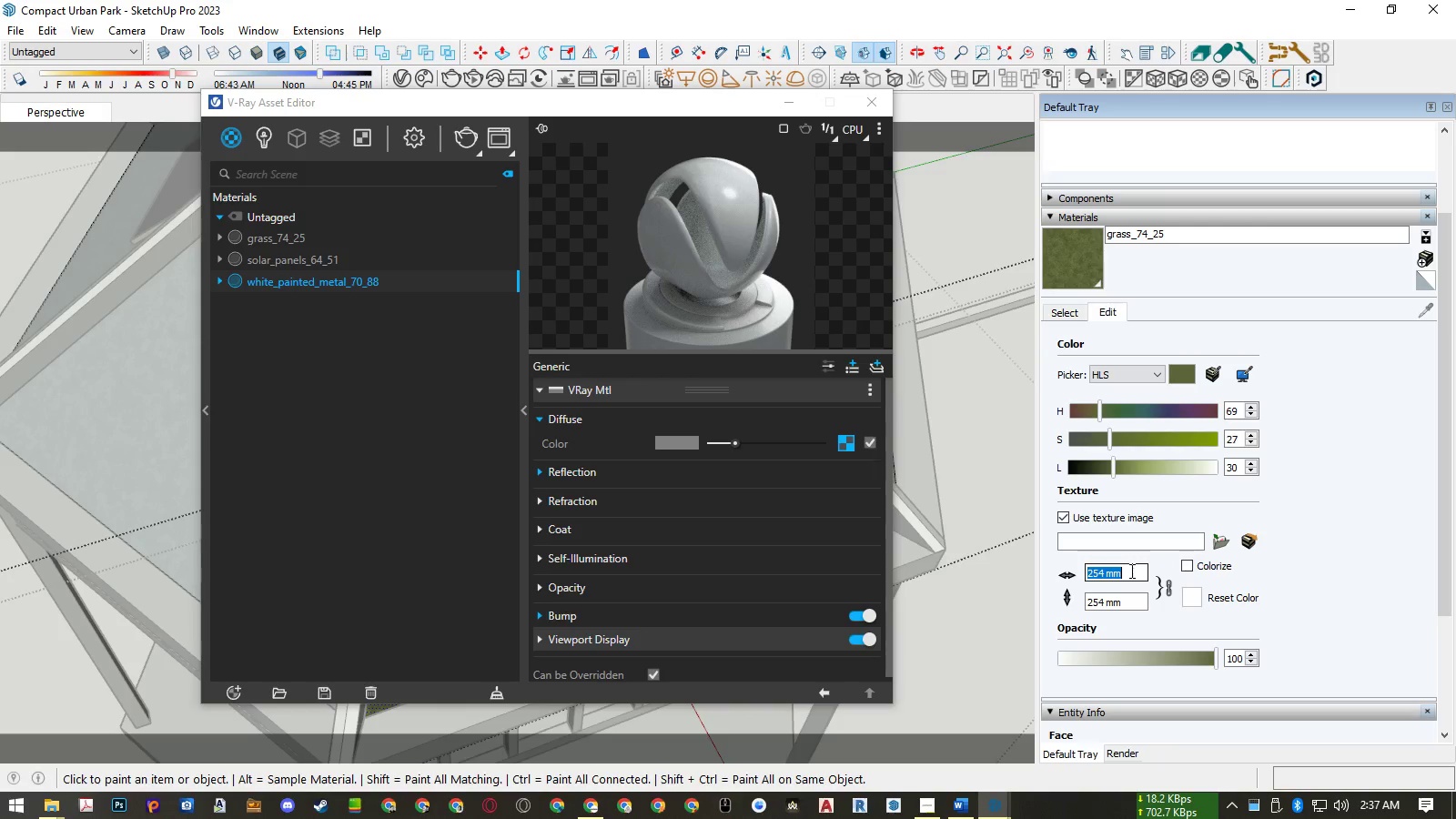 
key(Numpad0)
 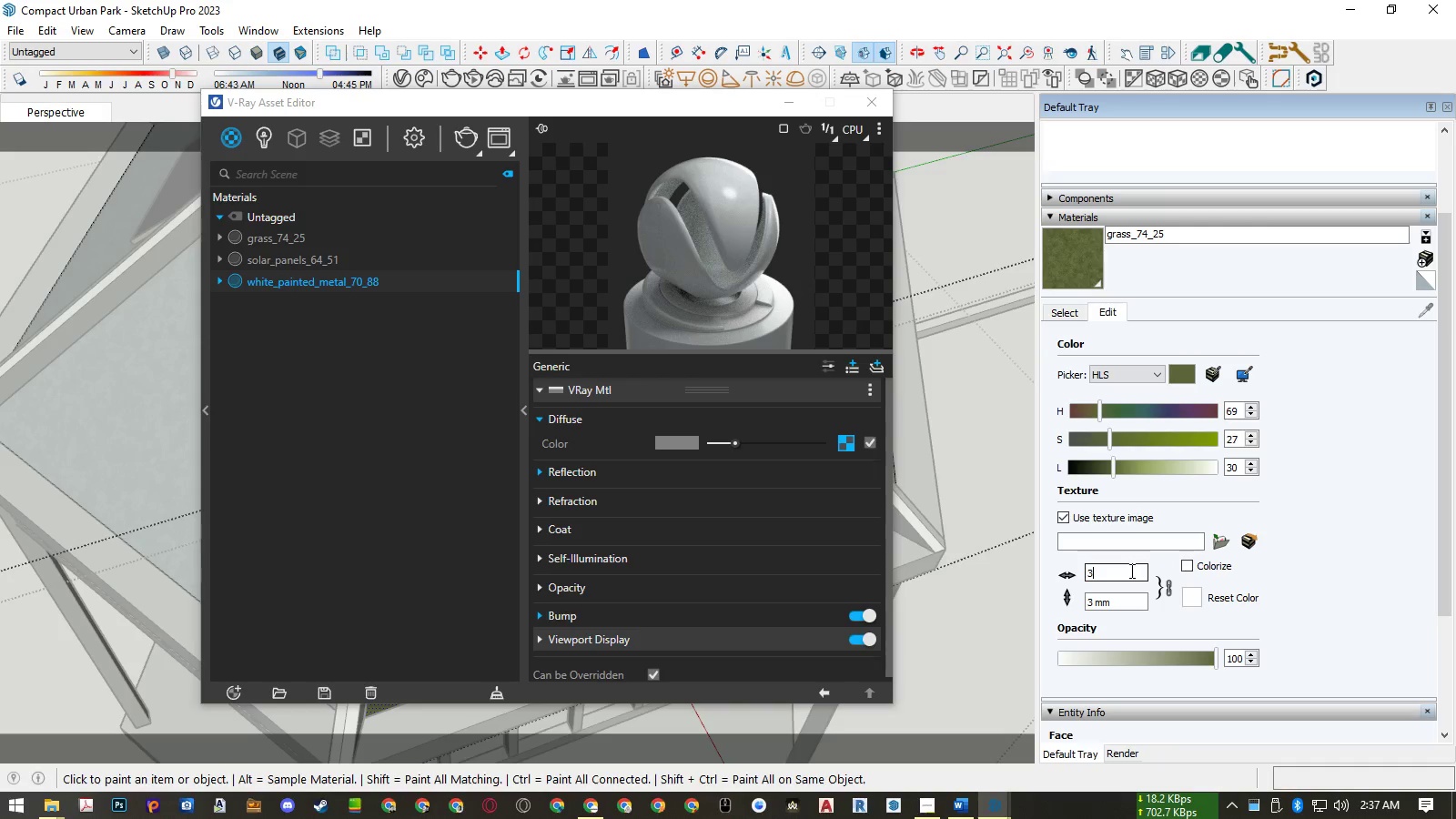 
key(Numpad0)
 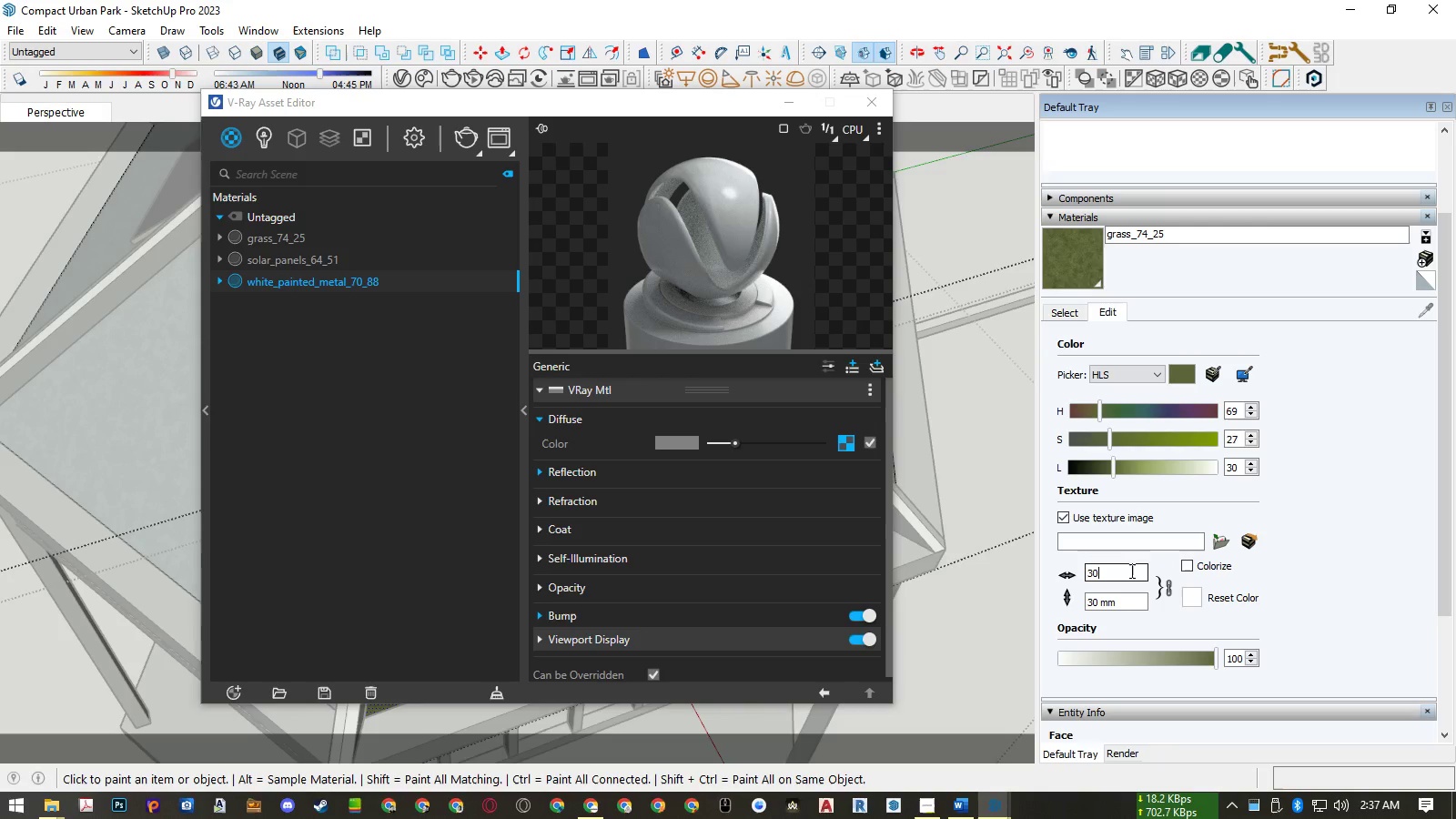 
key(Numpad0)
 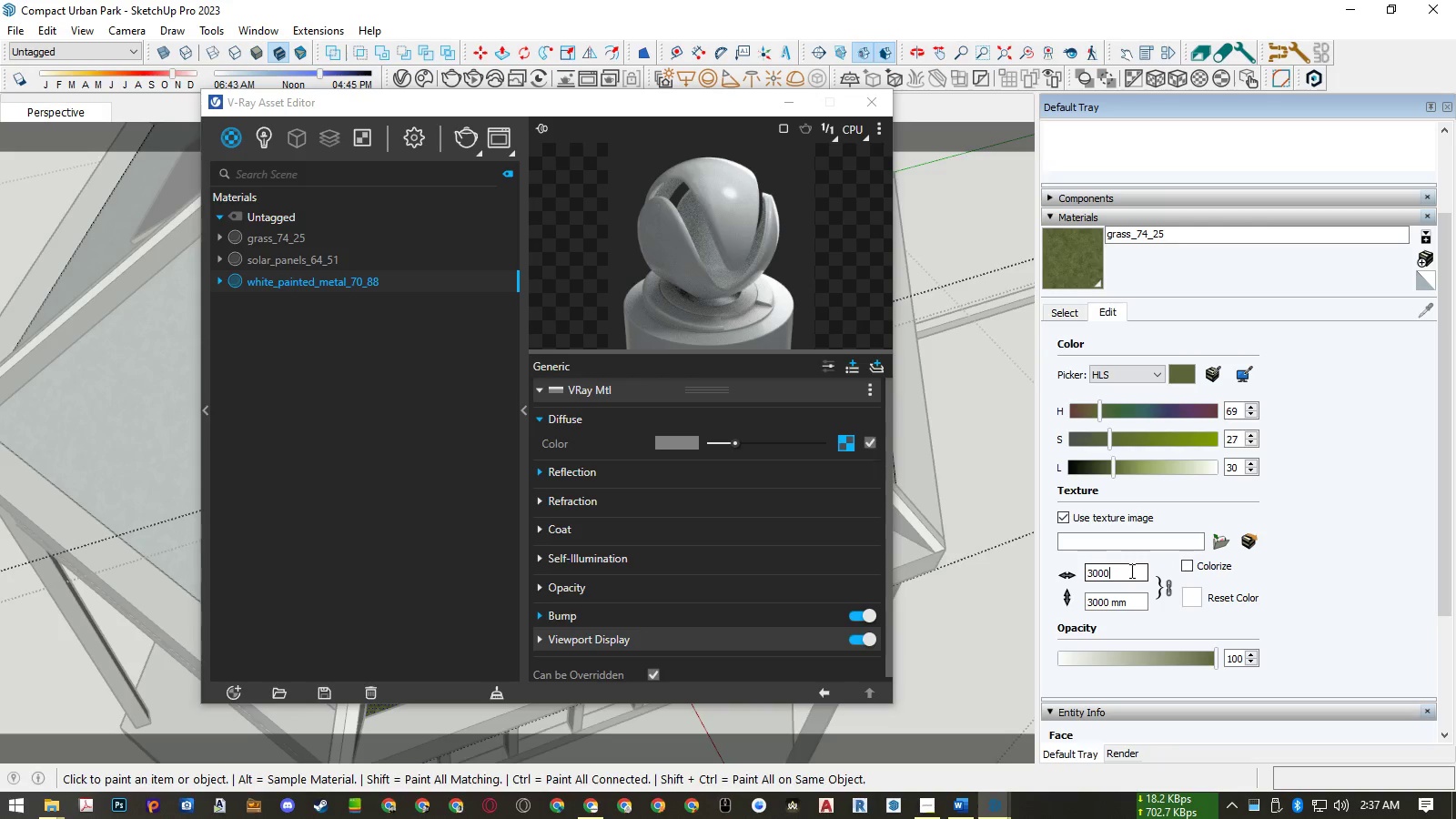 
key(NumpadEnter)
 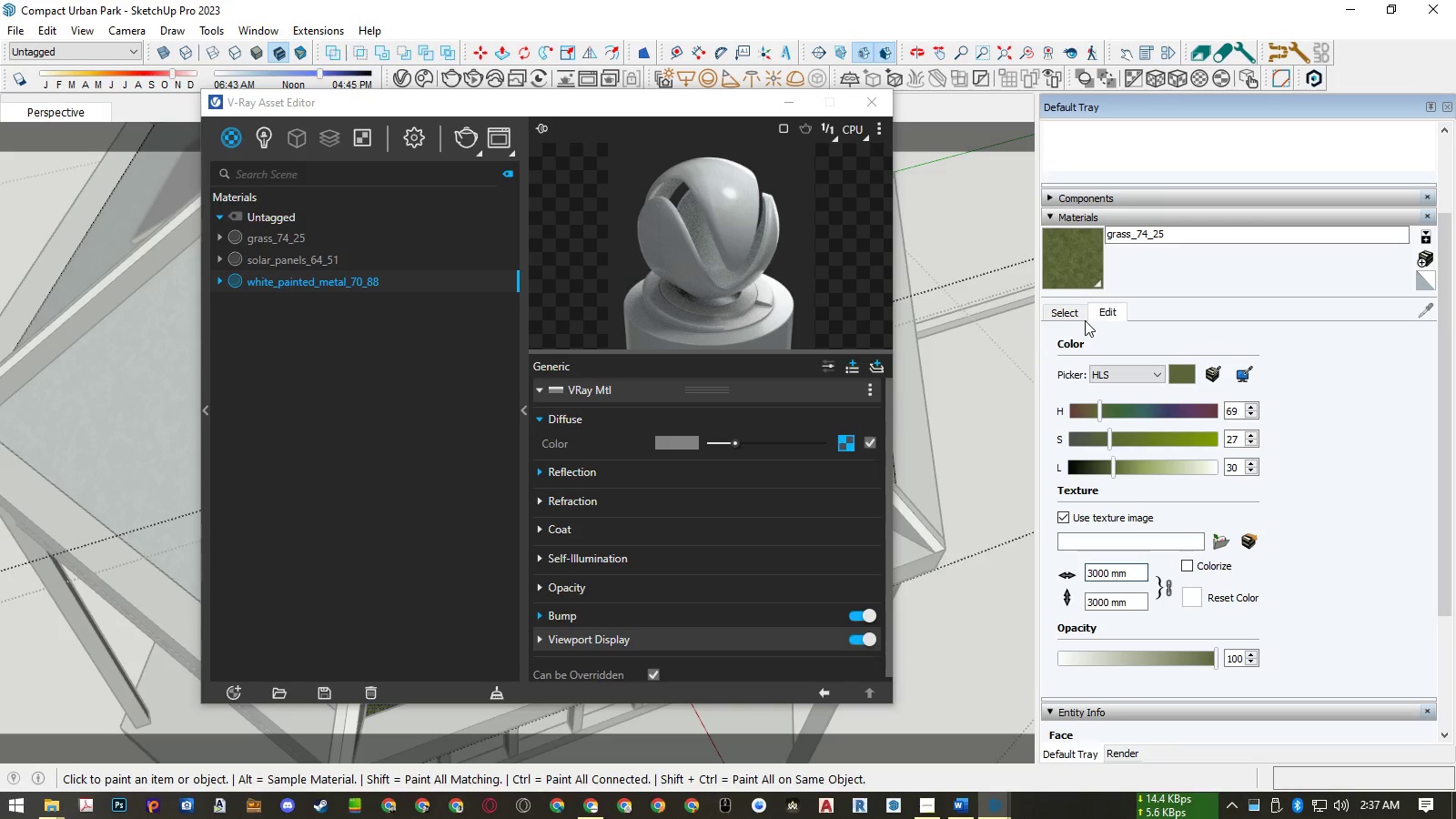 
left_click([1071, 314])
 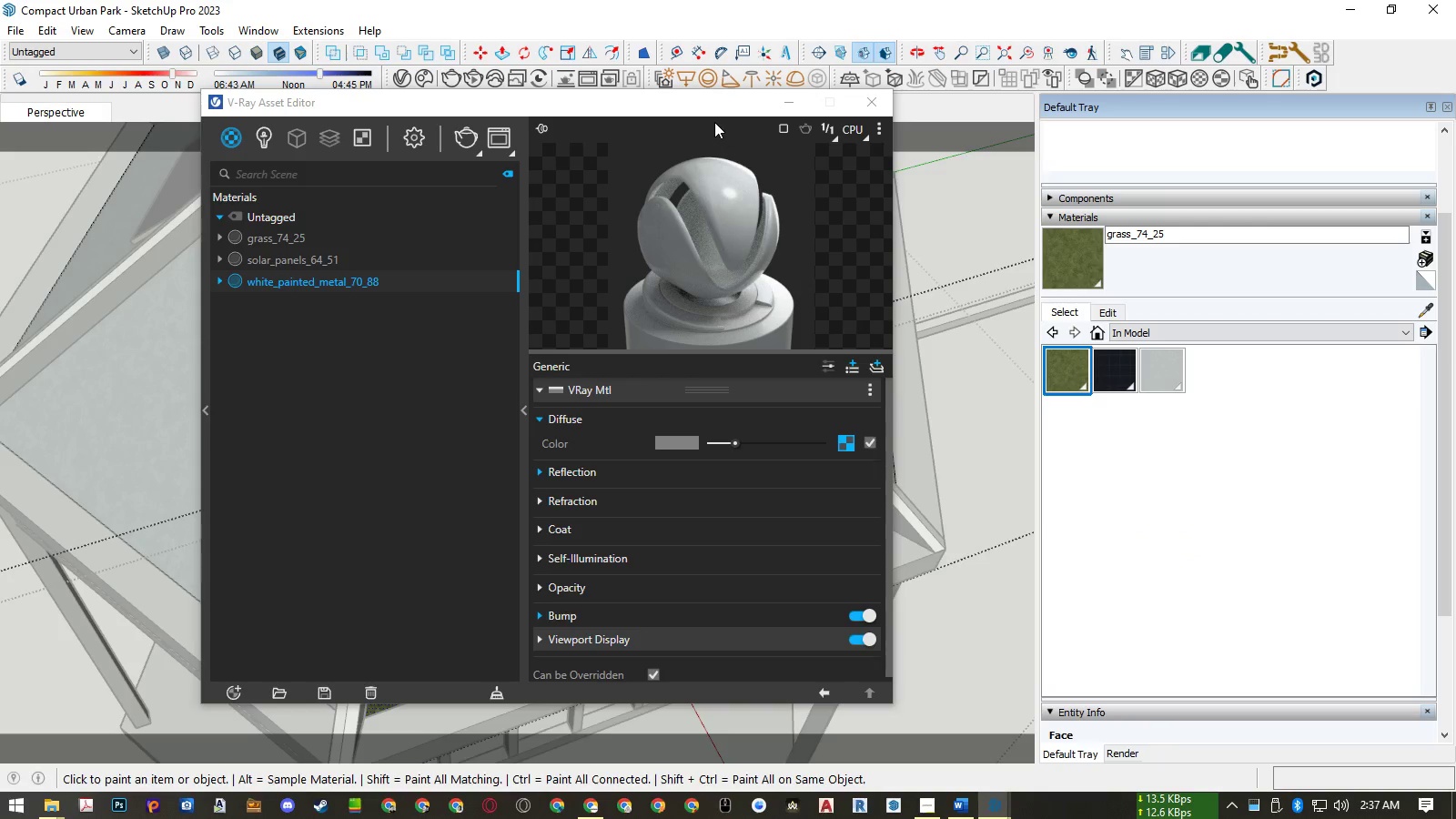 
left_click_drag(start_coordinate=[702, 106], to_coordinate=[1279, 150])
 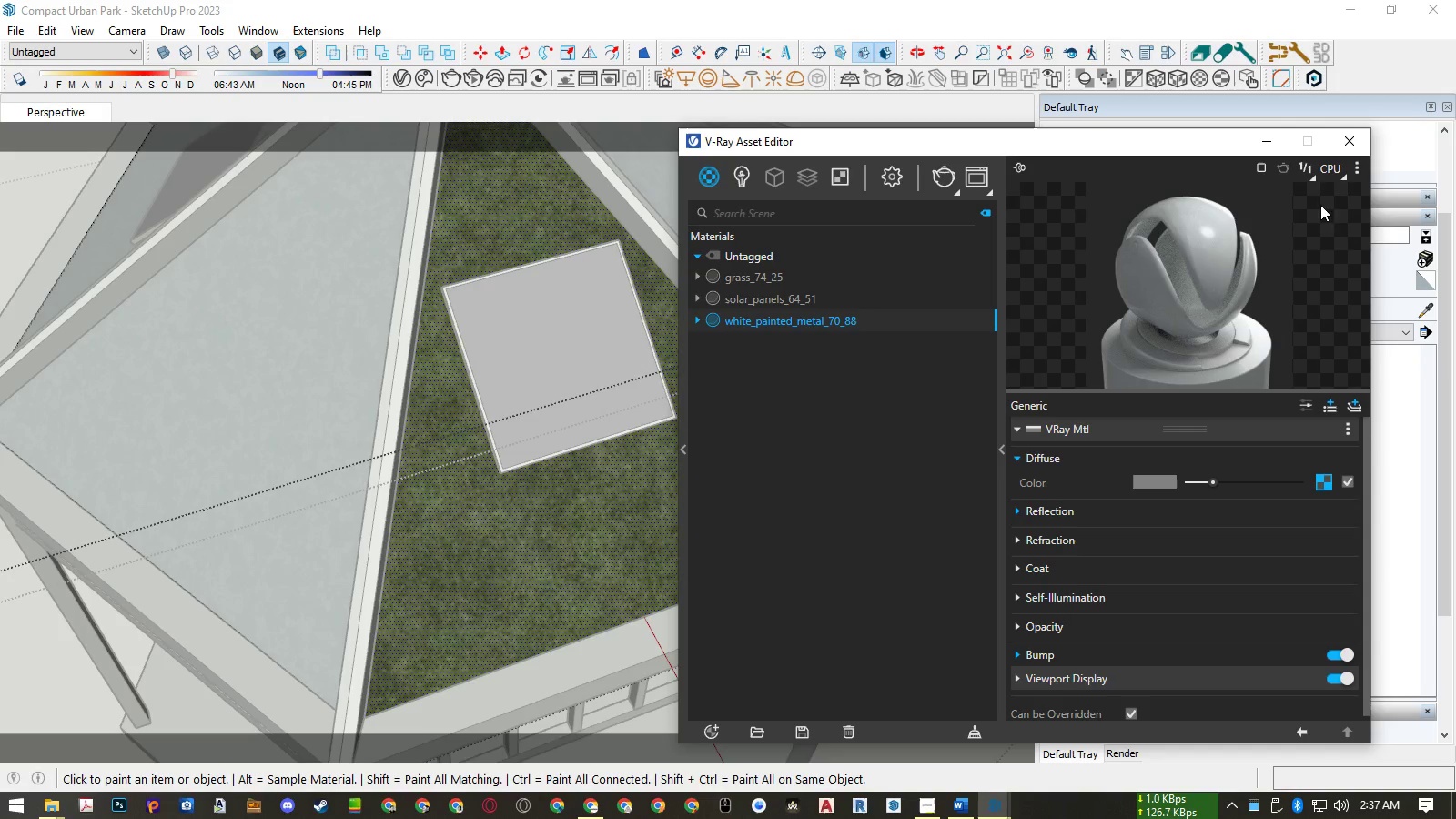 
left_click([1353, 147])
 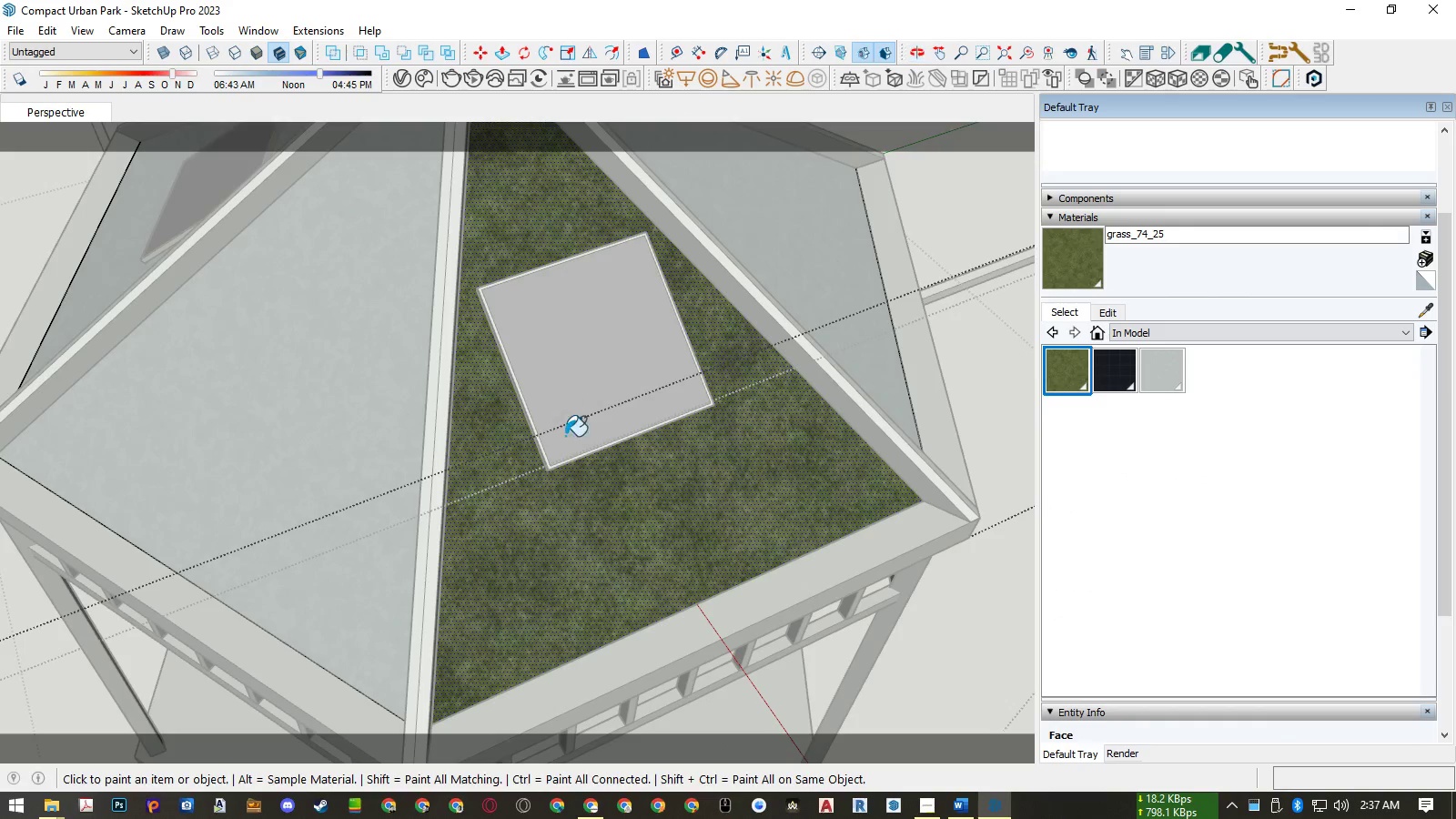 
scroll: coordinate [589, 476], scroll_direction: down, amount: 3.0
 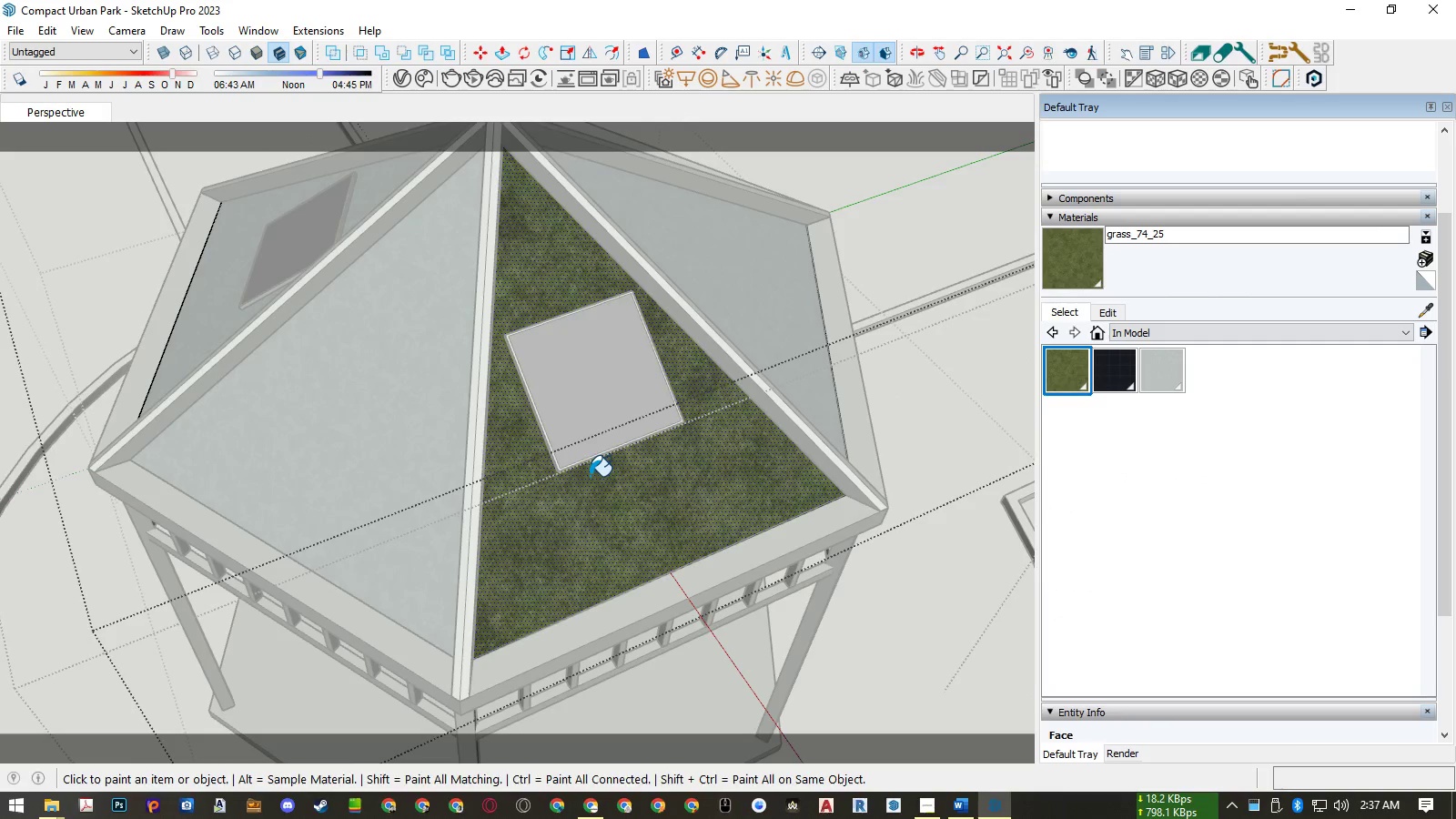 
key(Space)
 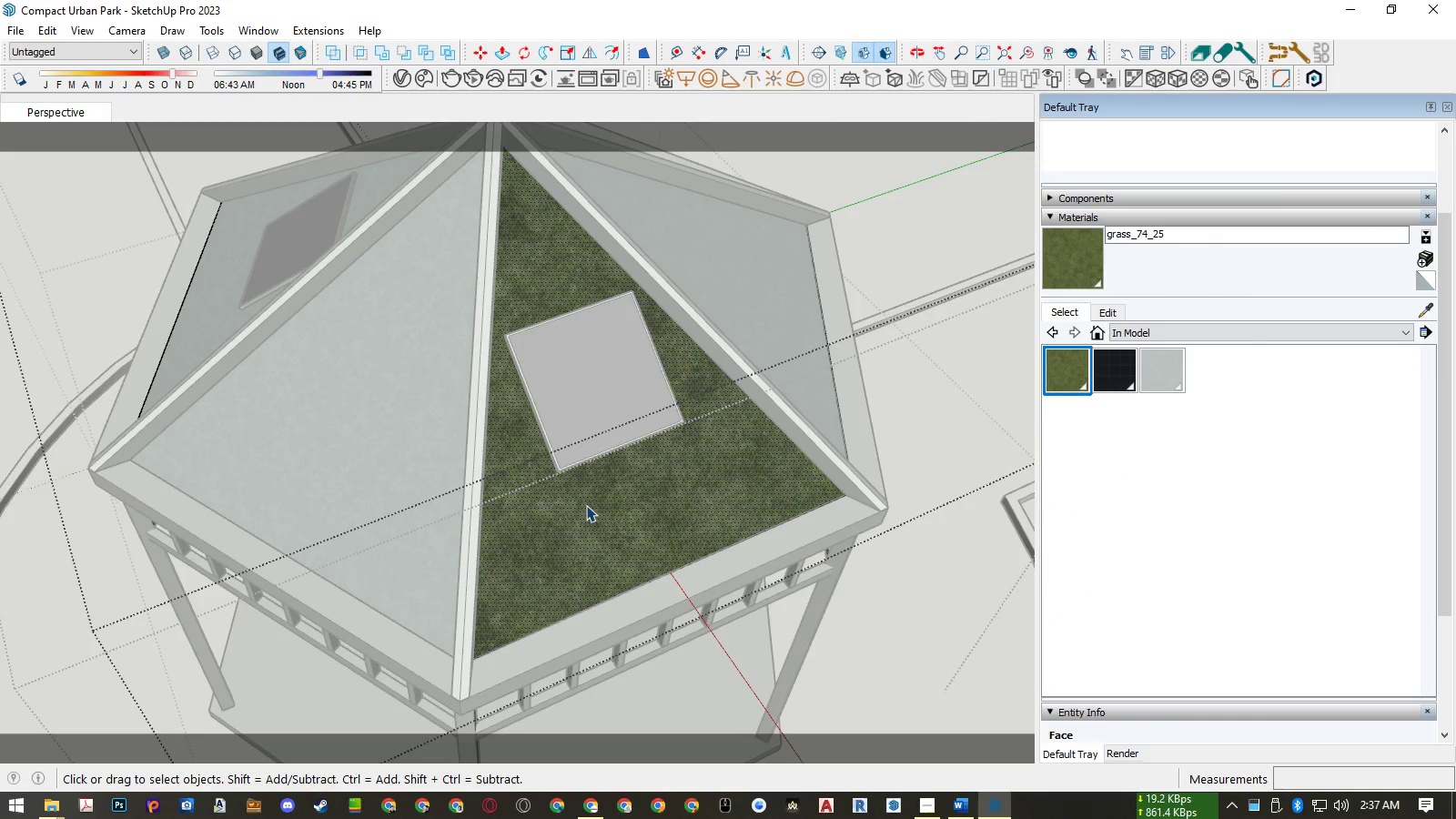 
left_click([586, 505])
 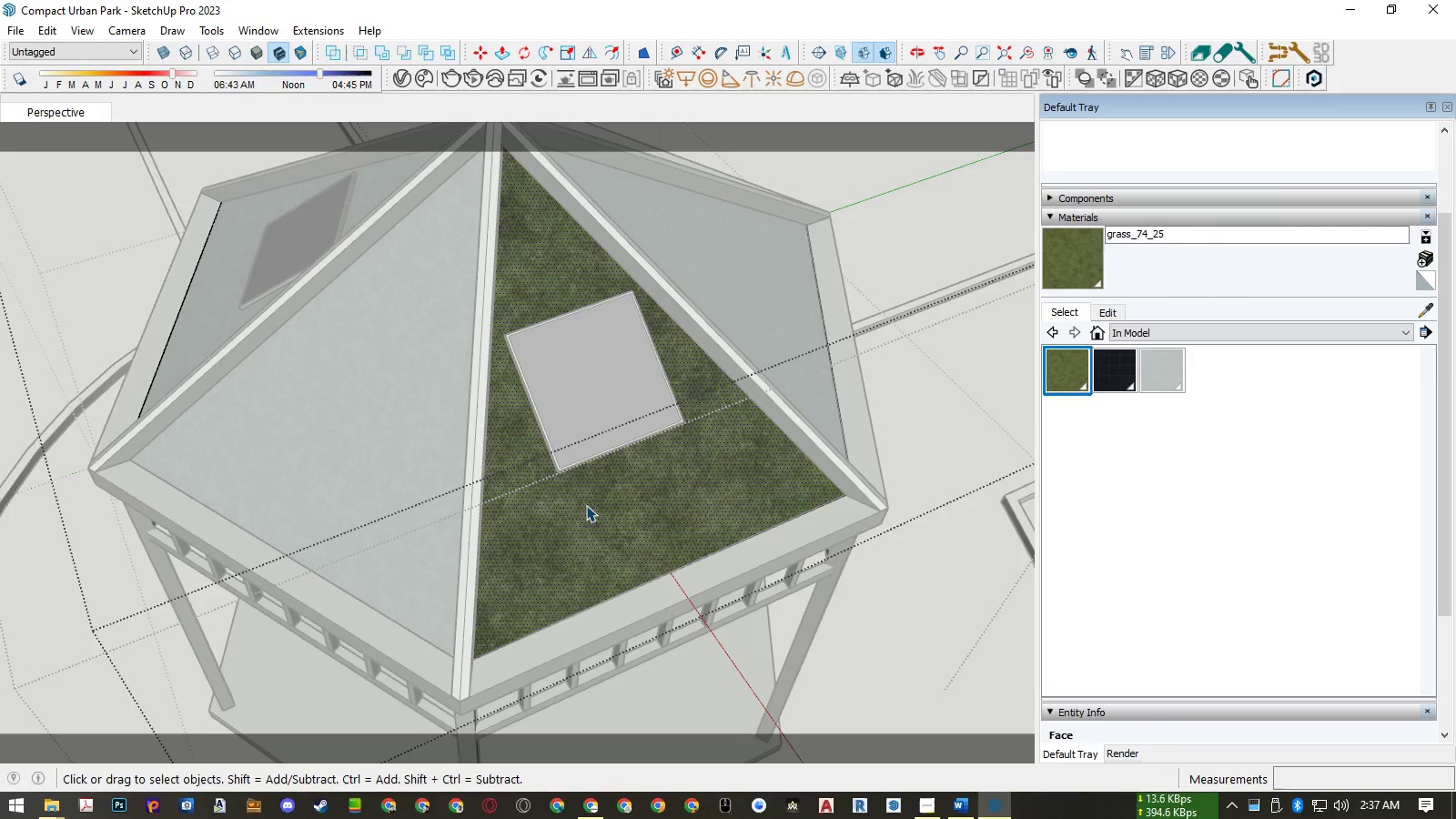 
key(Escape)
 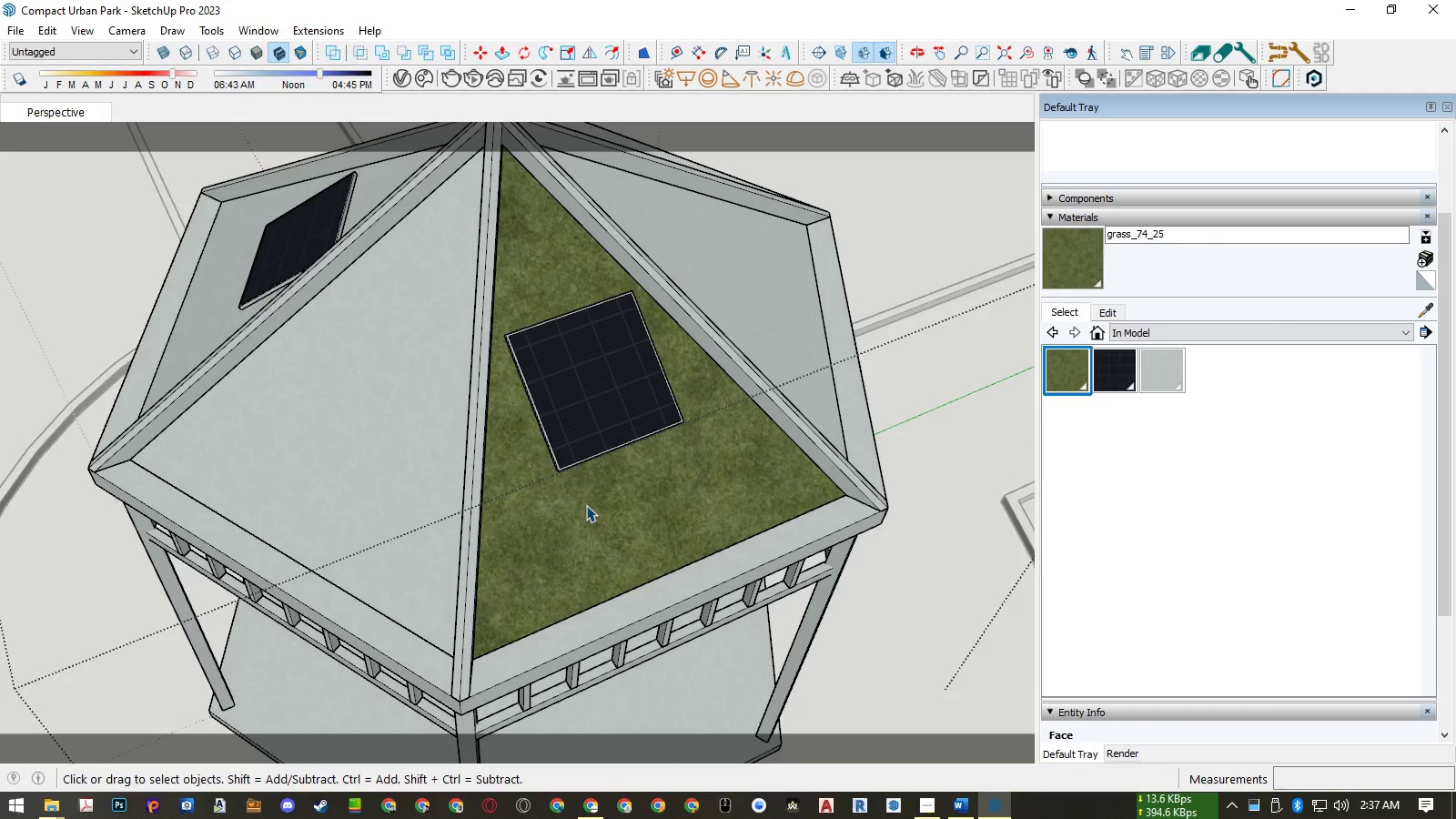 
left_click([586, 505])
 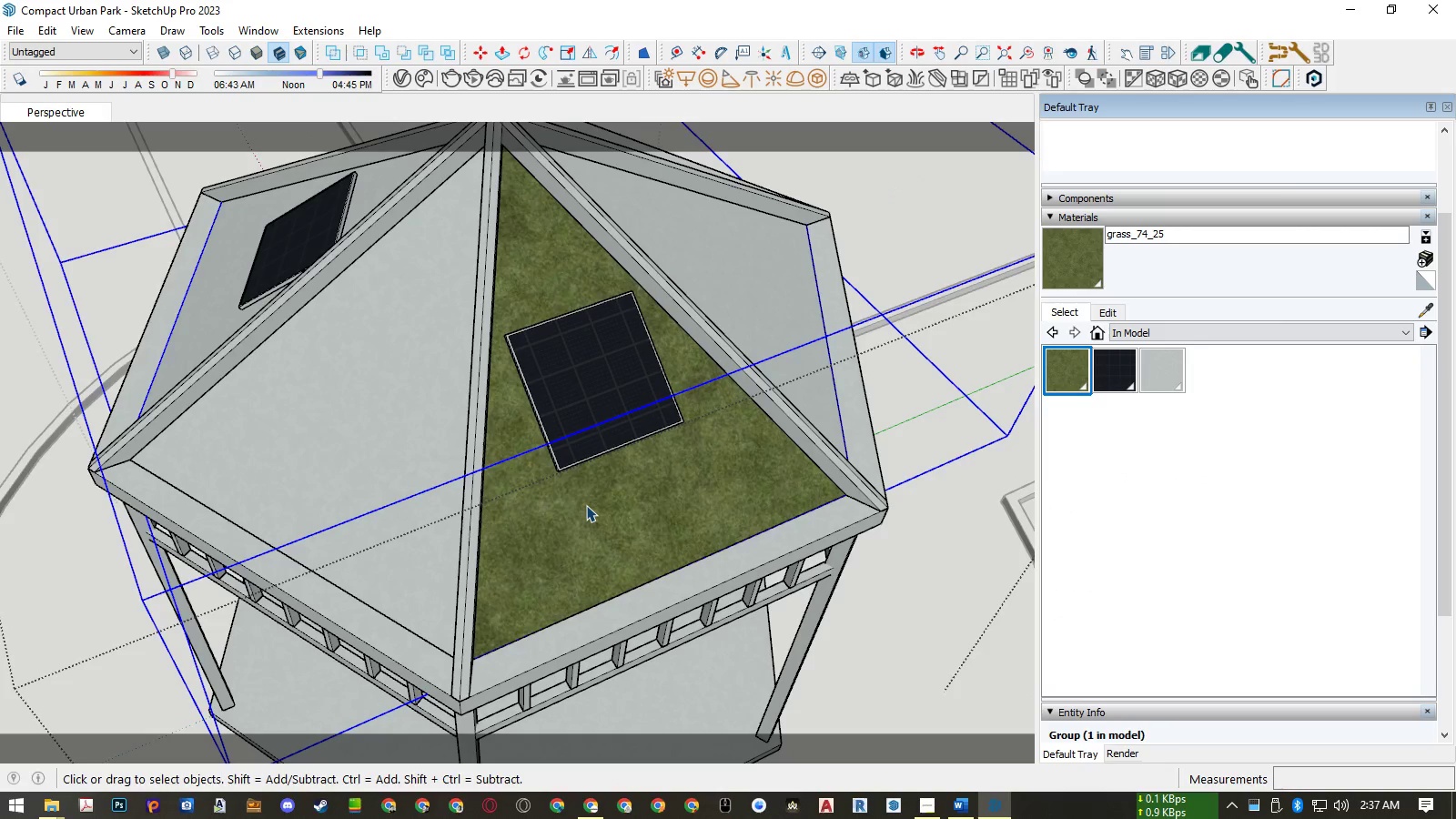 
double_click([586, 505])
 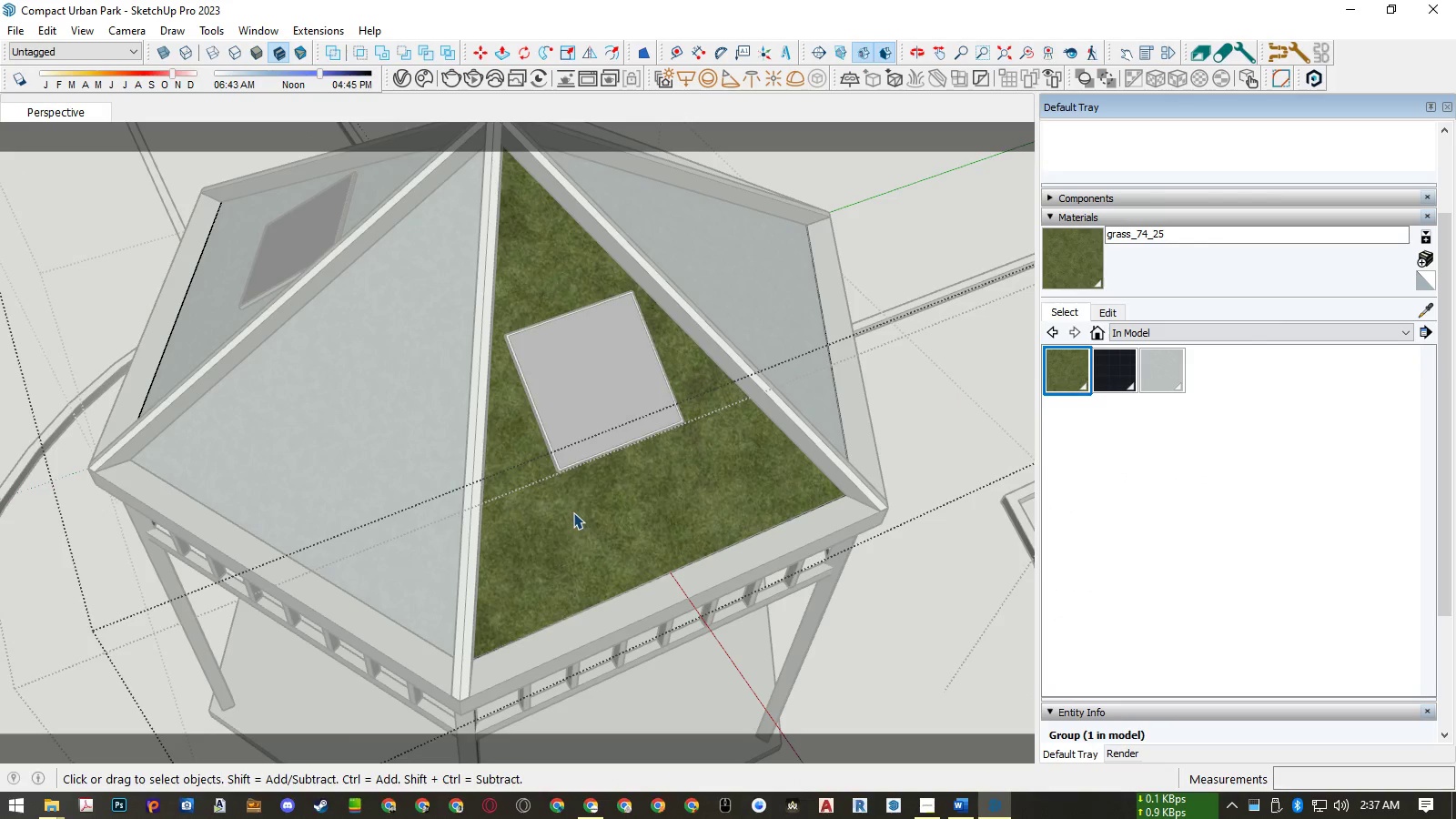 
triple_click([573, 512])
 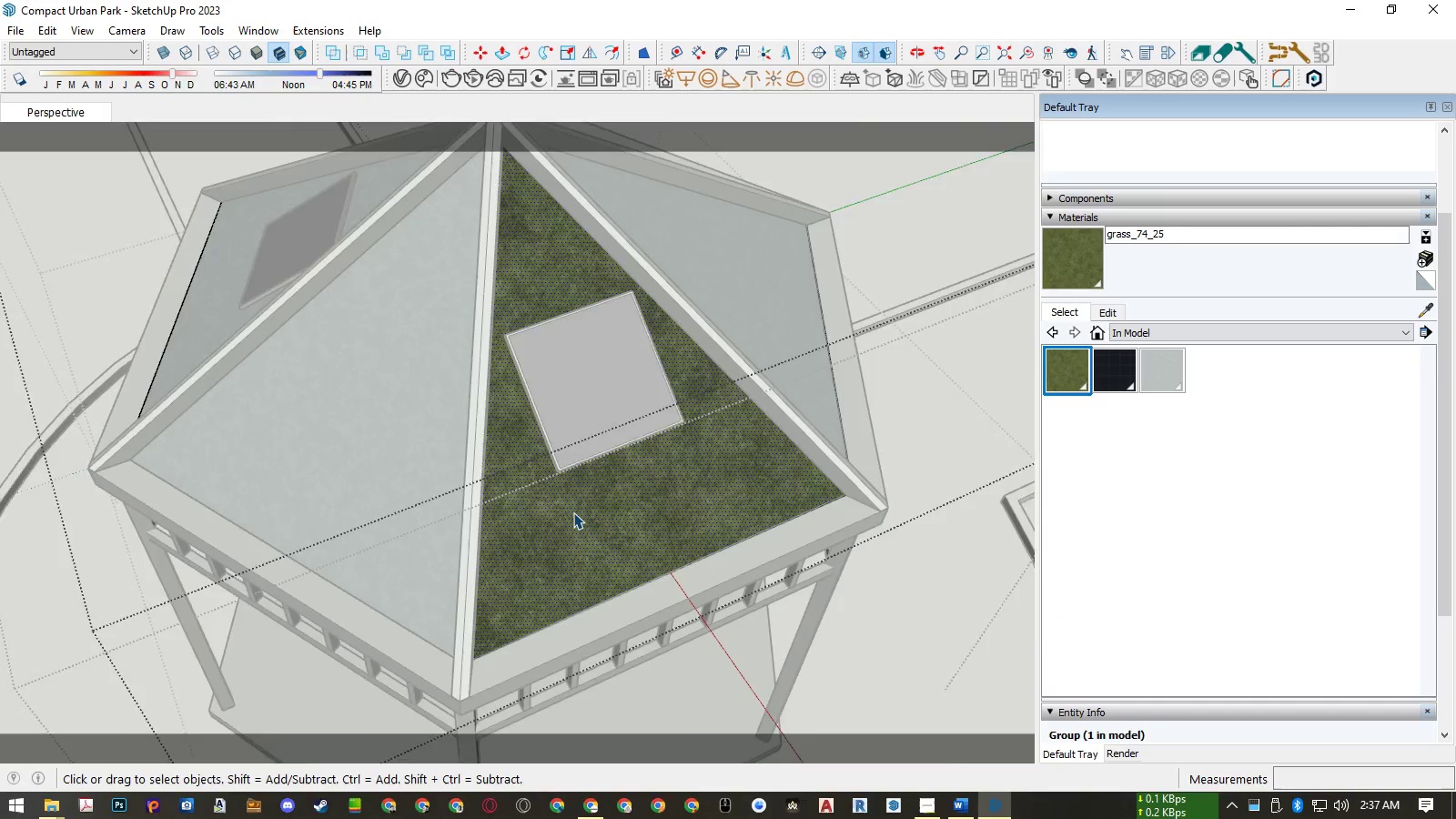 
scroll: coordinate [573, 512], scroll_direction: down, amount: 4.0
 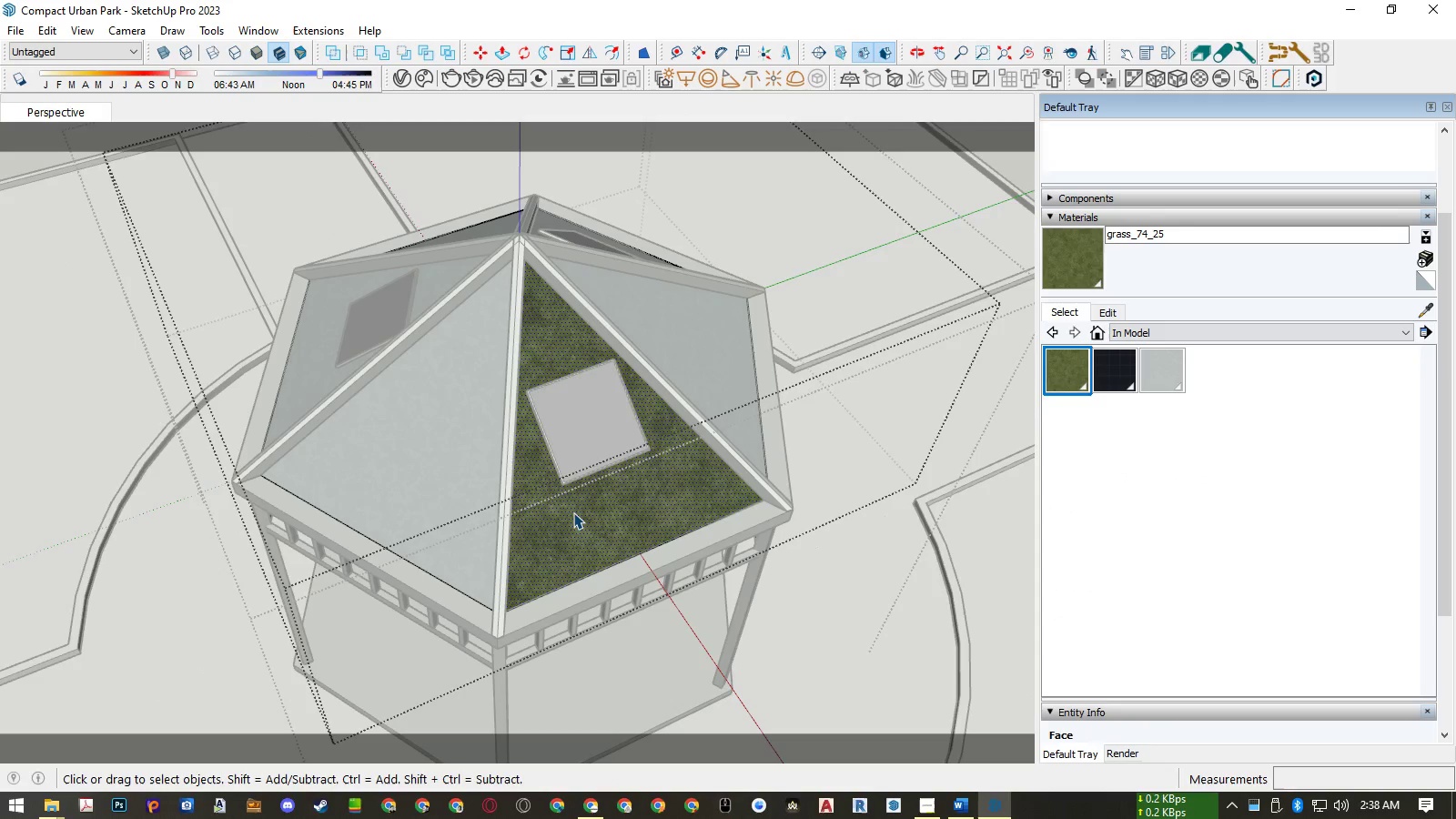 
key(B)
 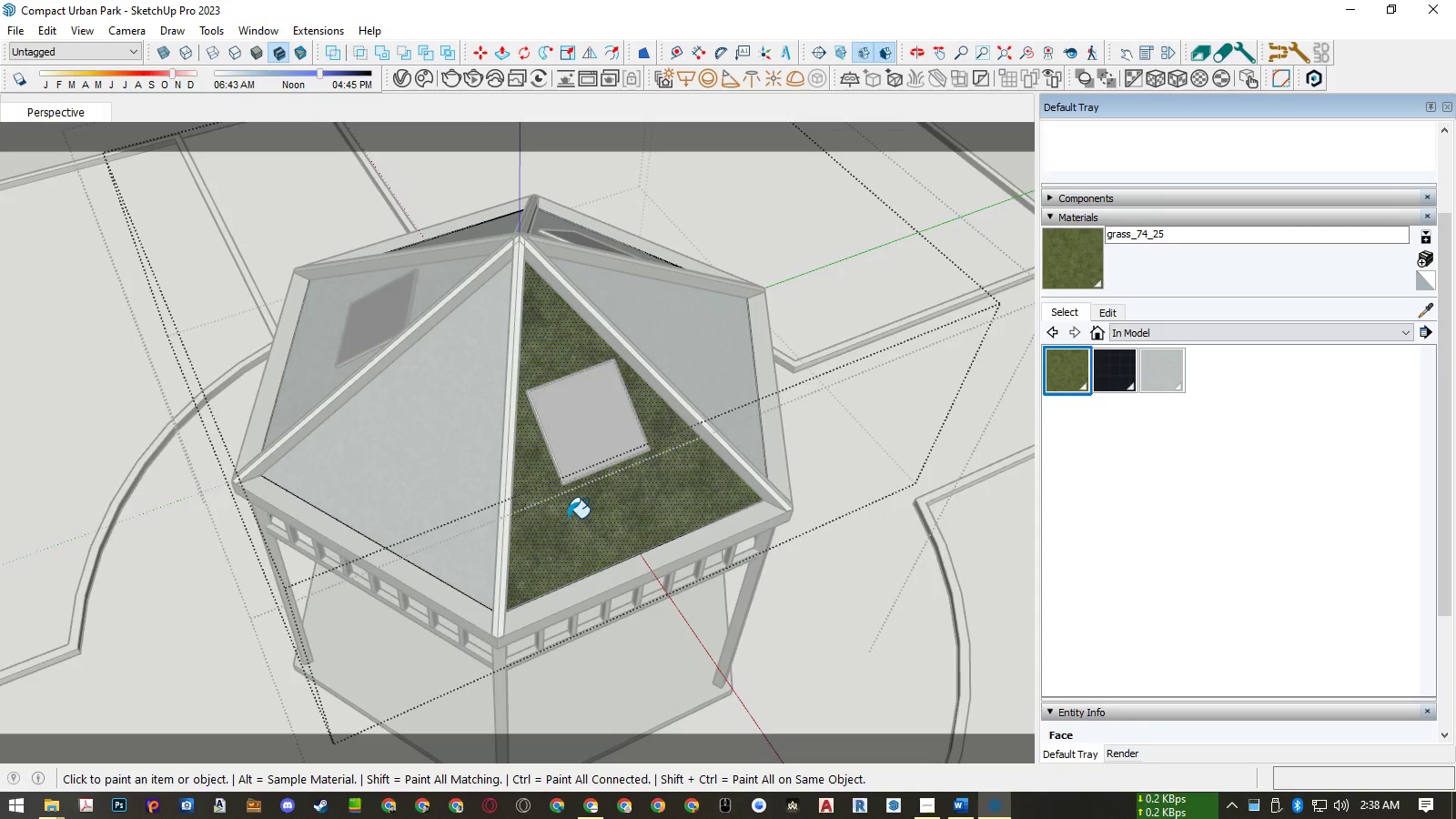 
left_click([568, 518])
 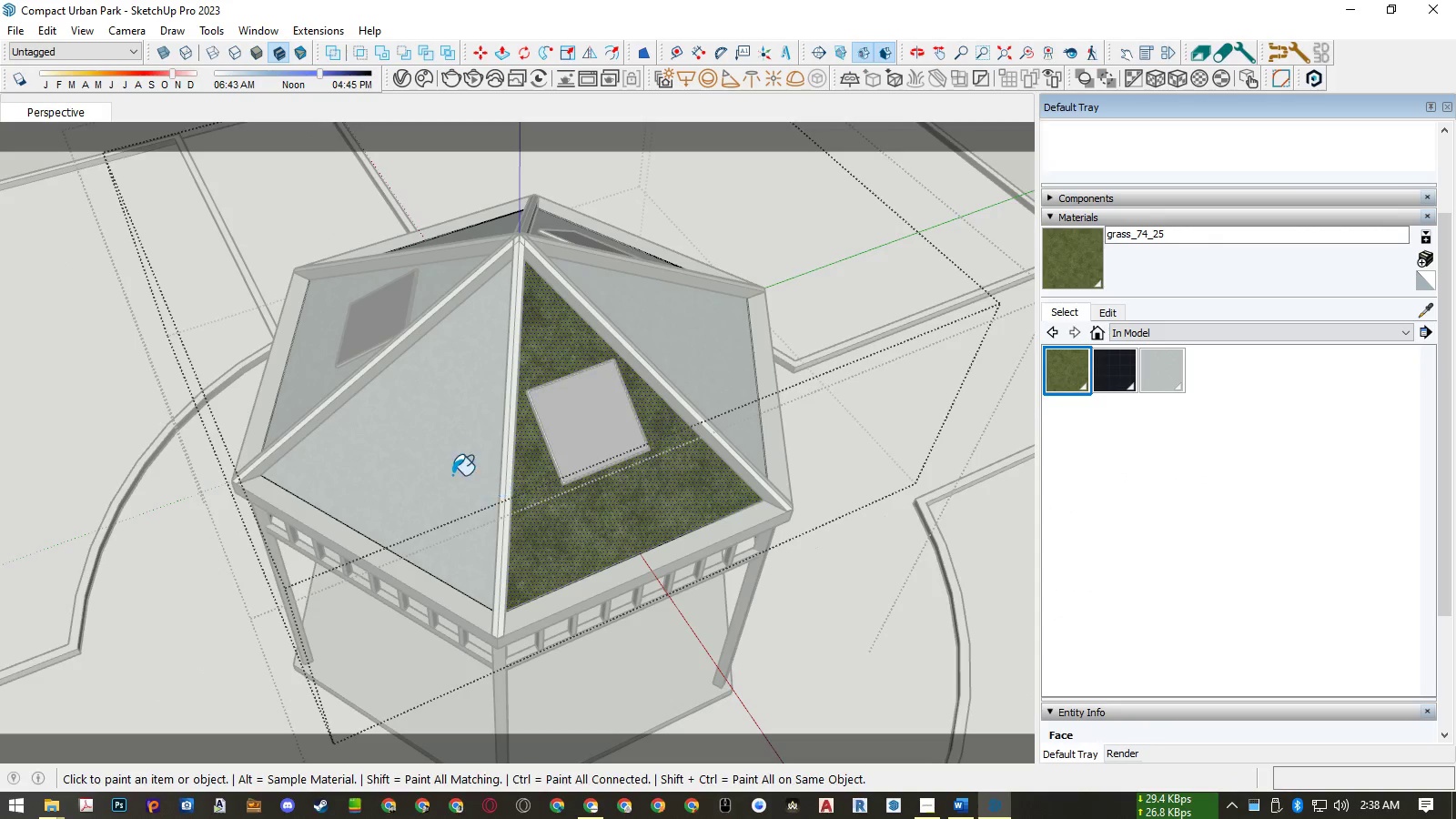 
left_click([452, 475])
 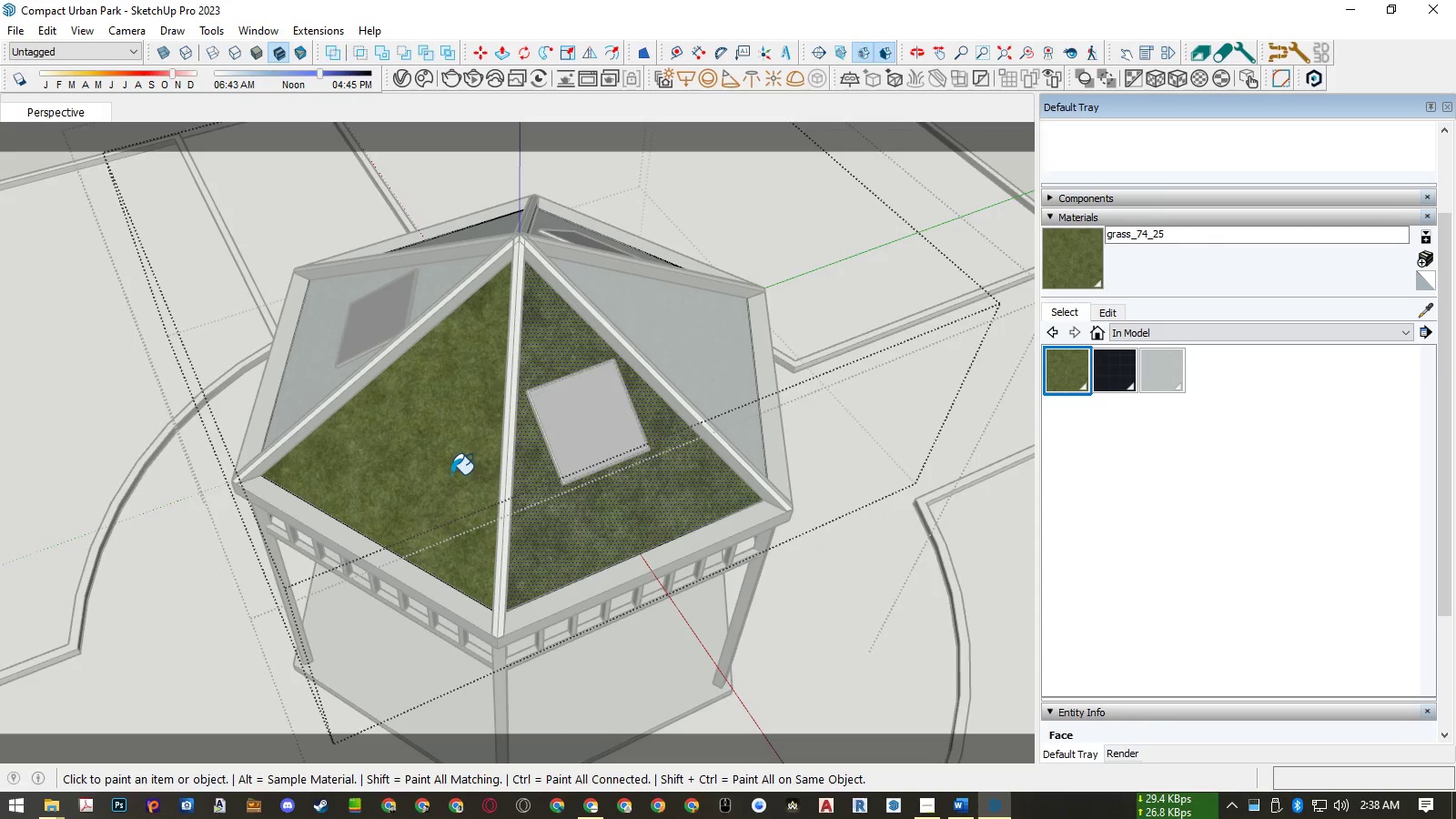 
key(Space)
 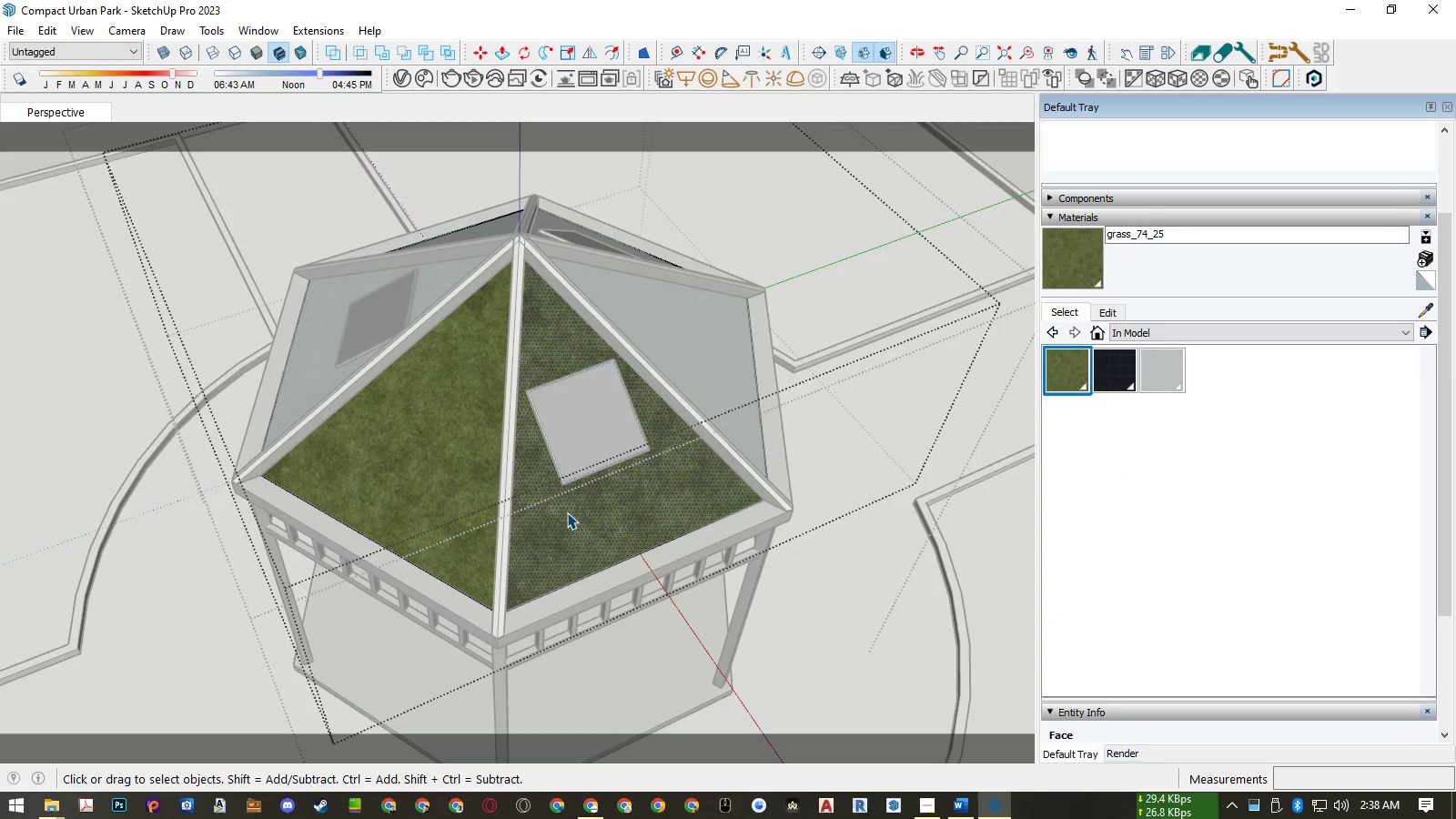 
left_click([567, 512])
 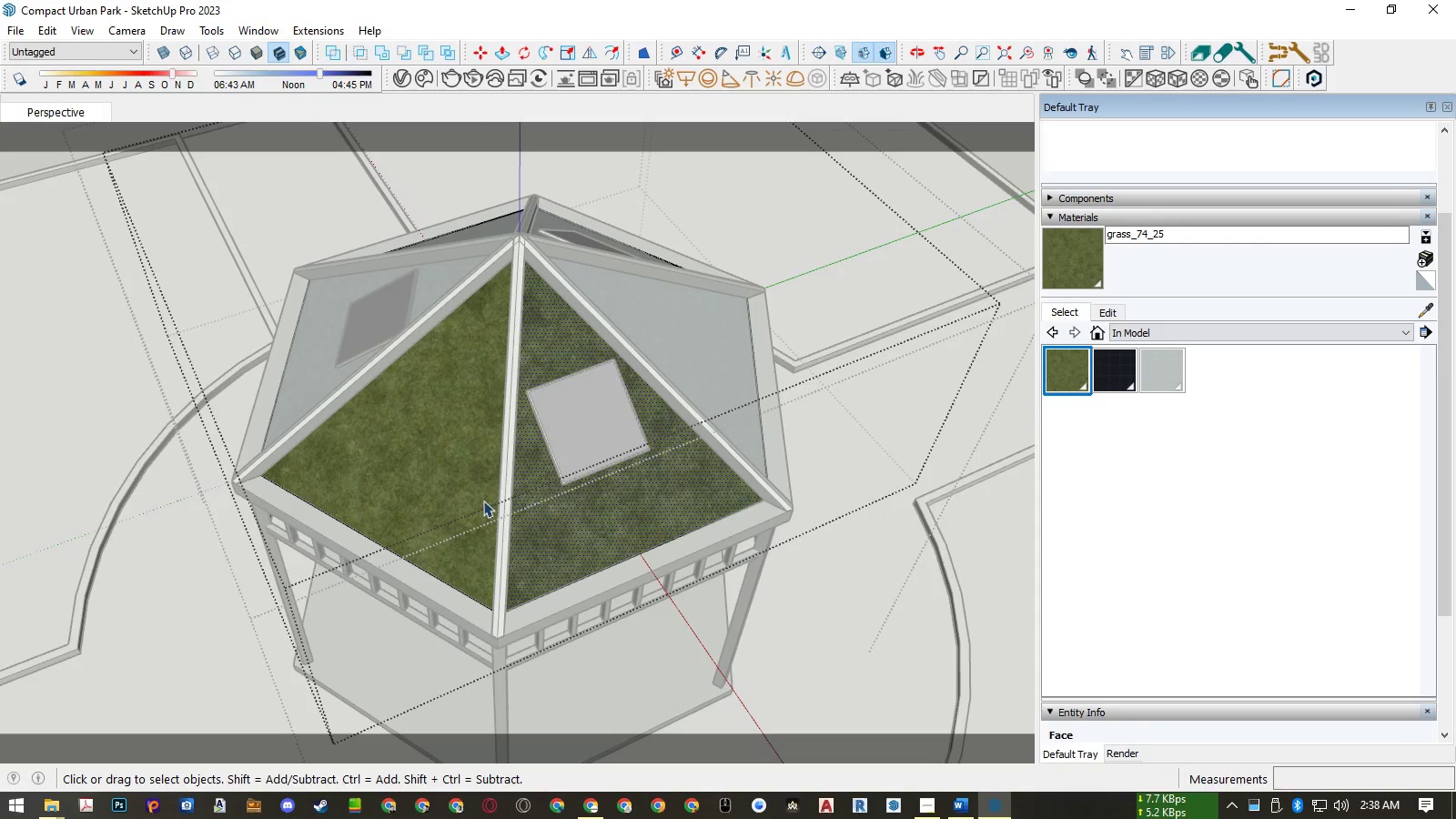 
hold_key(key=ControlLeft, duration=0.38)
double_click([440, 488])
 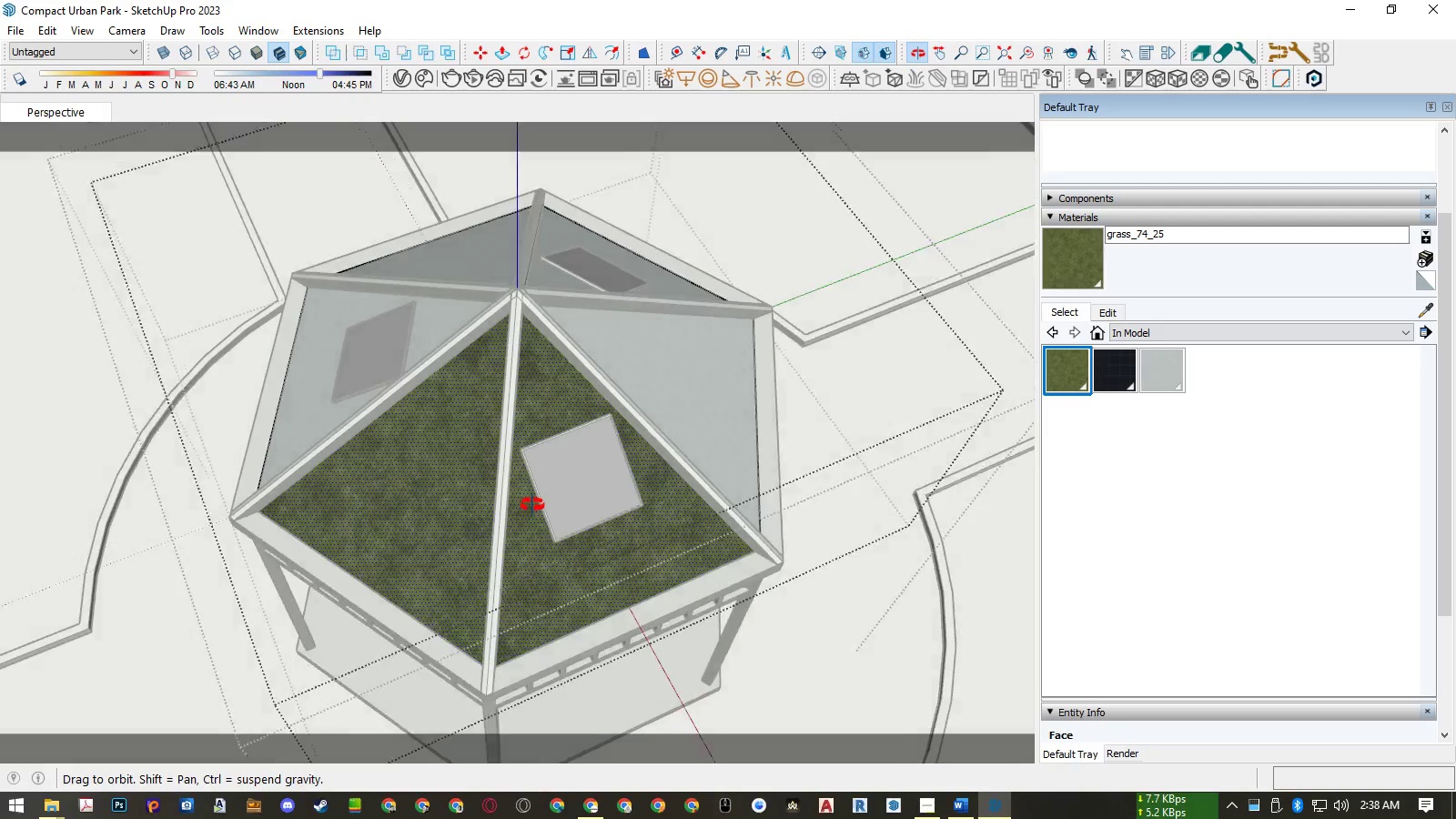 
hold_key(key=ControlLeft, duration=1.54)
left_click([632, 416])
 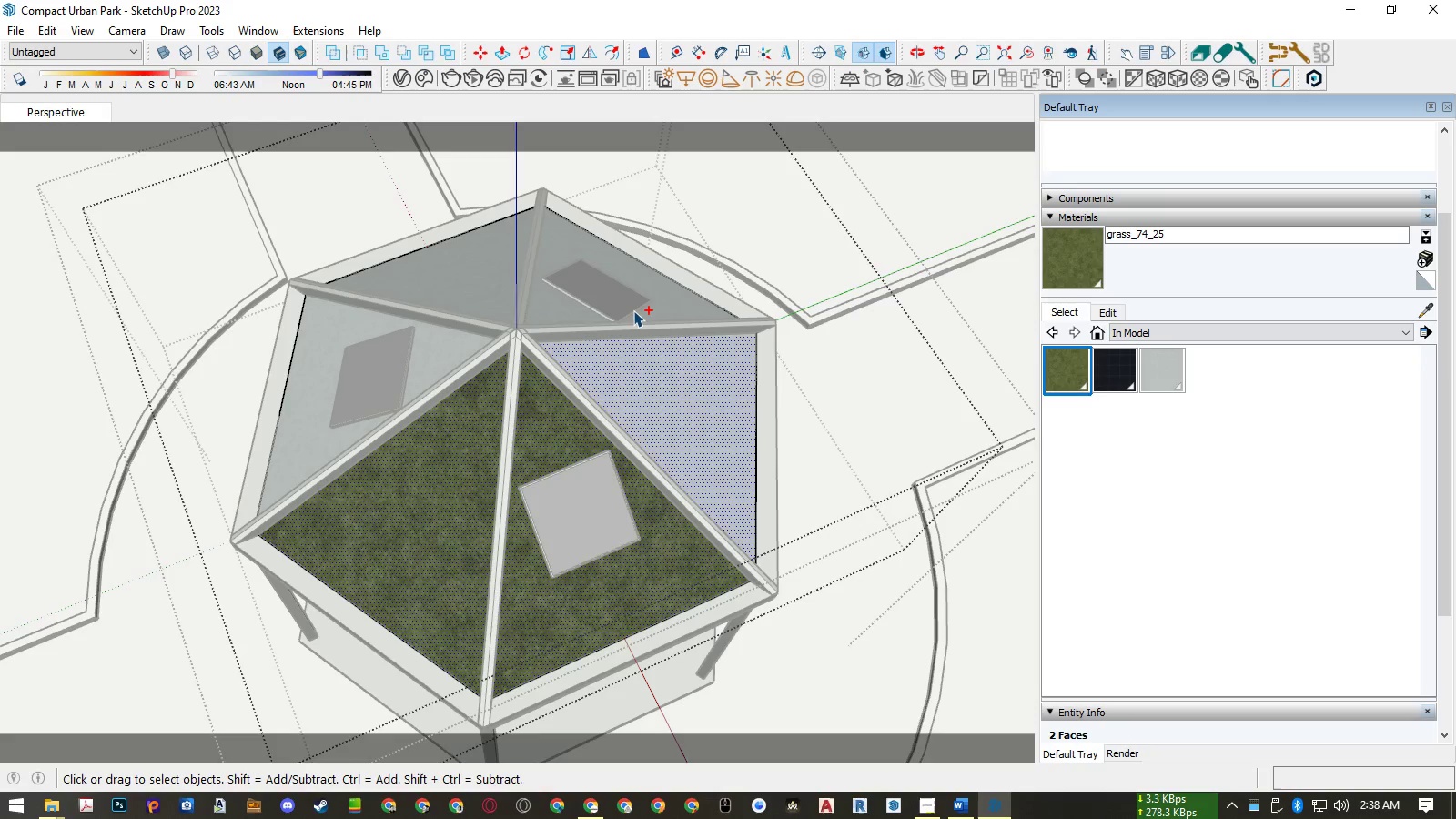 
double_click([633, 307])
 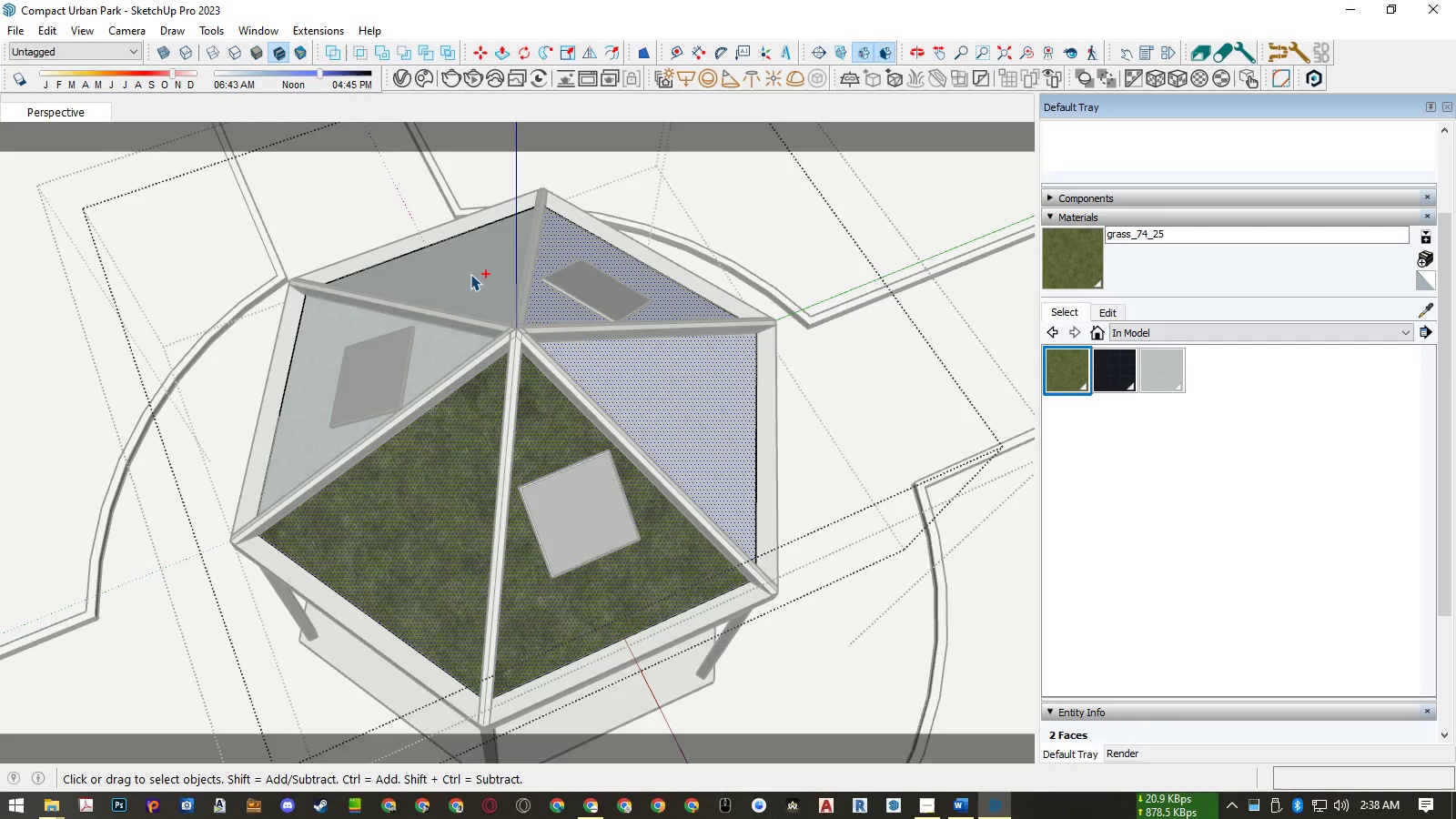 
triple_click([470, 274])
 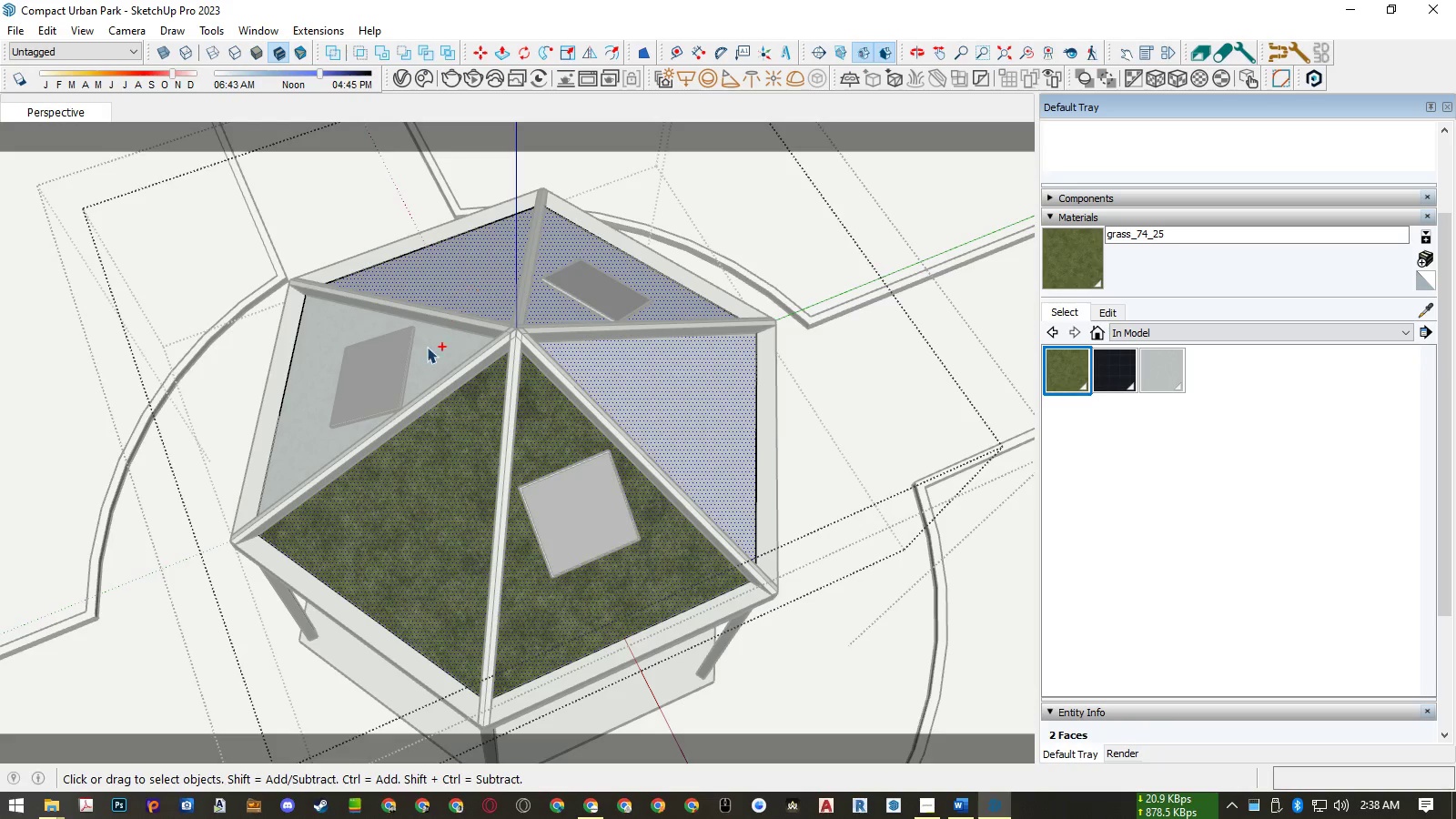 
hold_key(key=ControlLeft, duration=0.42)
triple_click([419, 352])
 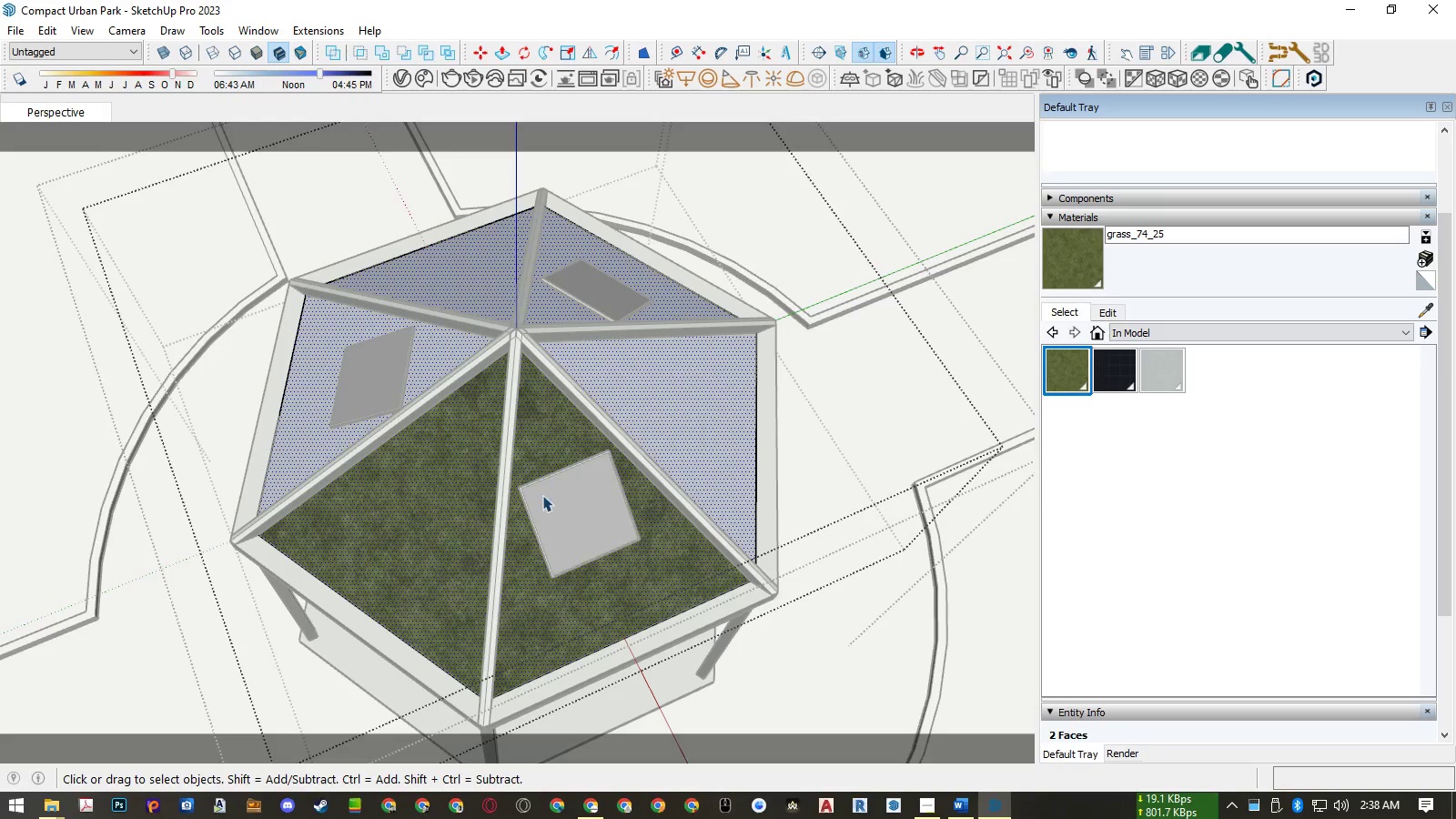 
key(B)
 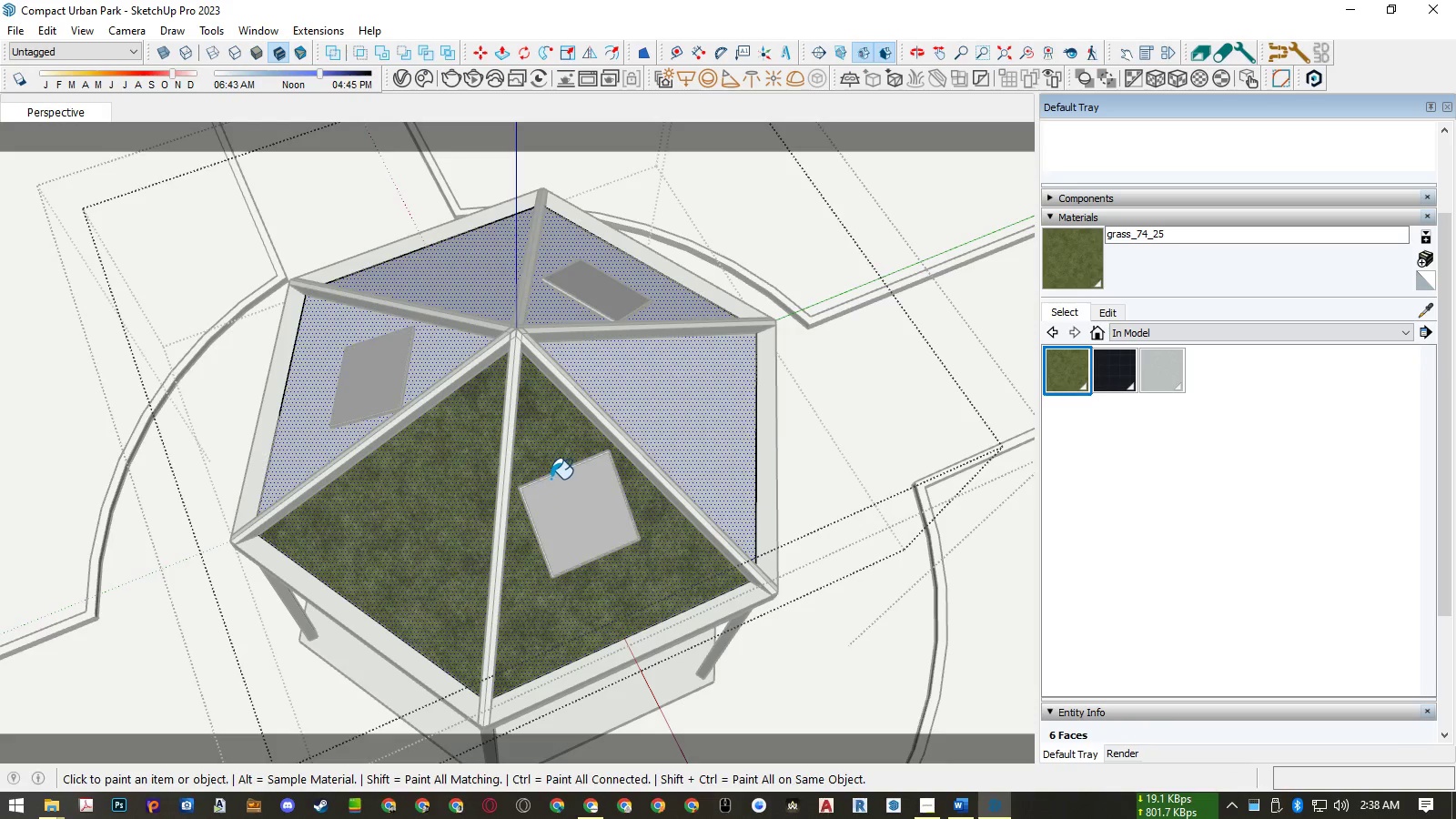 
left_click([551, 479])
 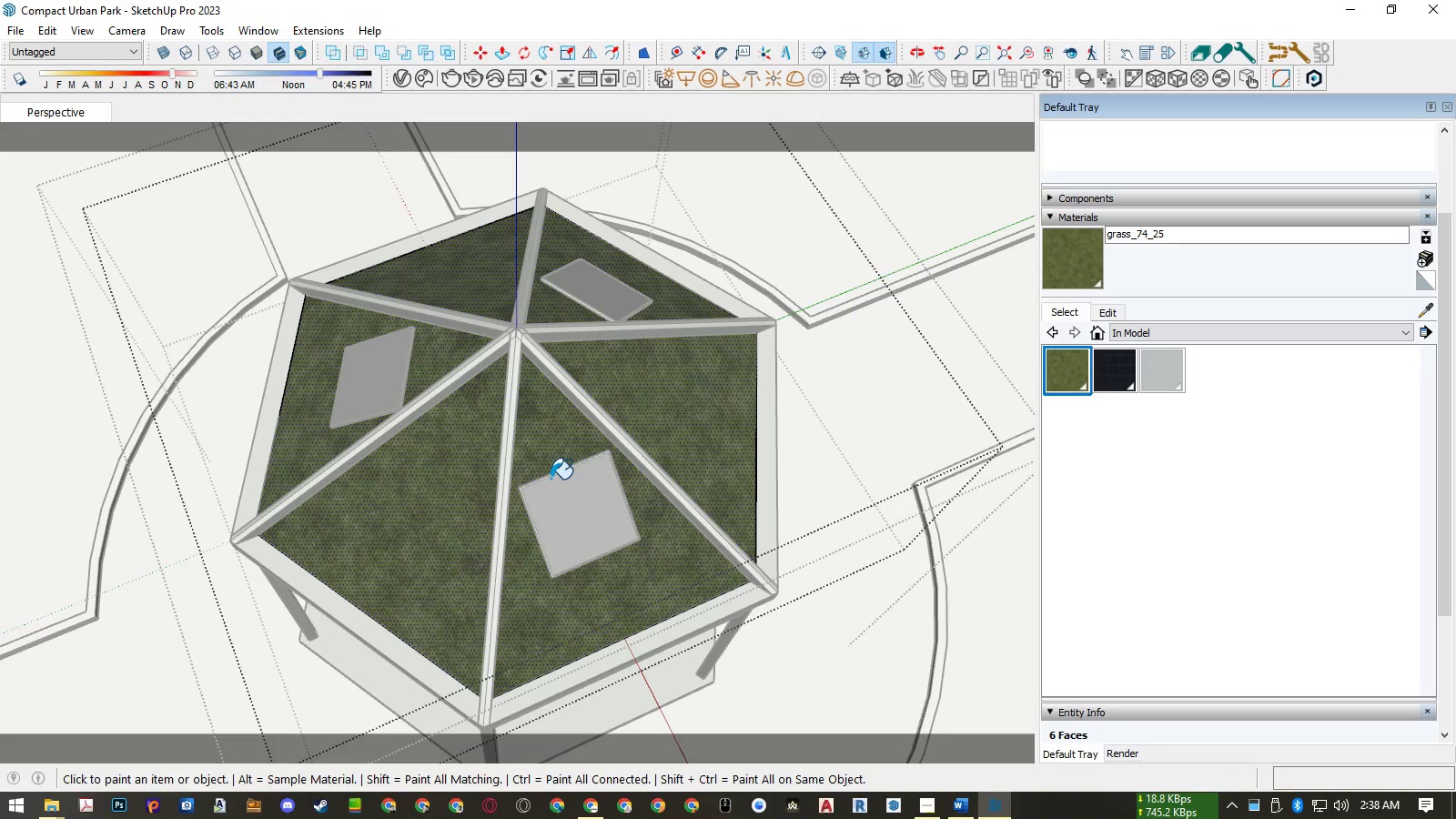 
key(Space)
 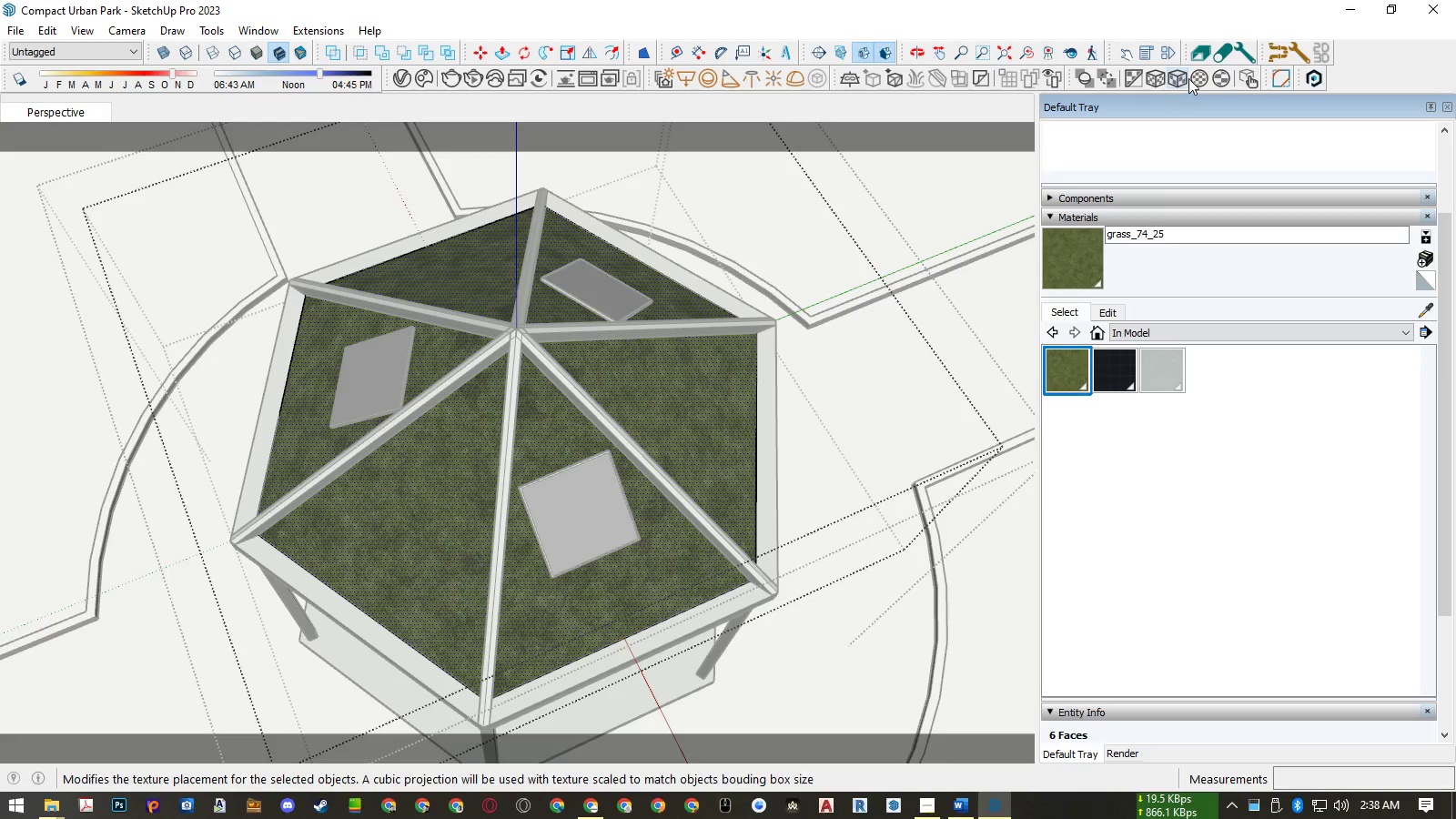 
left_click([1196, 78])
 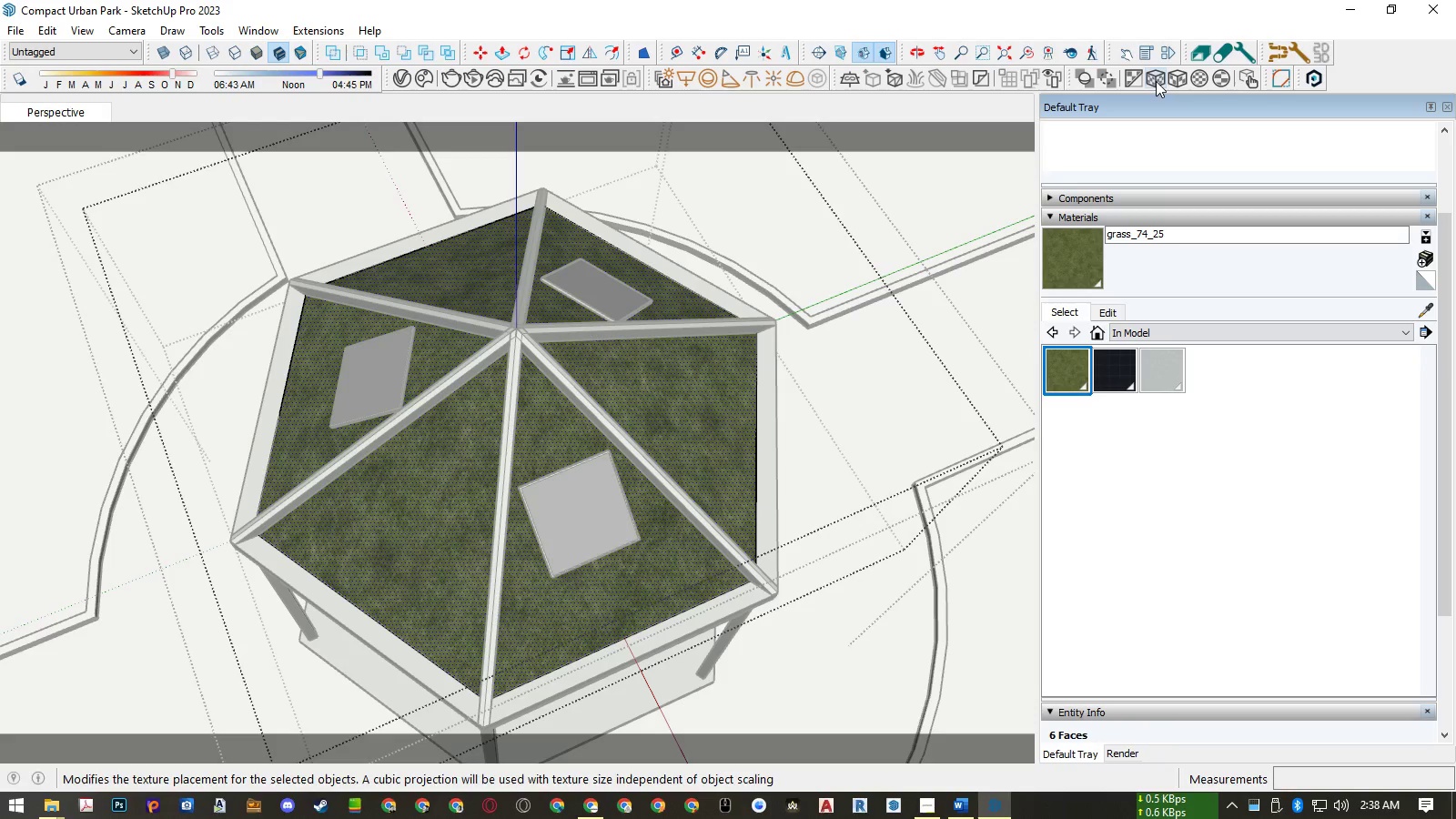 
left_click([1156, 81])
 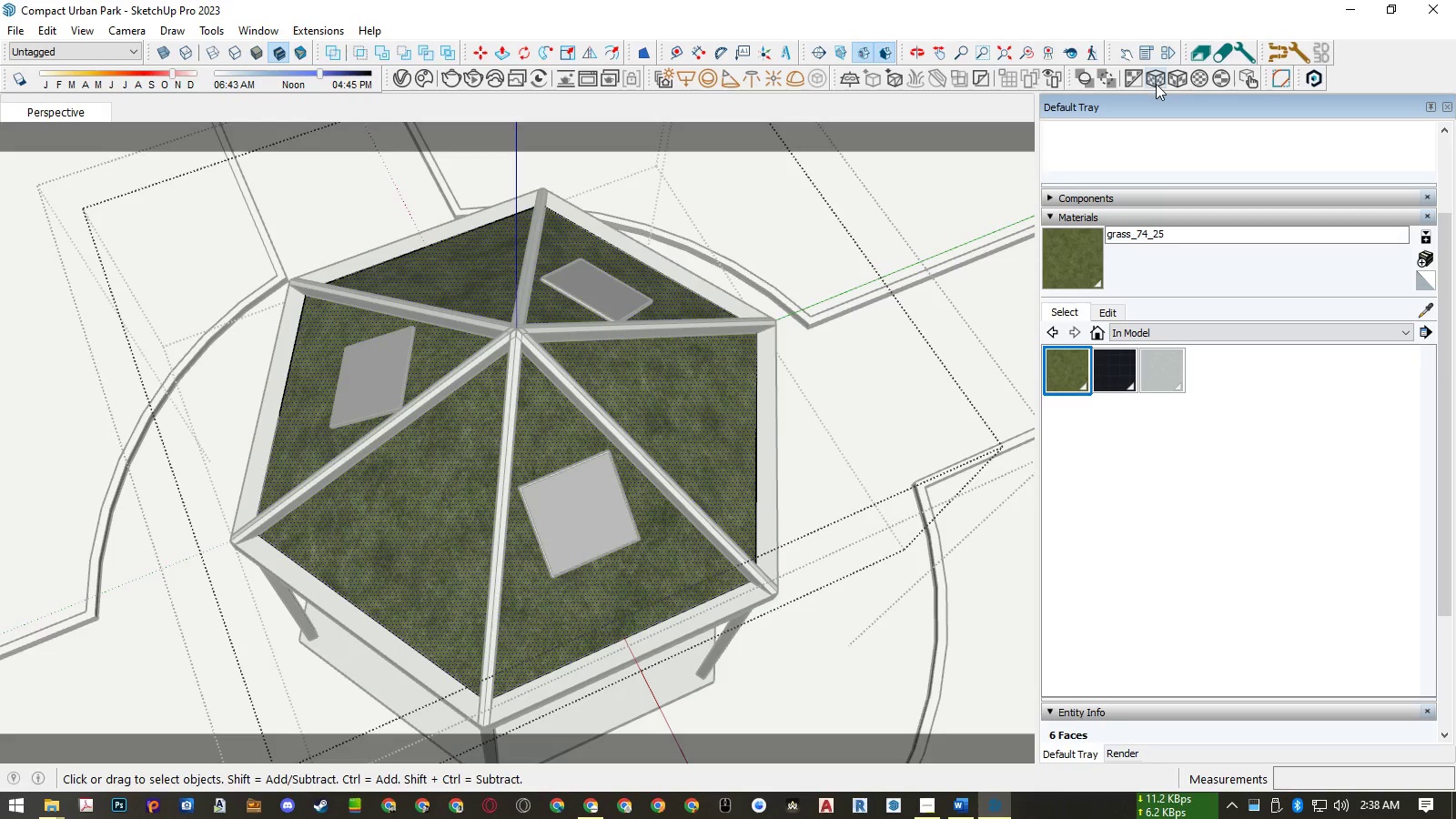 
left_click([1156, 84])
 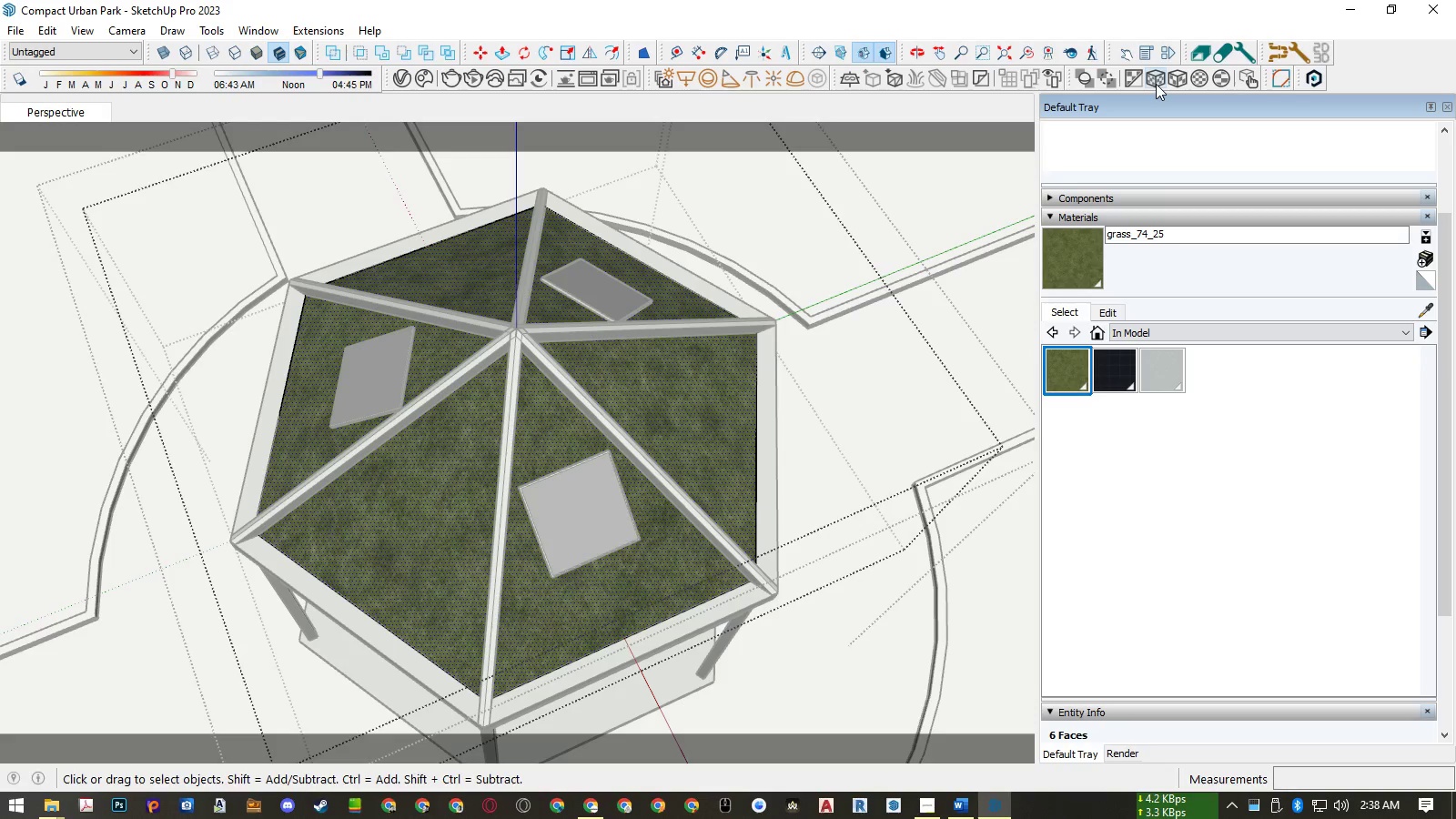 
left_click([1156, 84])
 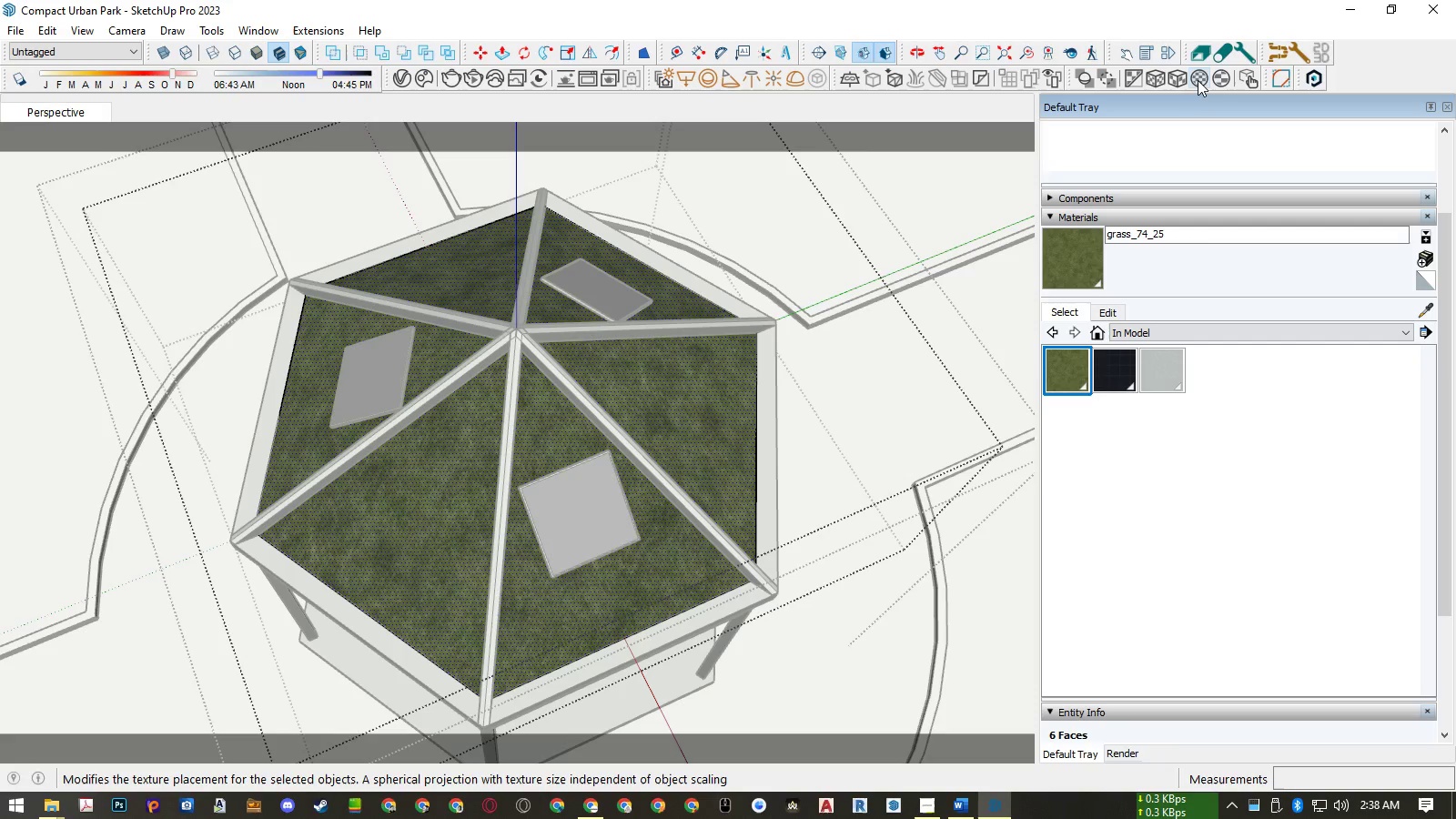 
left_click([1198, 79])
 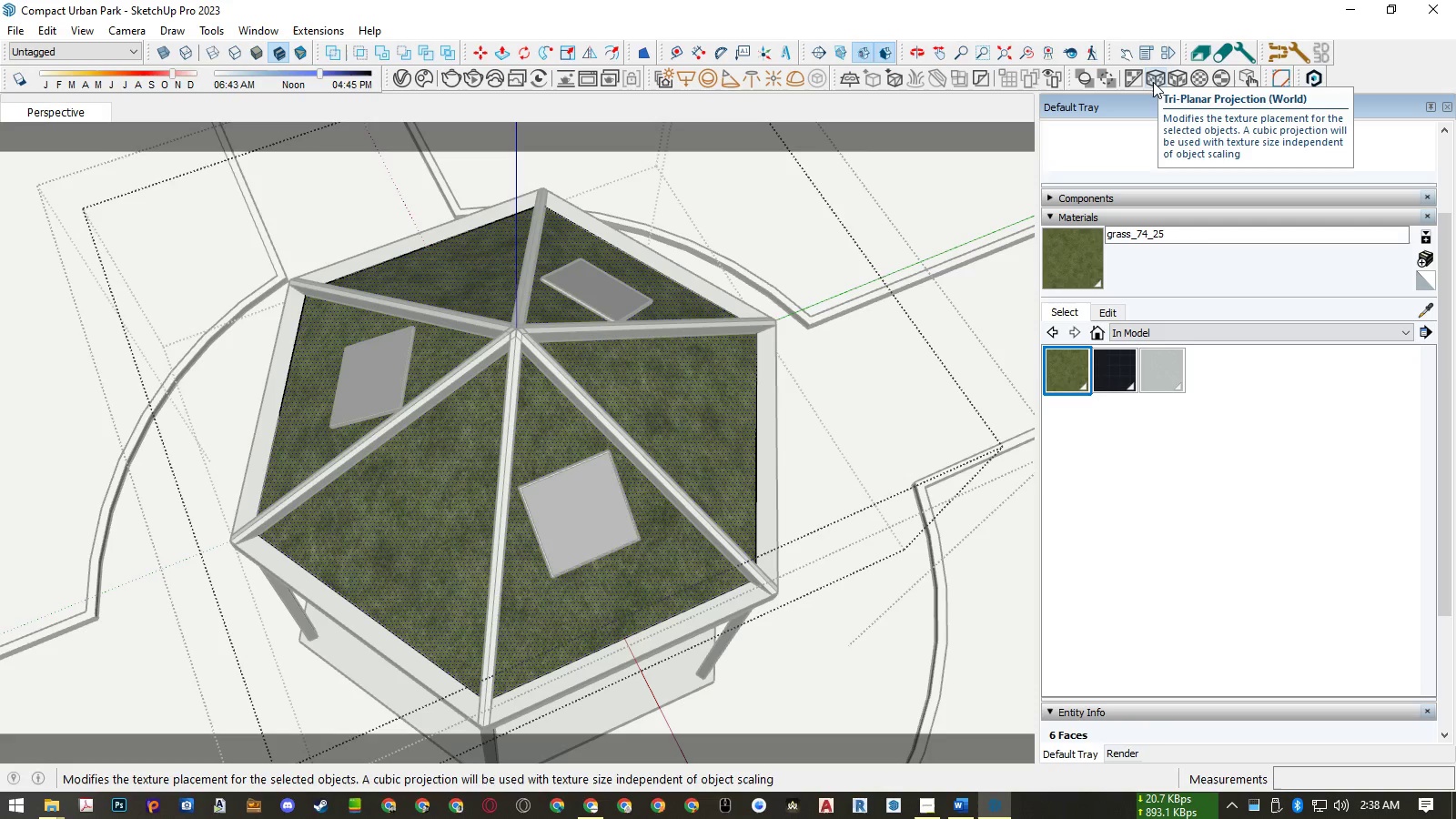 
left_click([1153, 82])
 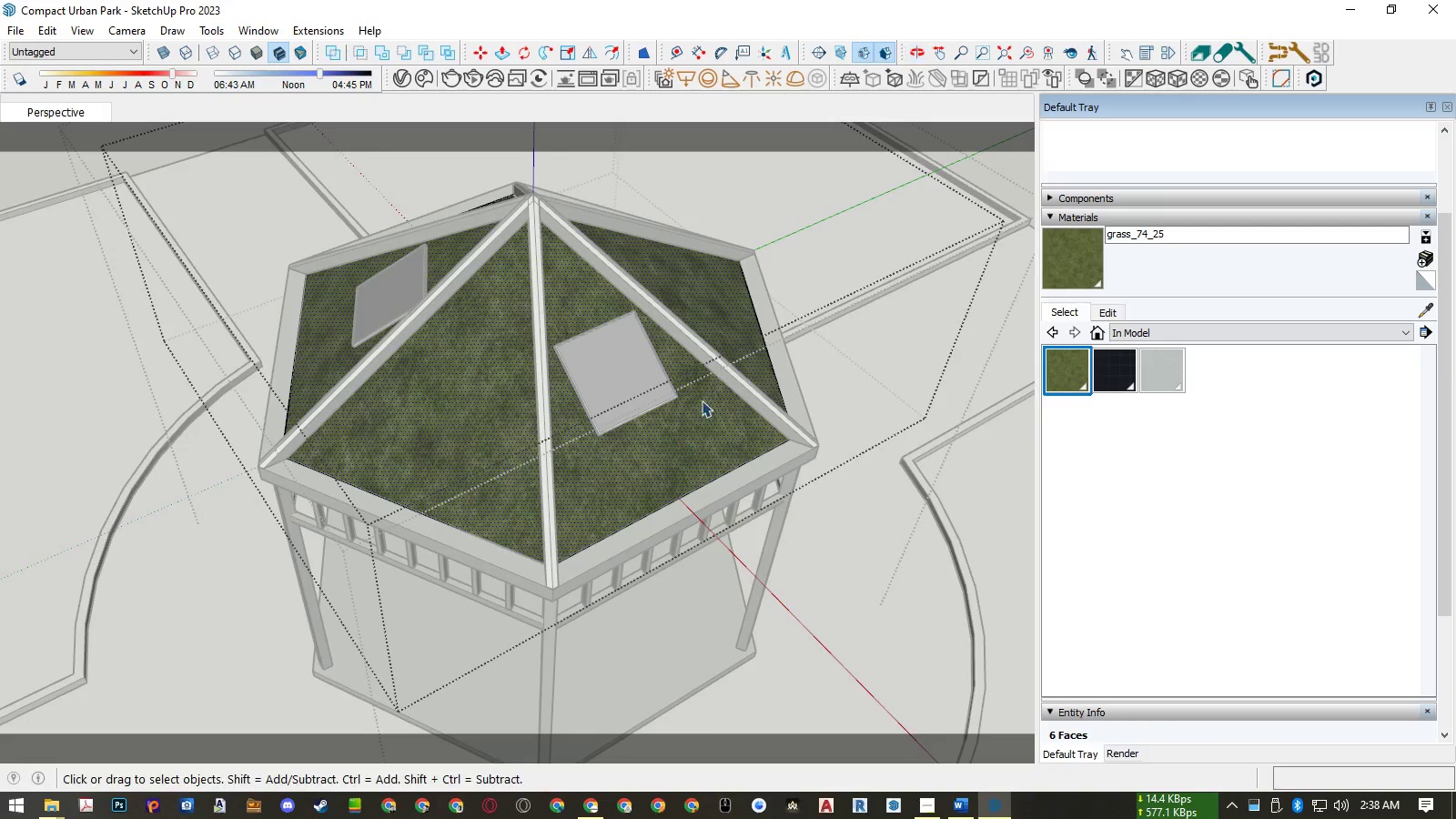 
left_click([671, 426])
 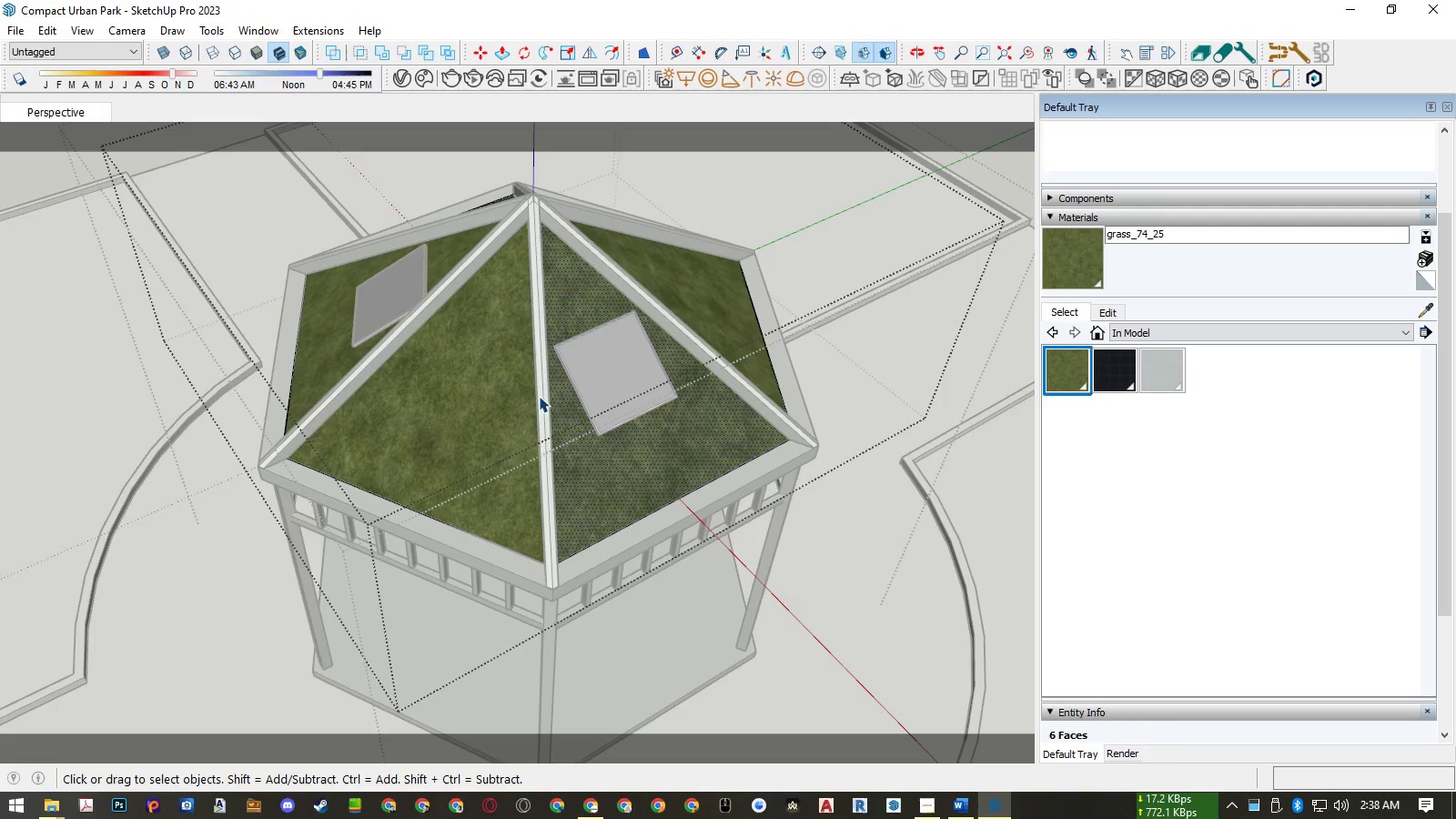 
key(Space)
 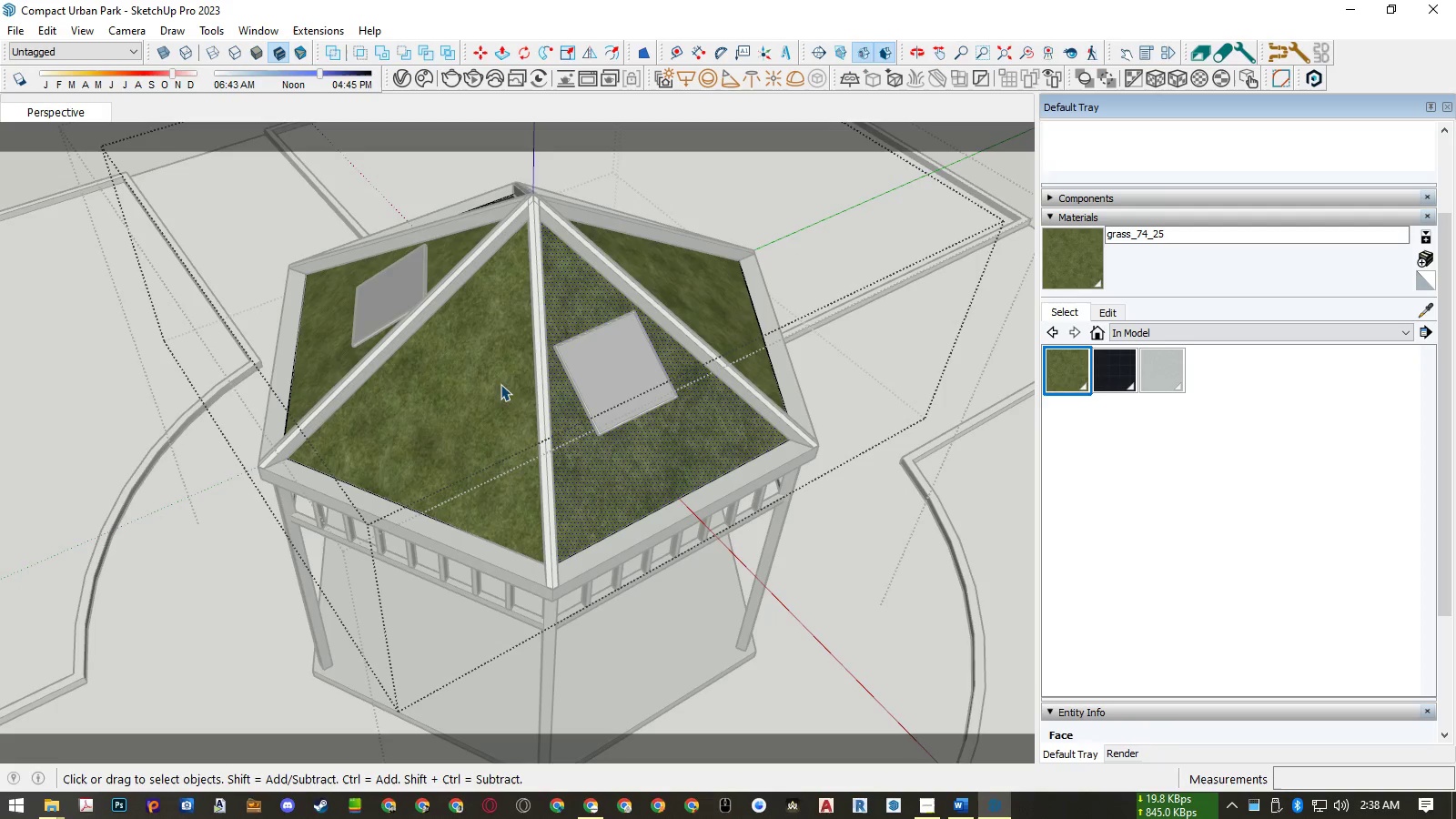 
hold_key(key=ControlLeft, duration=0.42)
left_click([485, 382])
 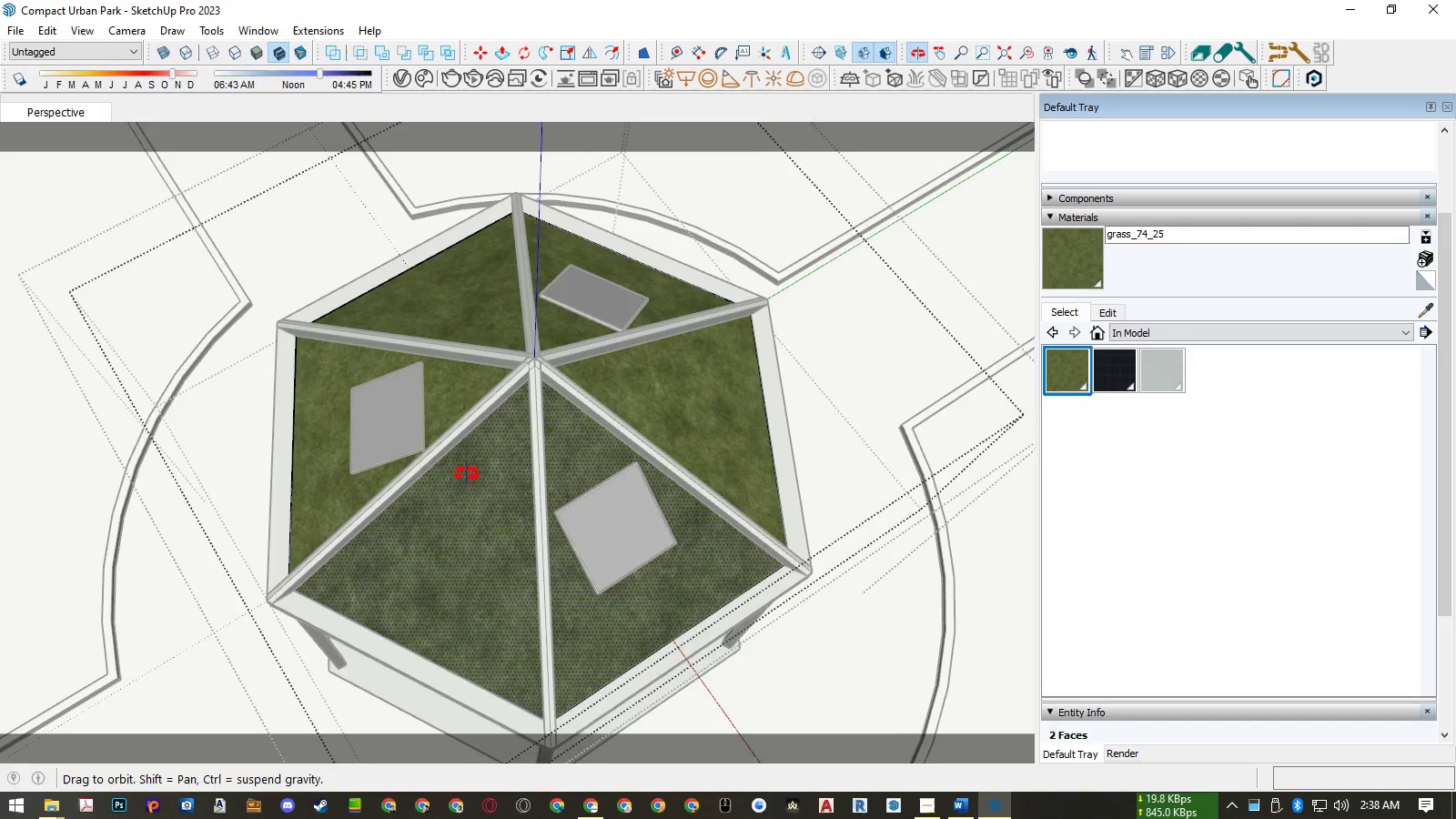 
hold_key(key=ControlLeft, duration=1.5)
left_click([416, 400])
 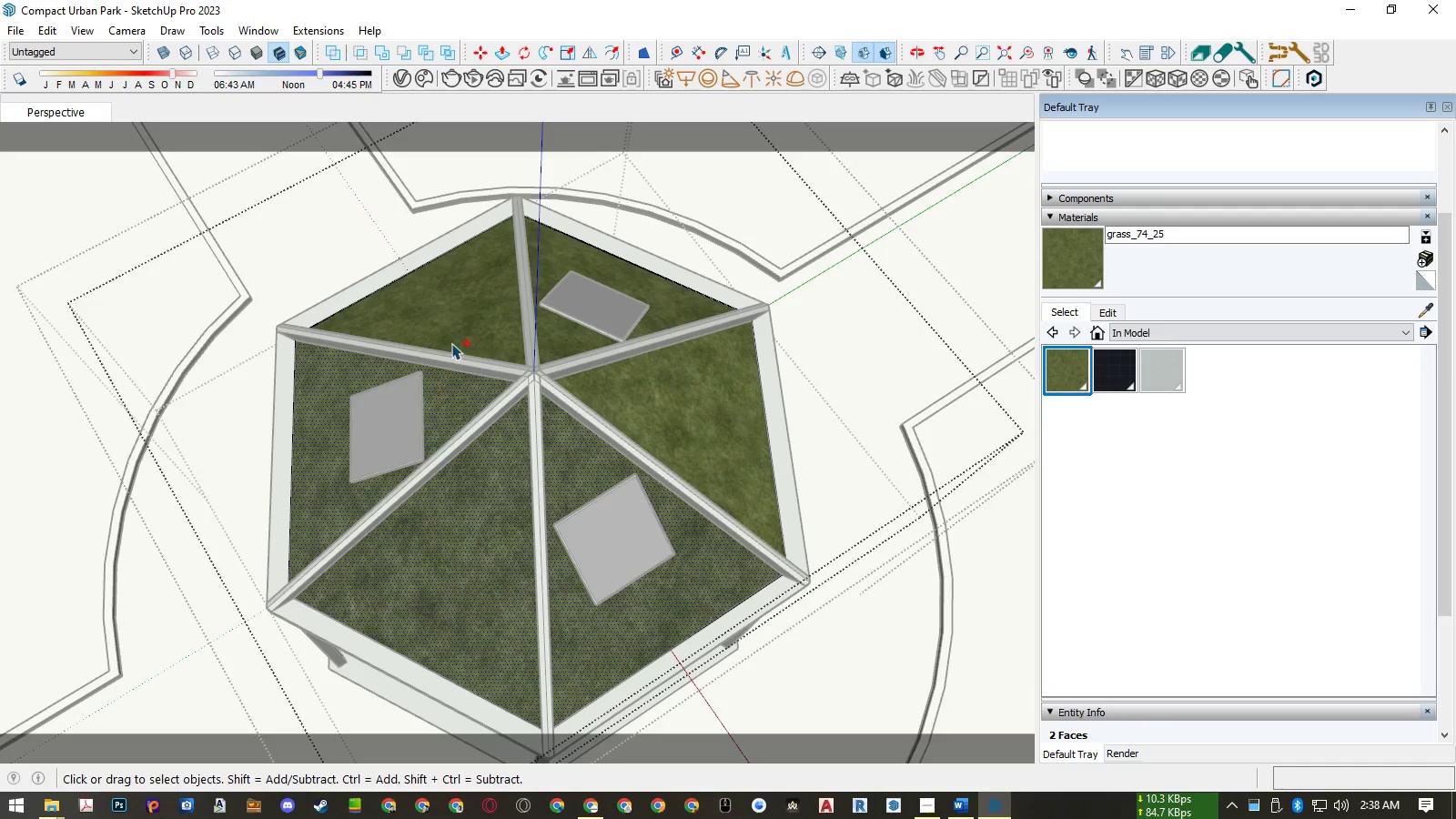 
double_click([451, 343])
 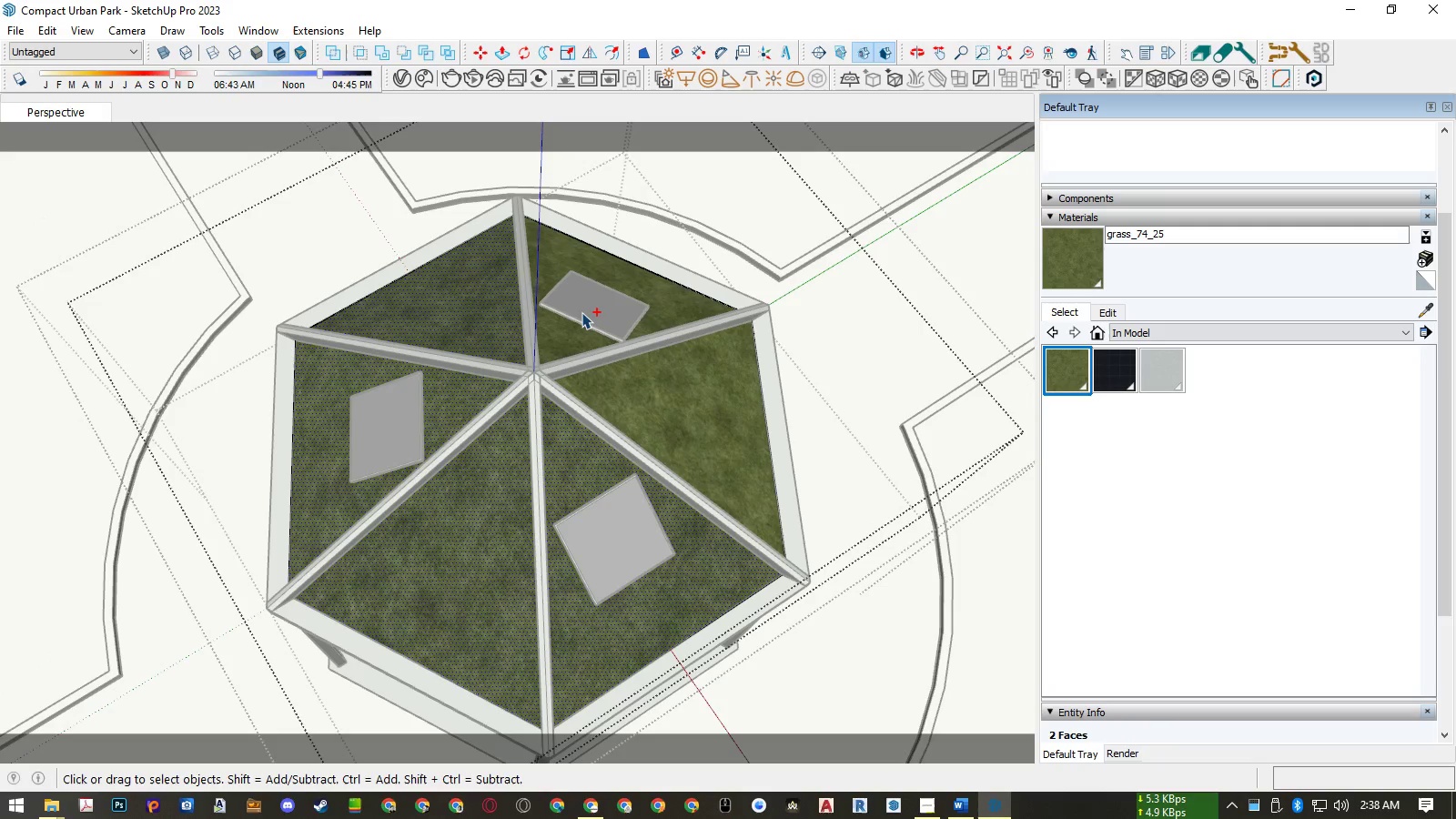 
triple_click([581, 312])
 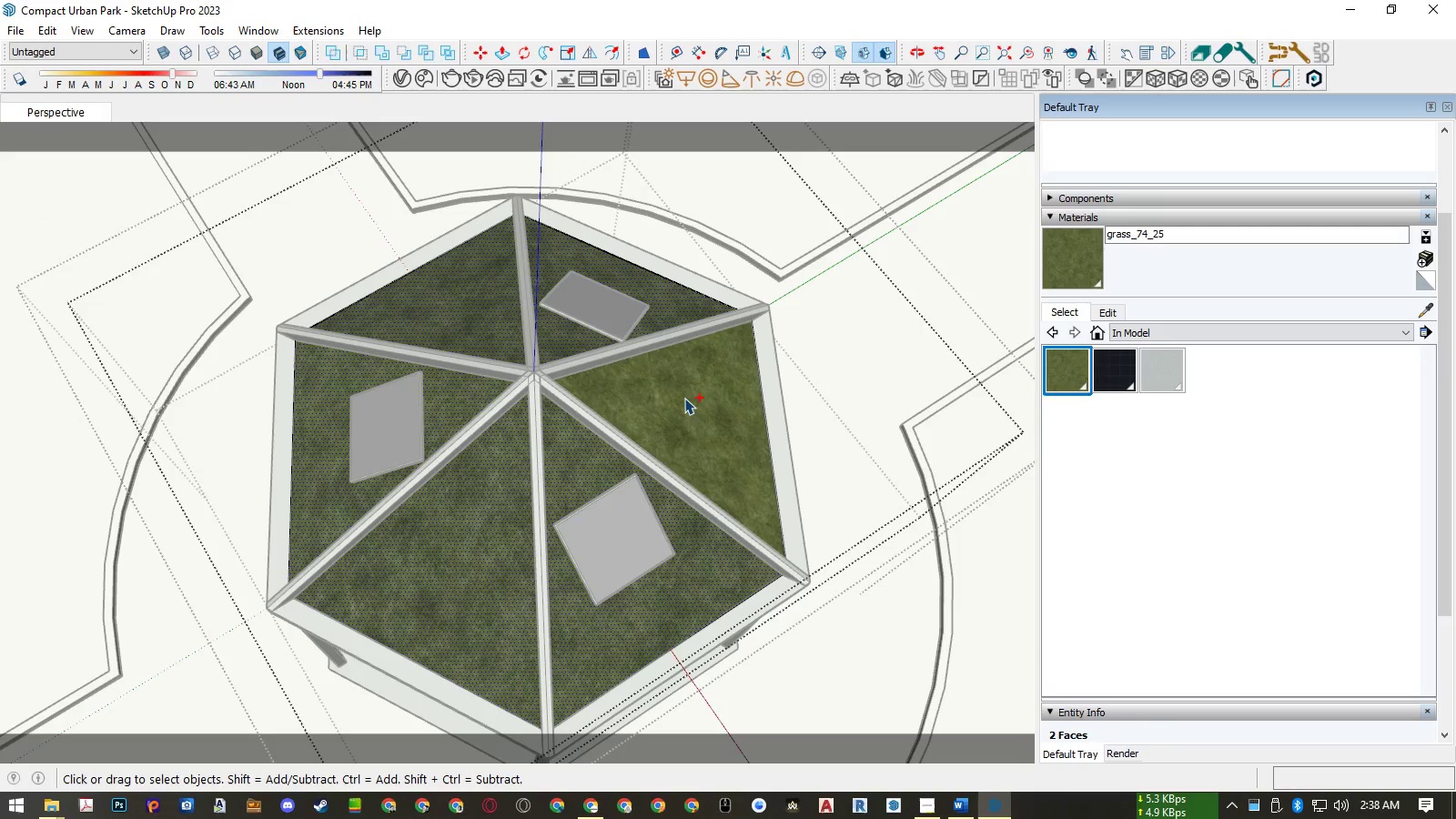 
hold_key(key=ControlLeft, duration=0.49)
triple_click([688, 401])
 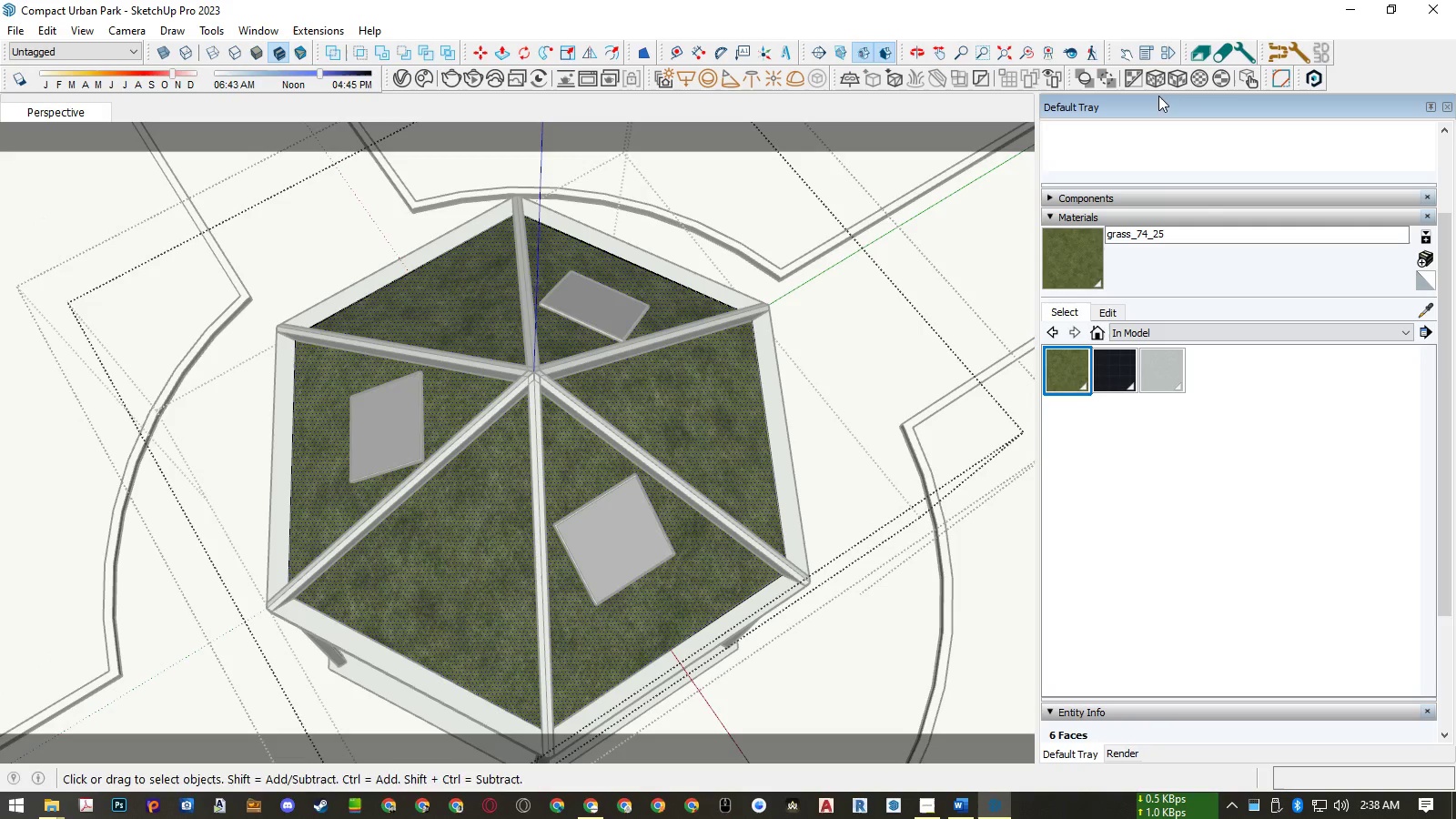 
left_click([1156, 83])
 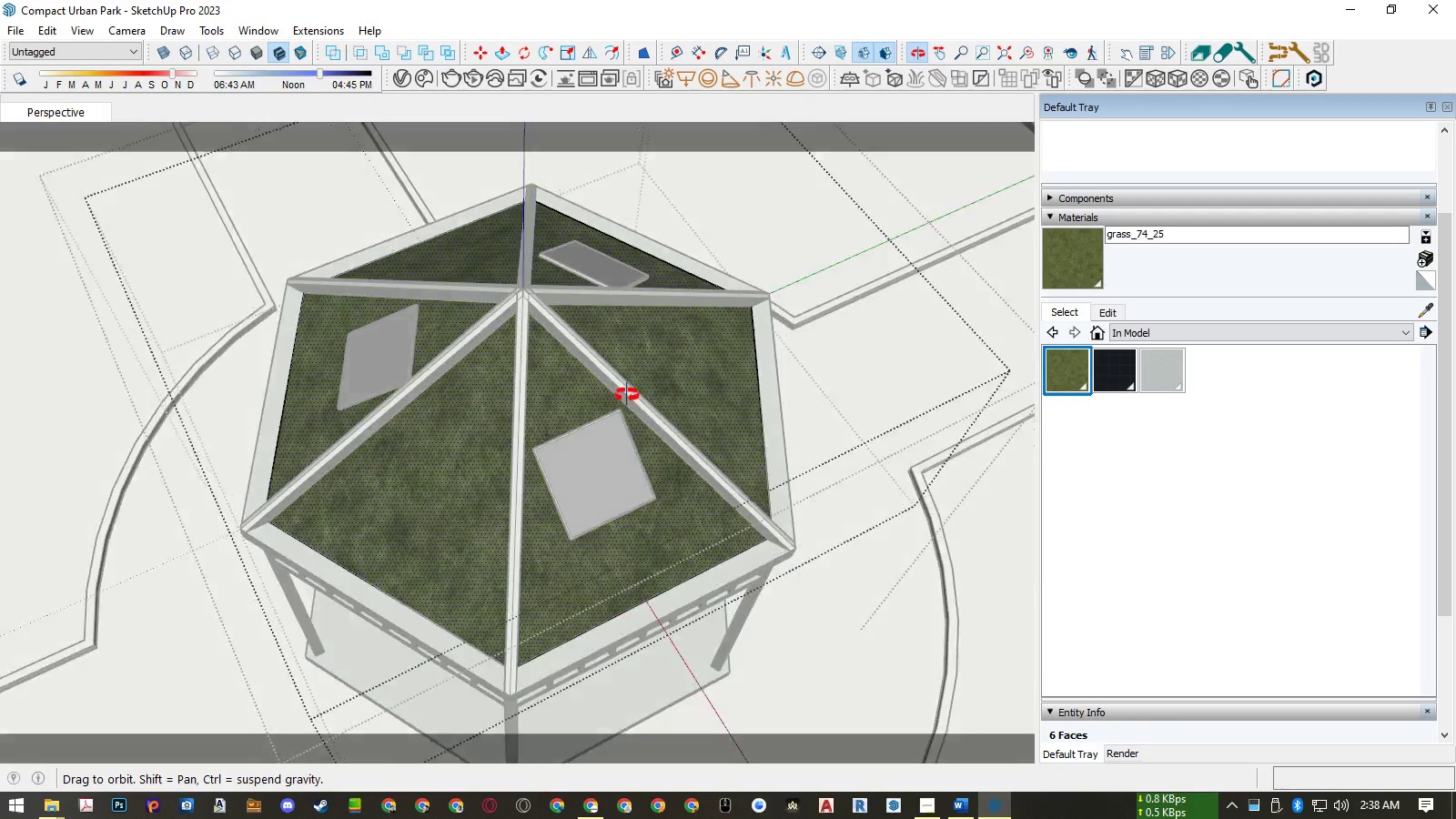 
key(Space)
 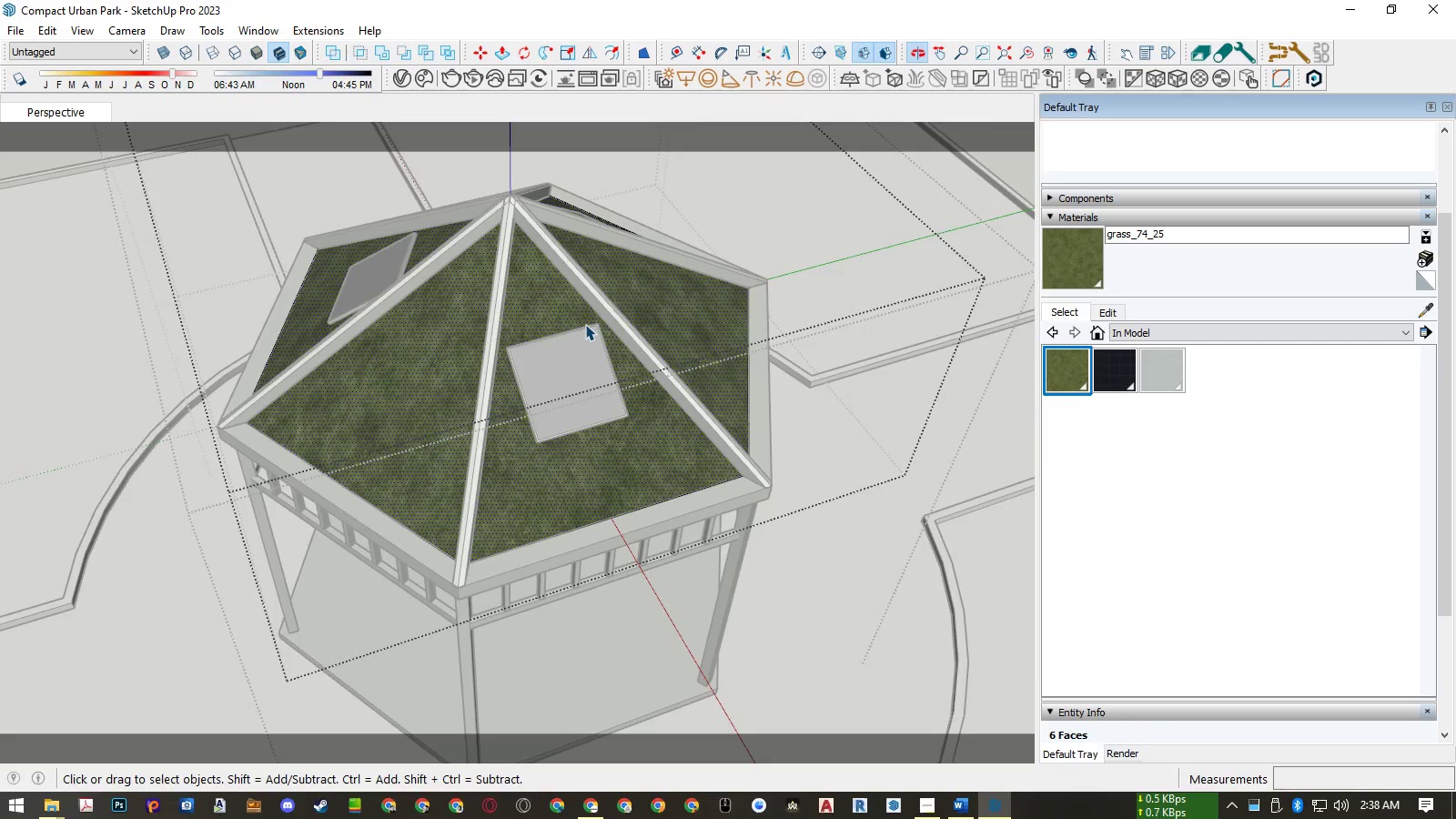 
key(Escape)
 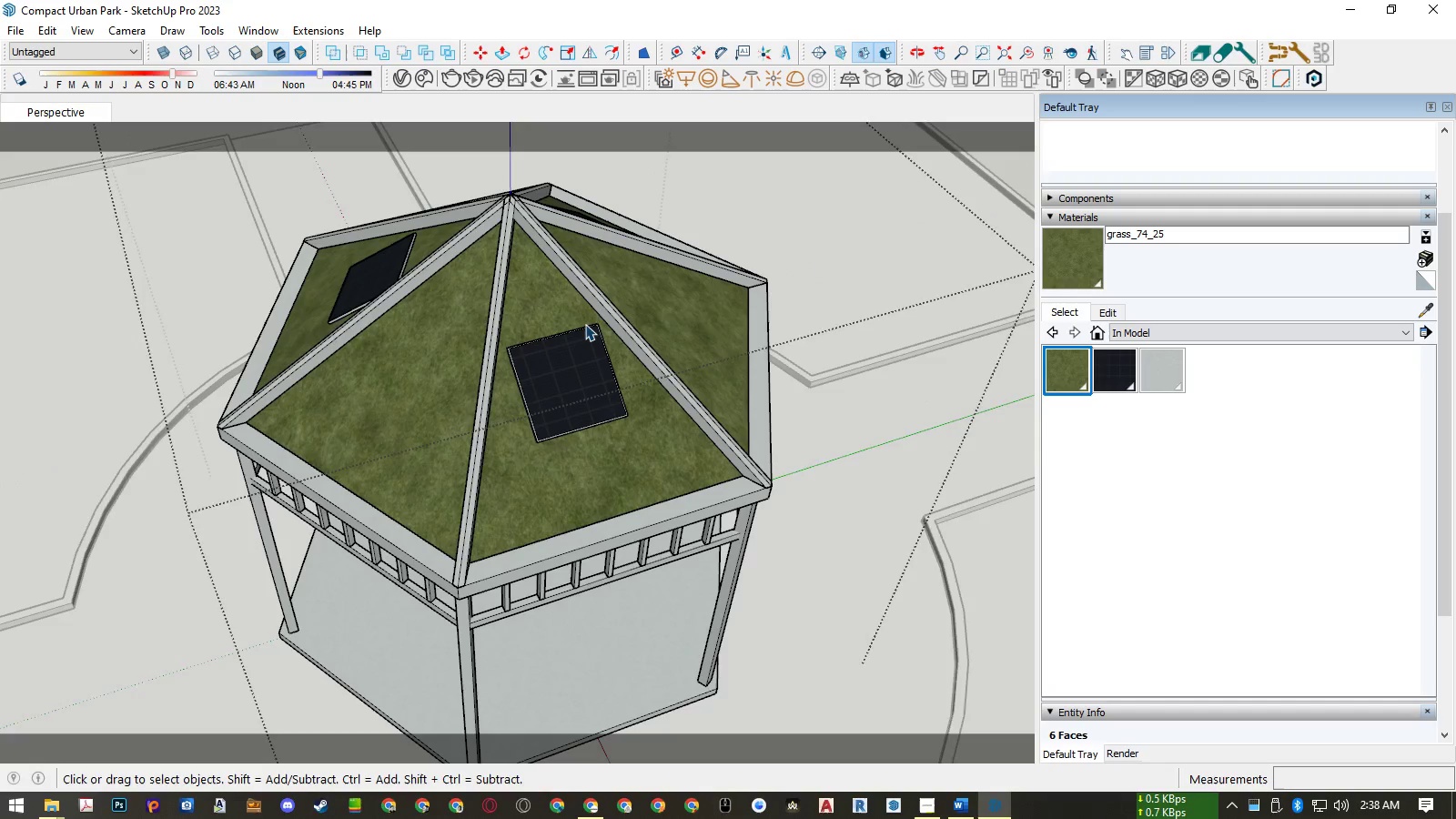 
key(Escape)
 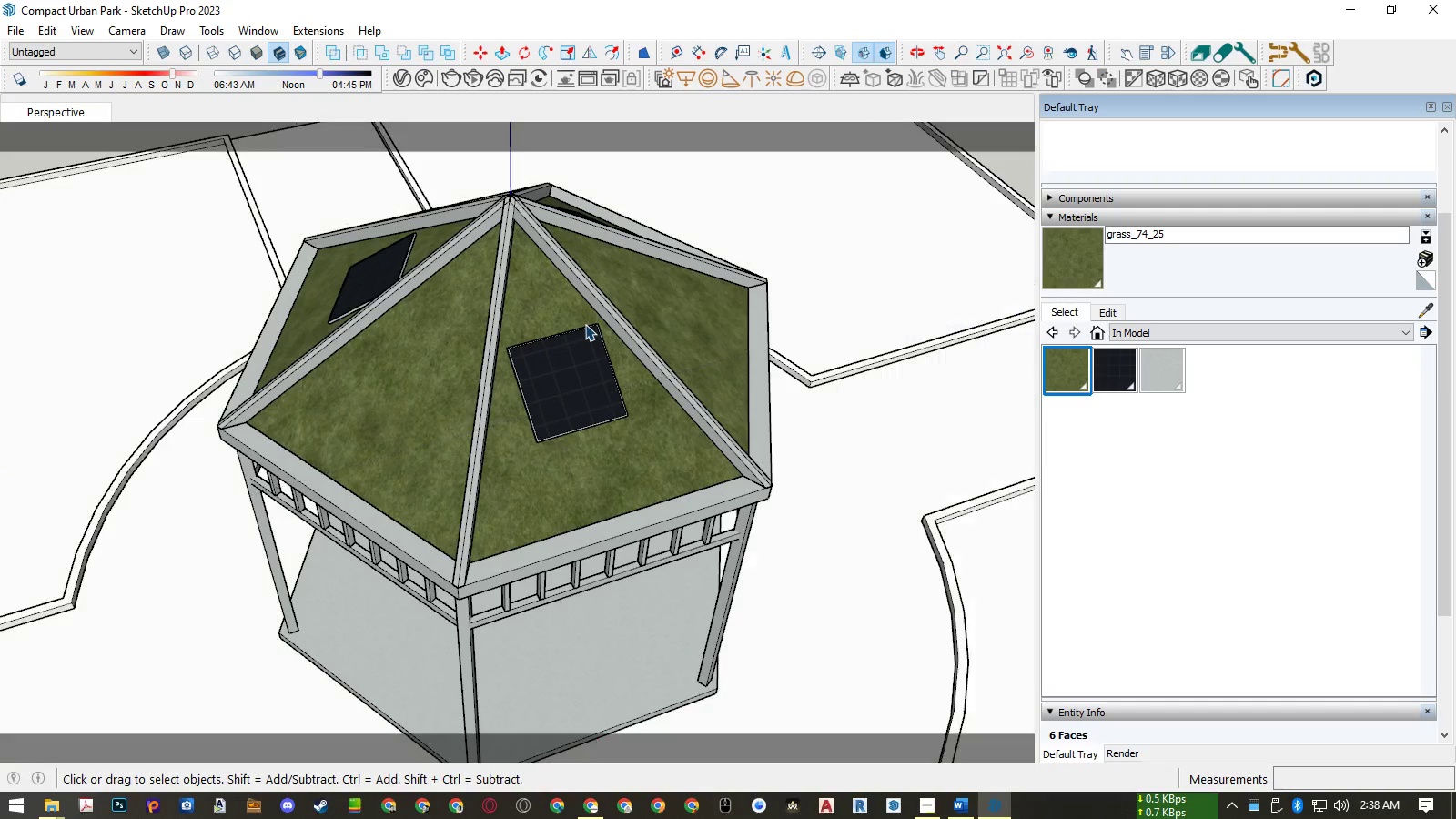 
key(Escape)
 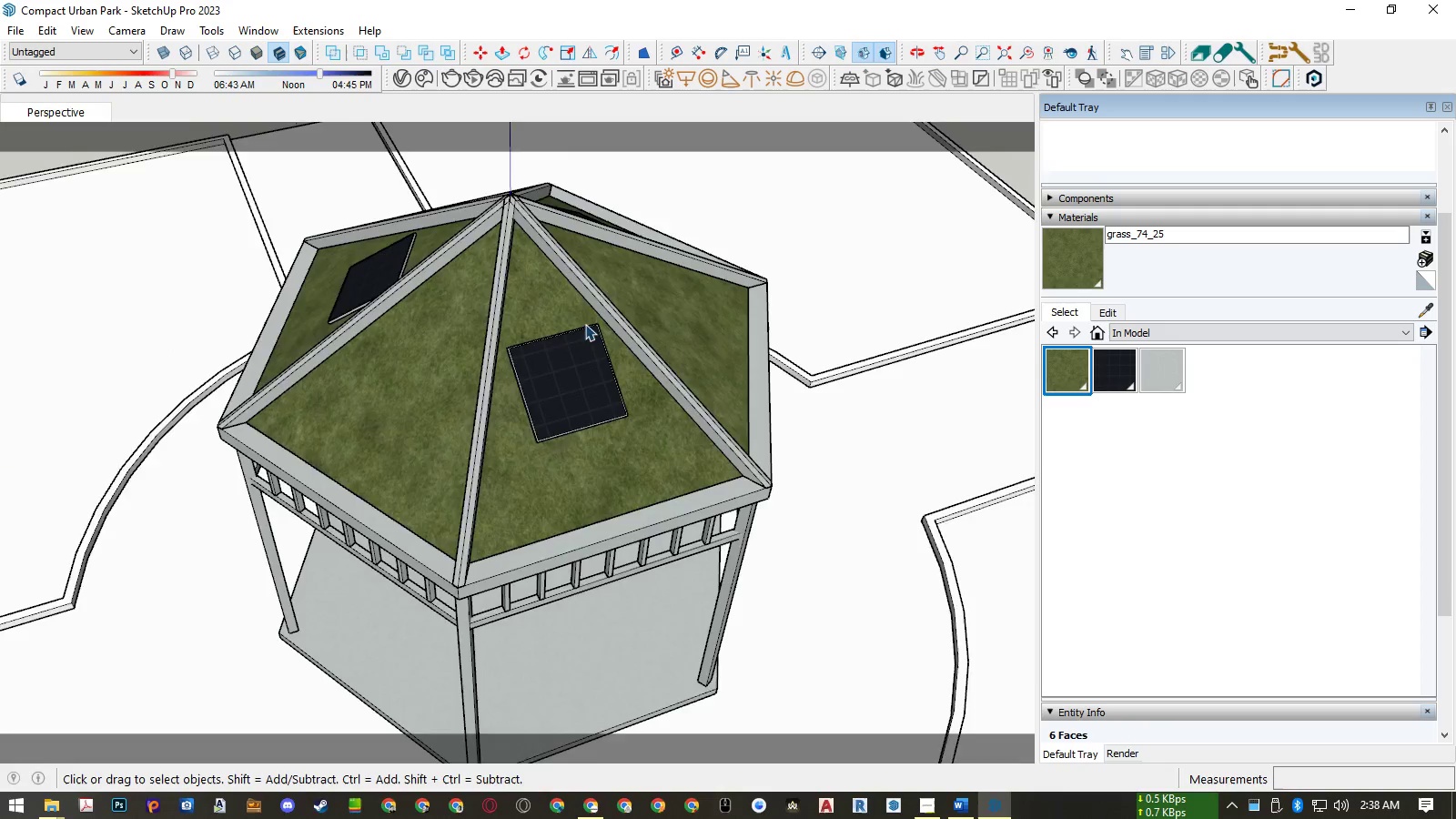 
scroll: coordinate [586, 350], scroll_direction: down, amount: 6.0
 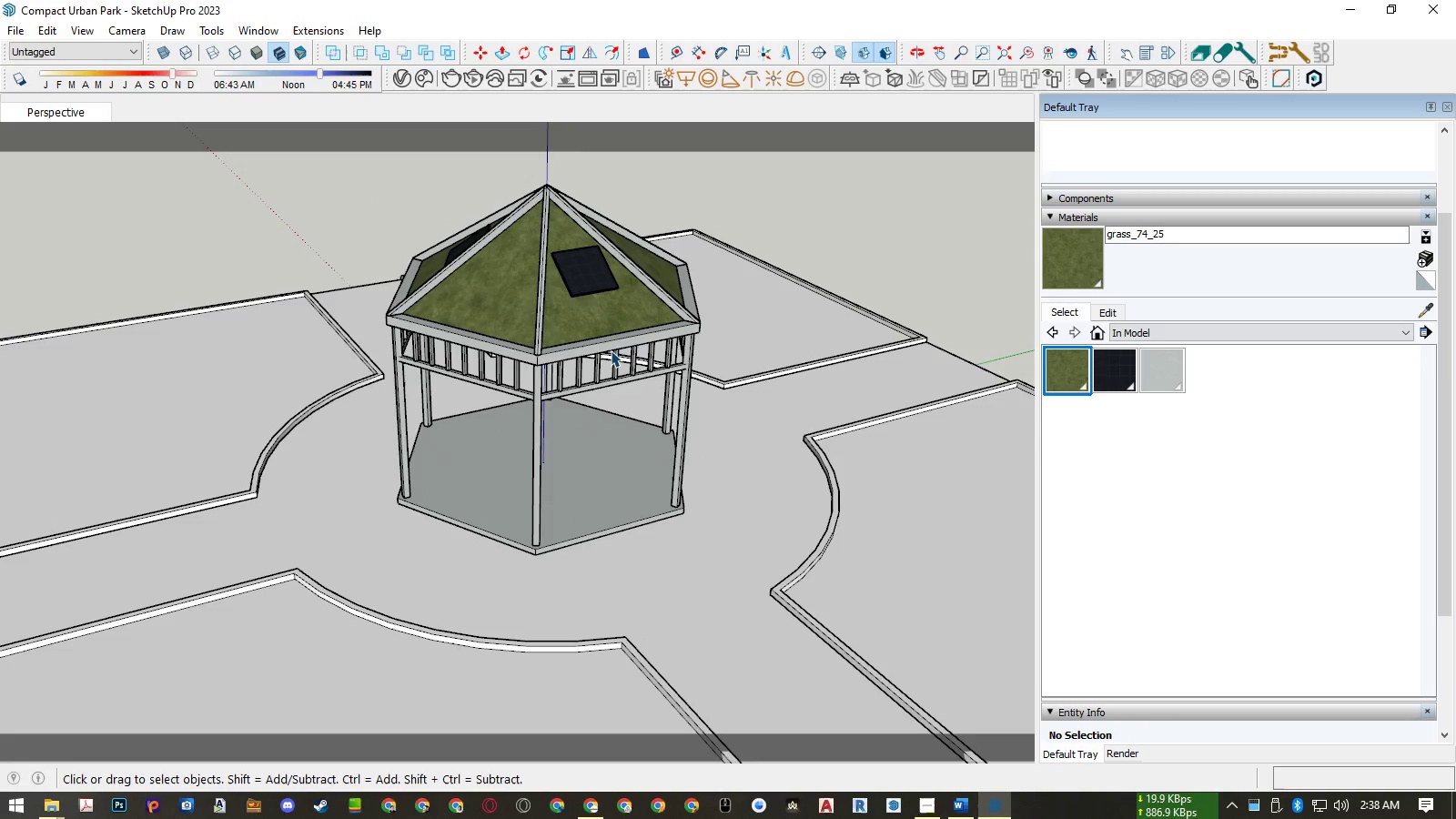 
wait(5.45)
 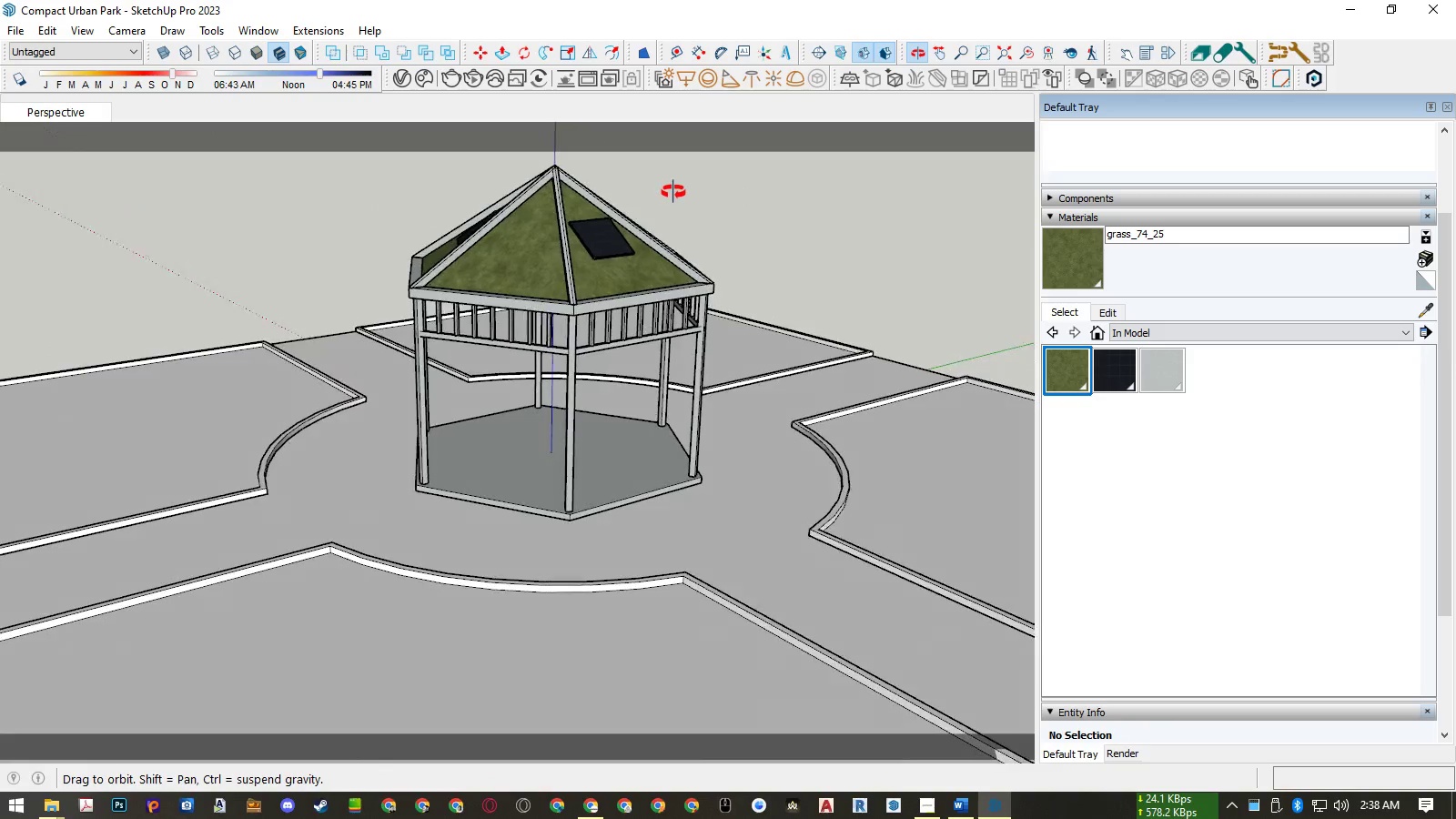 
left_click([399, 74])
 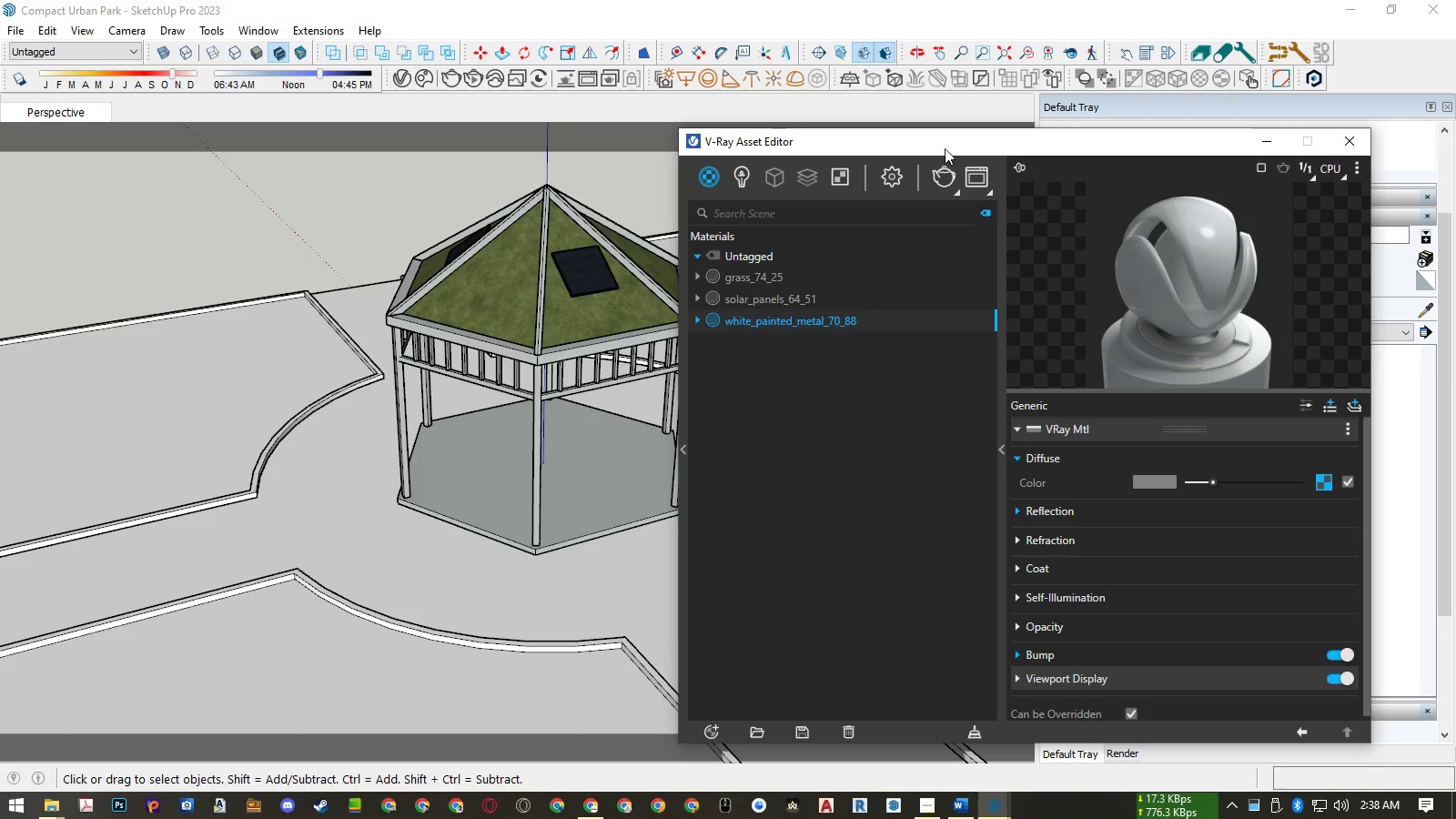 
left_click_drag(start_coordinate=[947, 142], to_coordinate=[956, 127])
 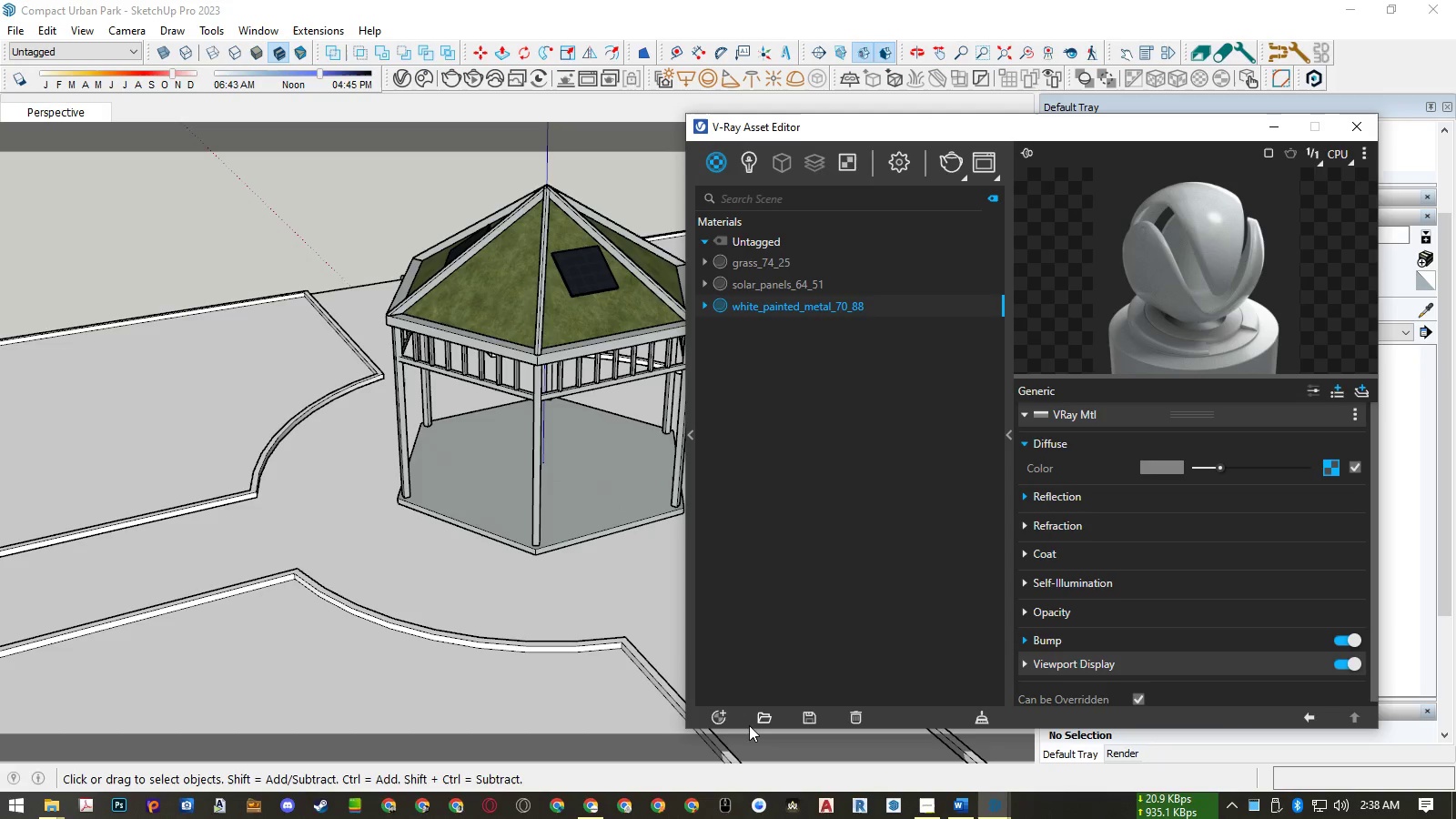 
left_click([758, 723])
 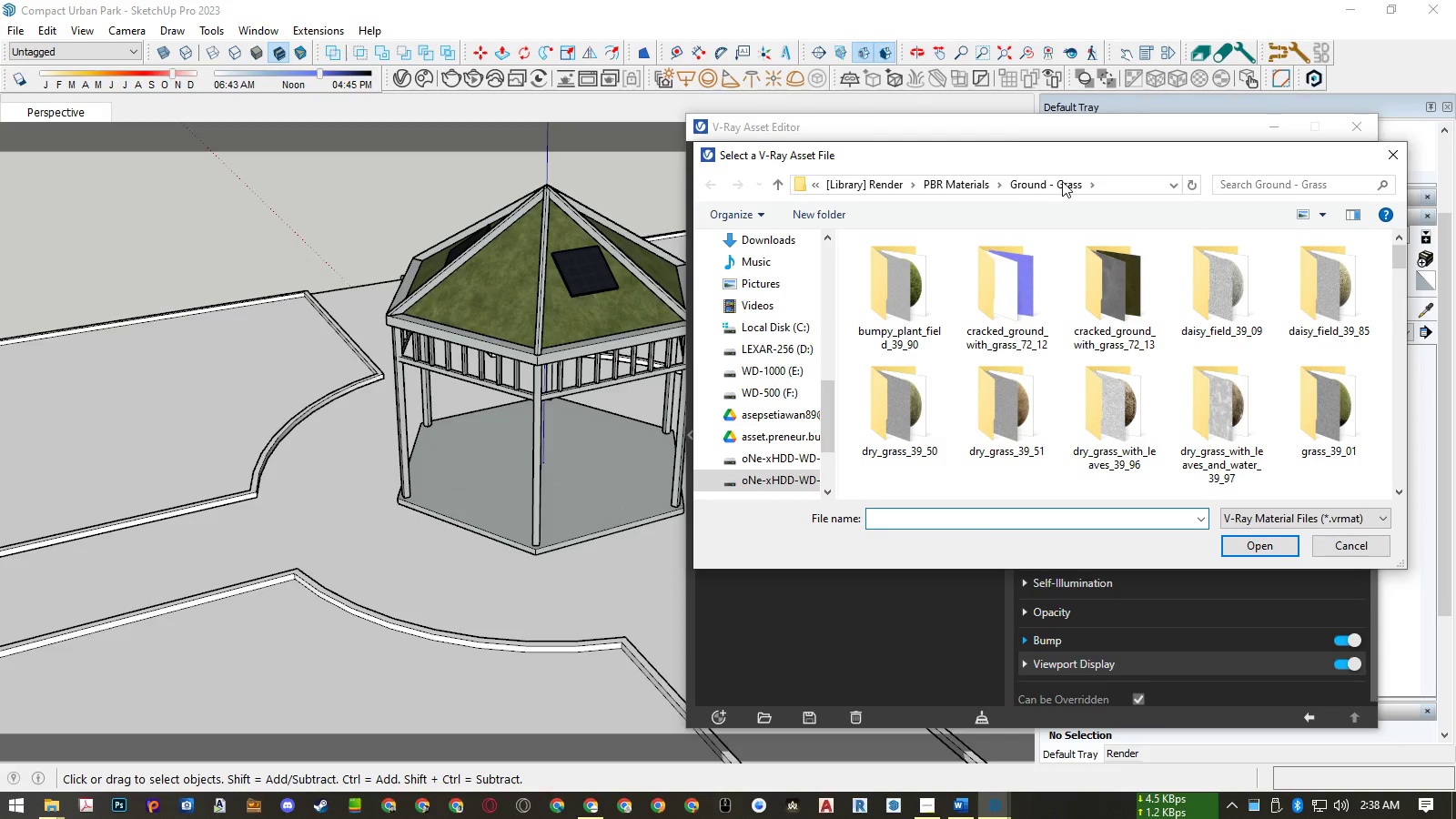 
left_click([952, 182])
 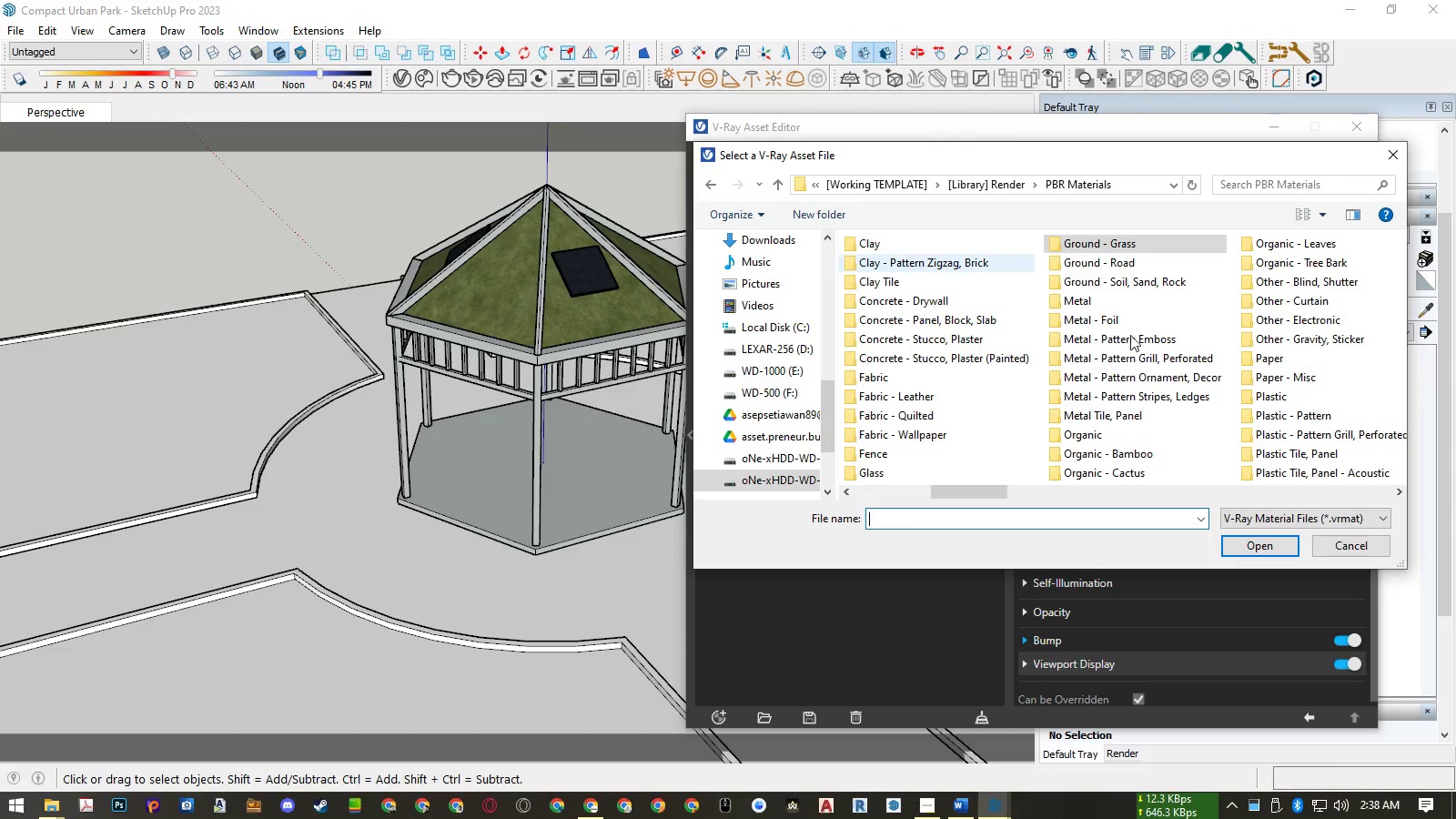 
scroll: coordinate [1143, 351], scroll_direction: down, amount: 7.0
 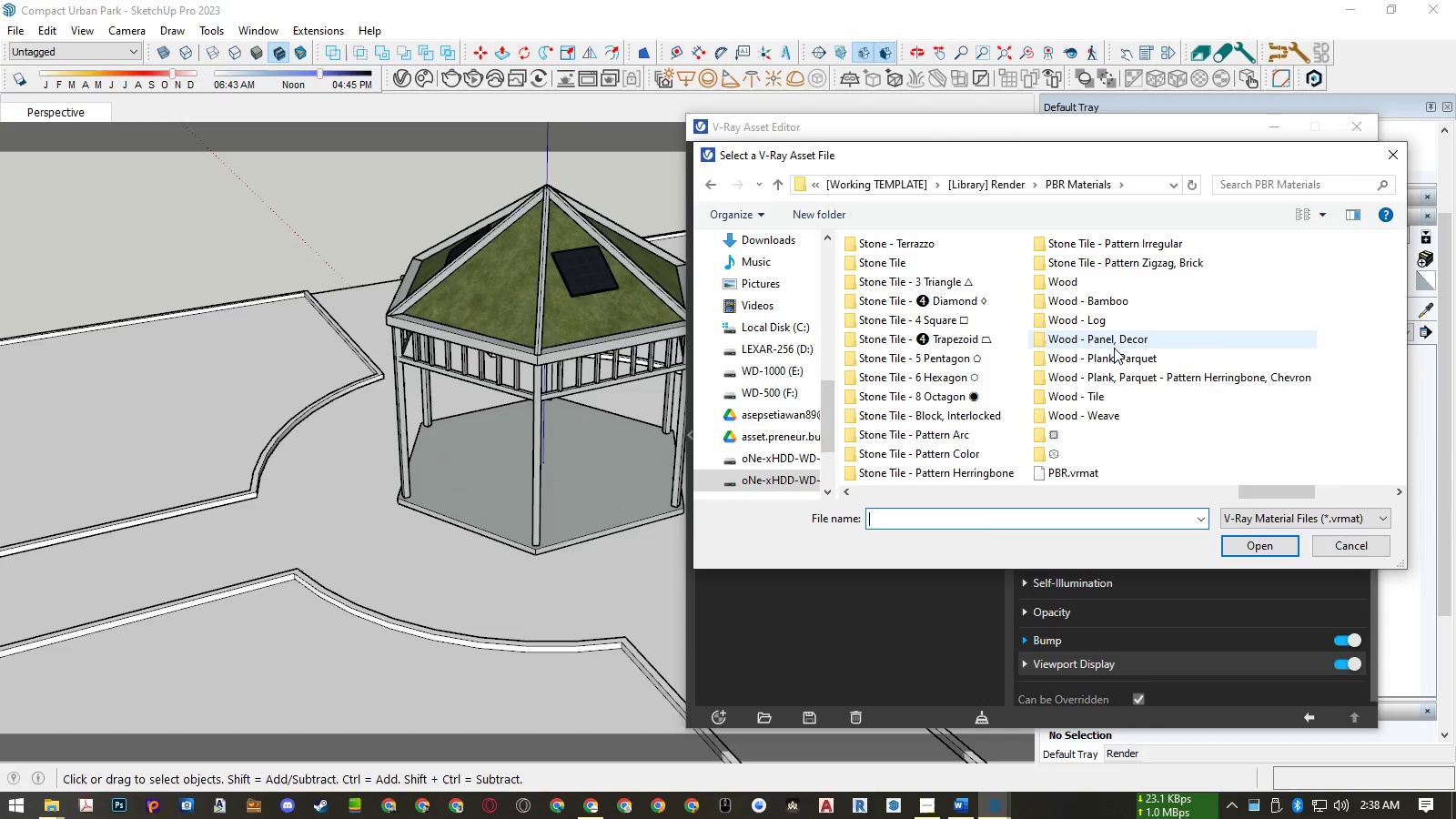 
double_click([1111, 355])
 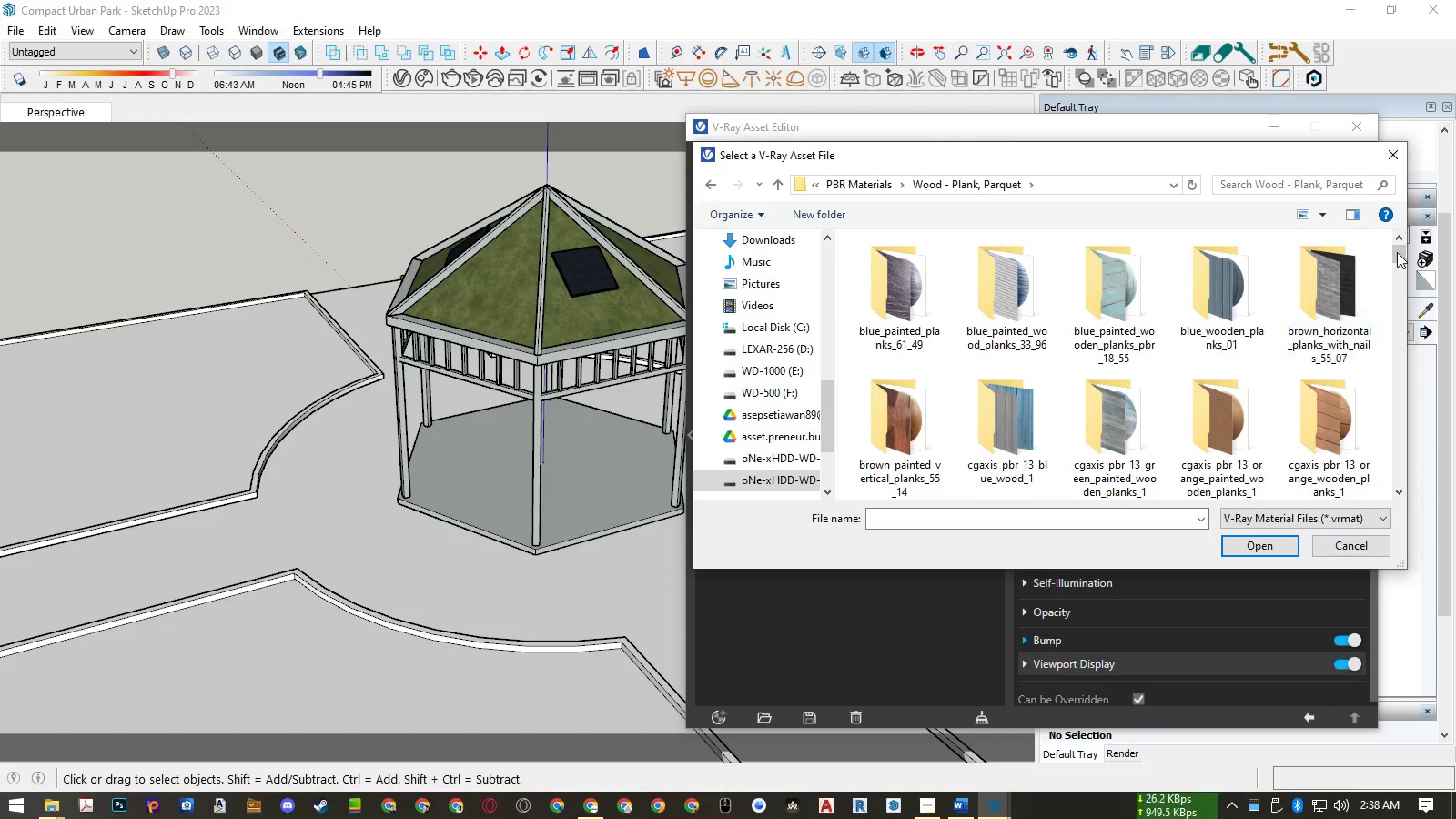 
left_click_drag(start_coordinate=[1397, 252], to_coordinate=[1402, 518])
 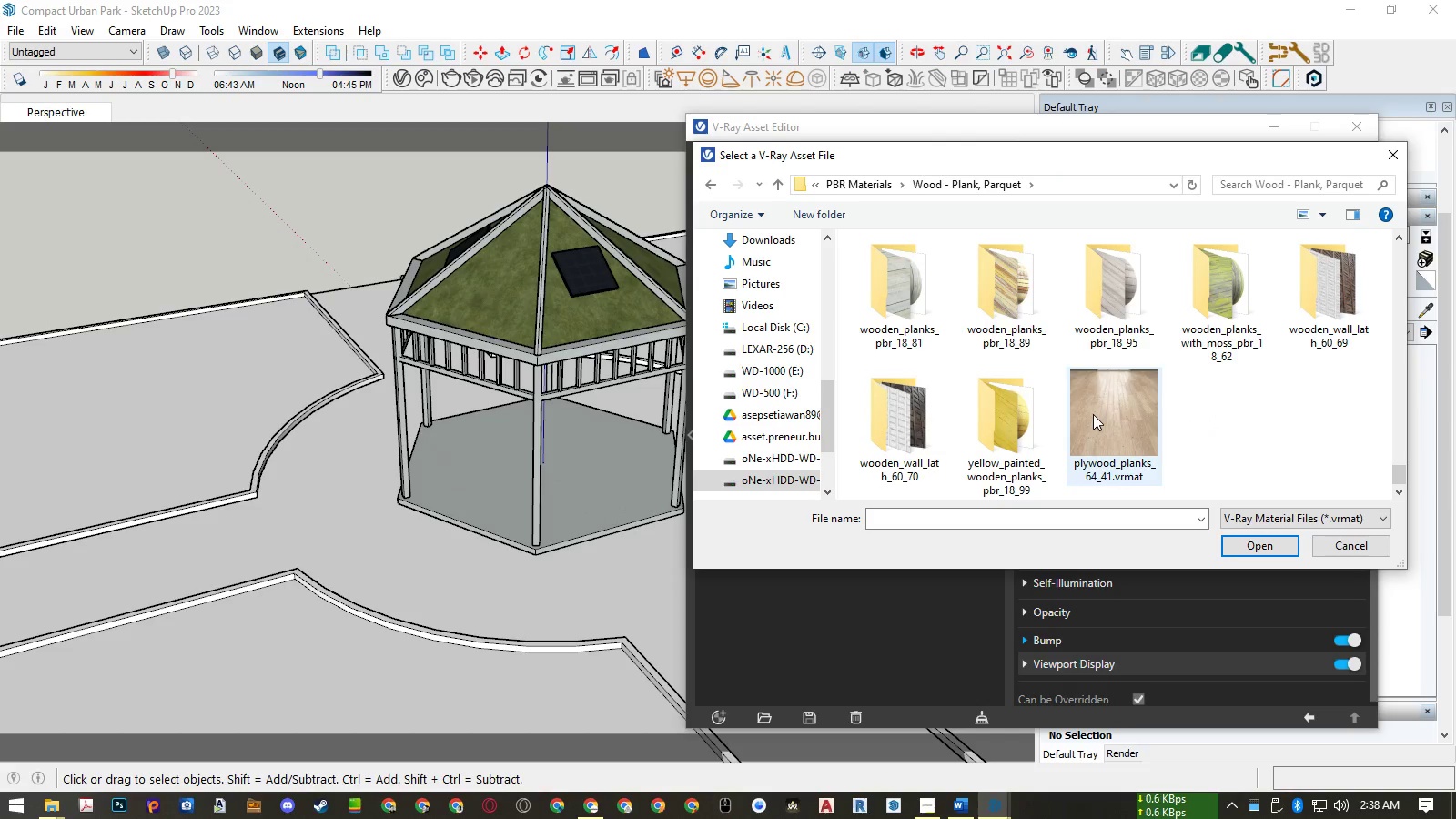 
double_click([1093, 414])
 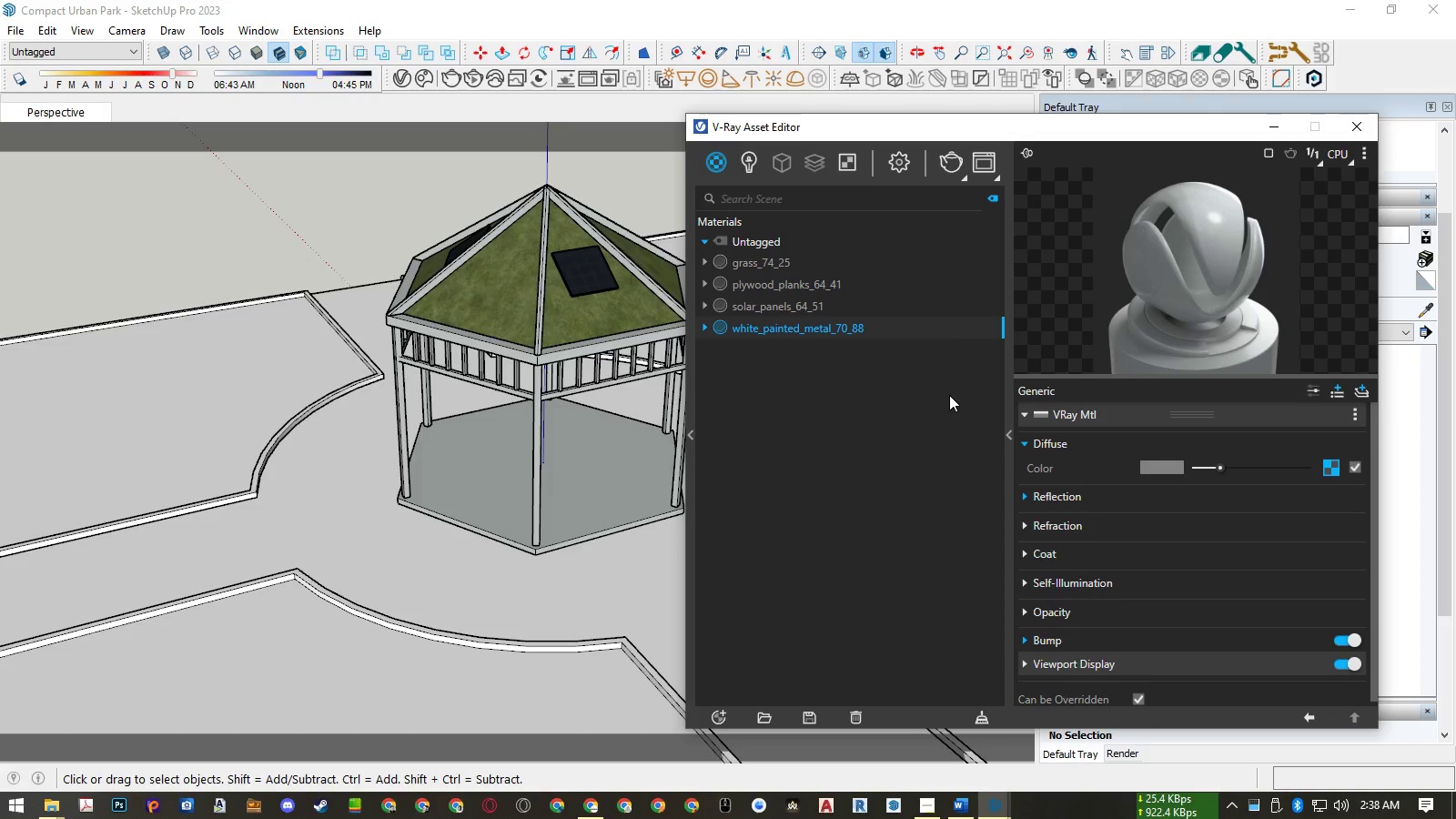 
wait(6.56)
 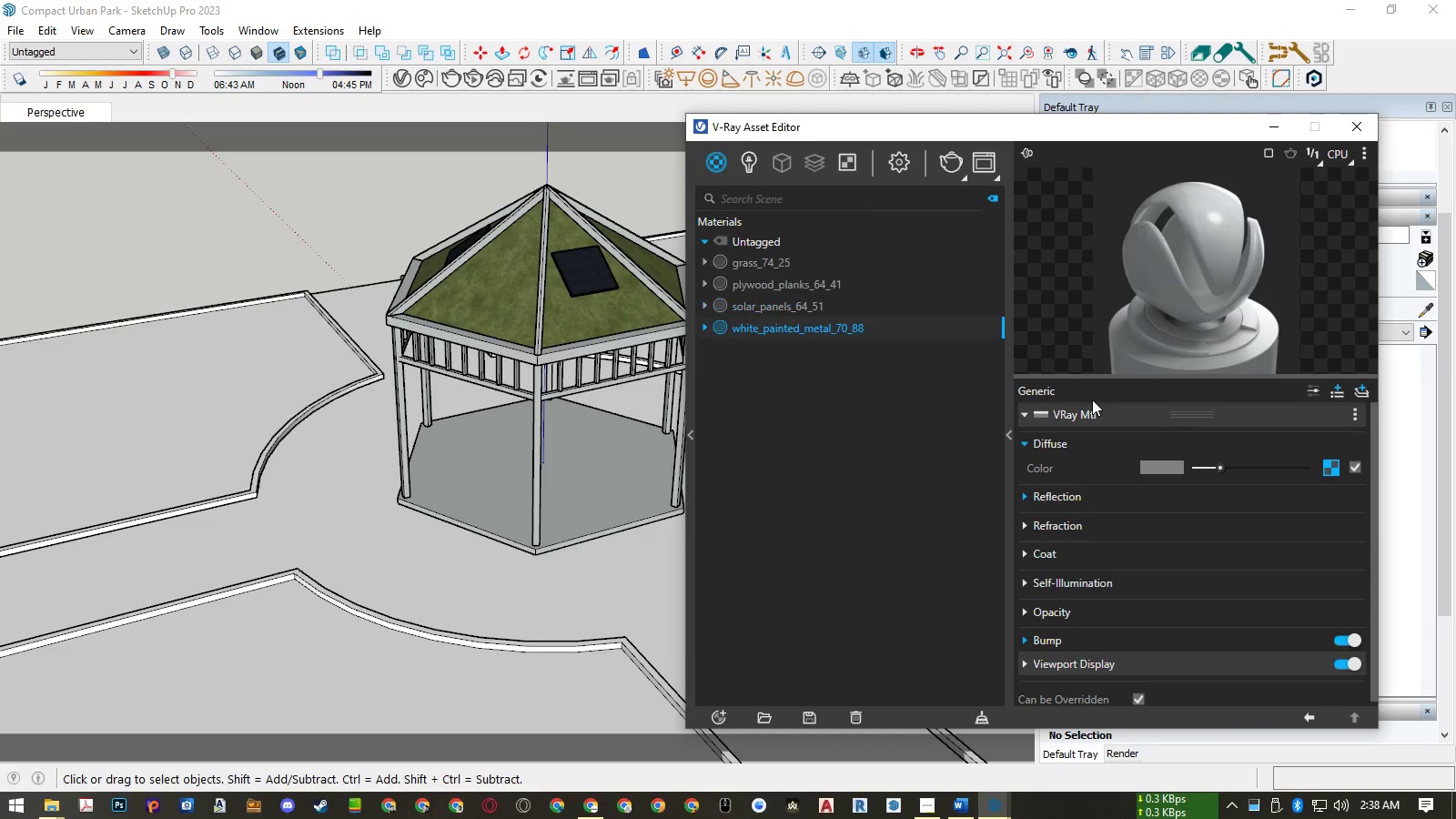 
left_click([787, 284])
 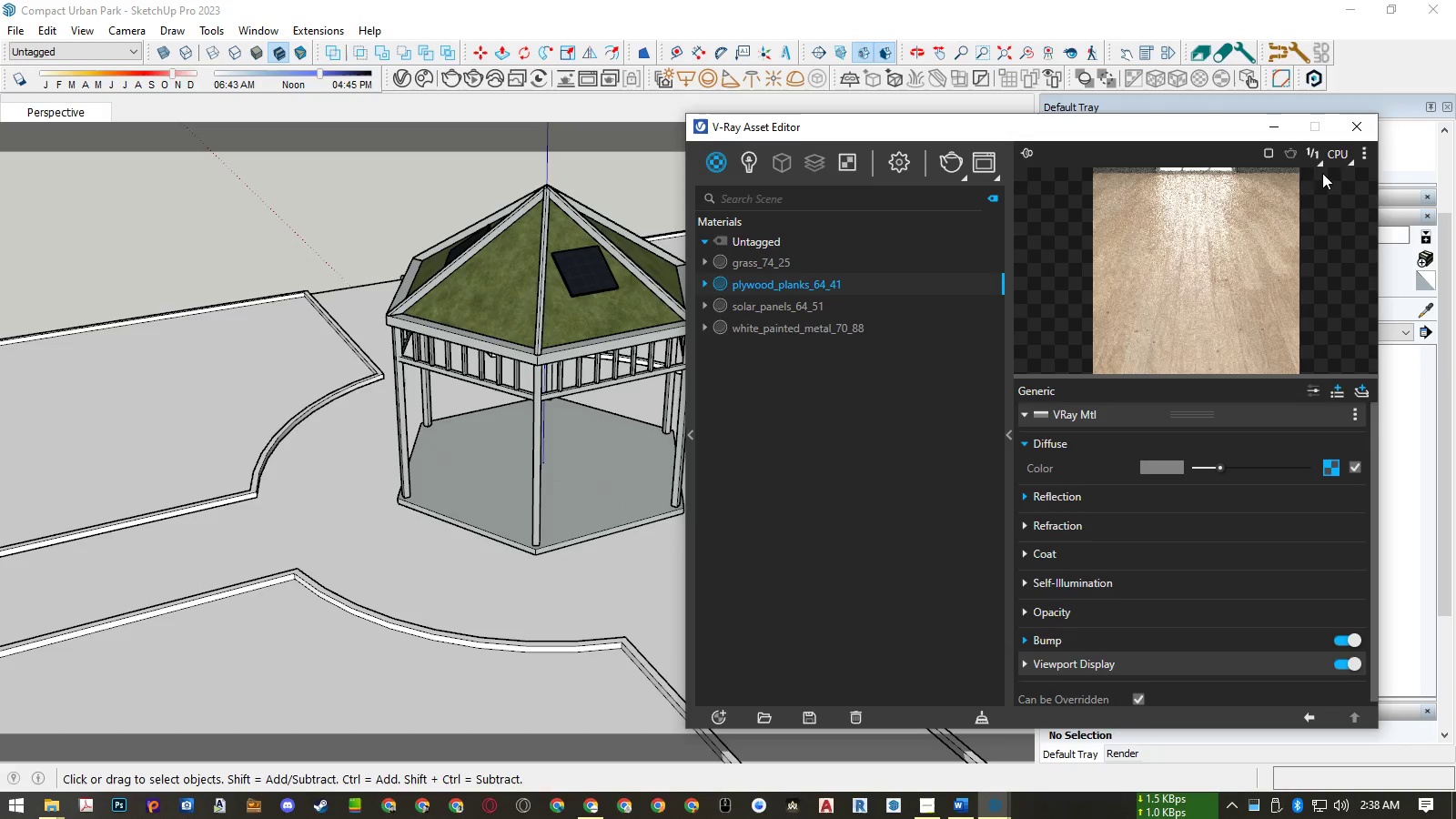 
left_click([1347, 127])
 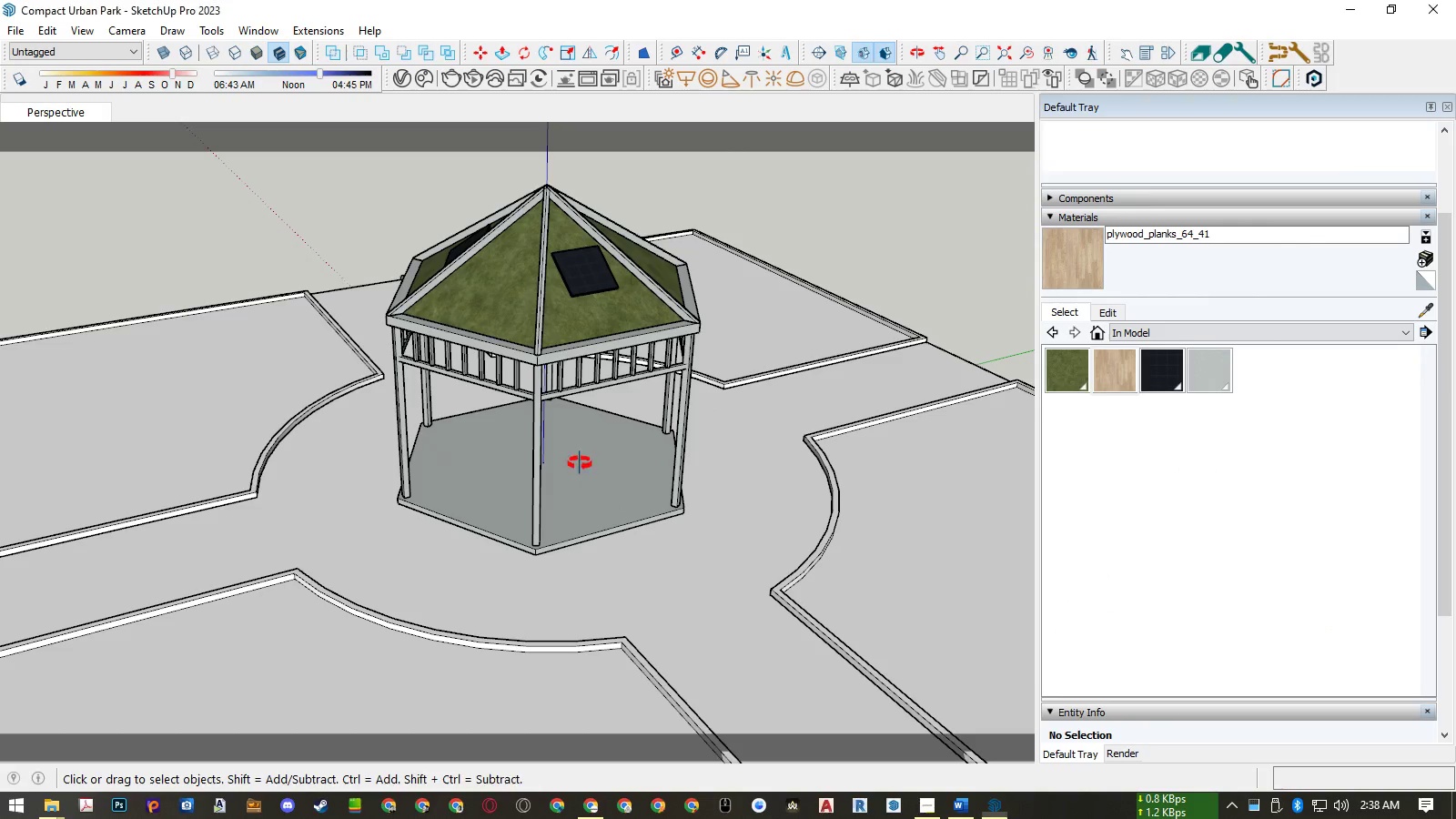 
double_click([592, 482])
 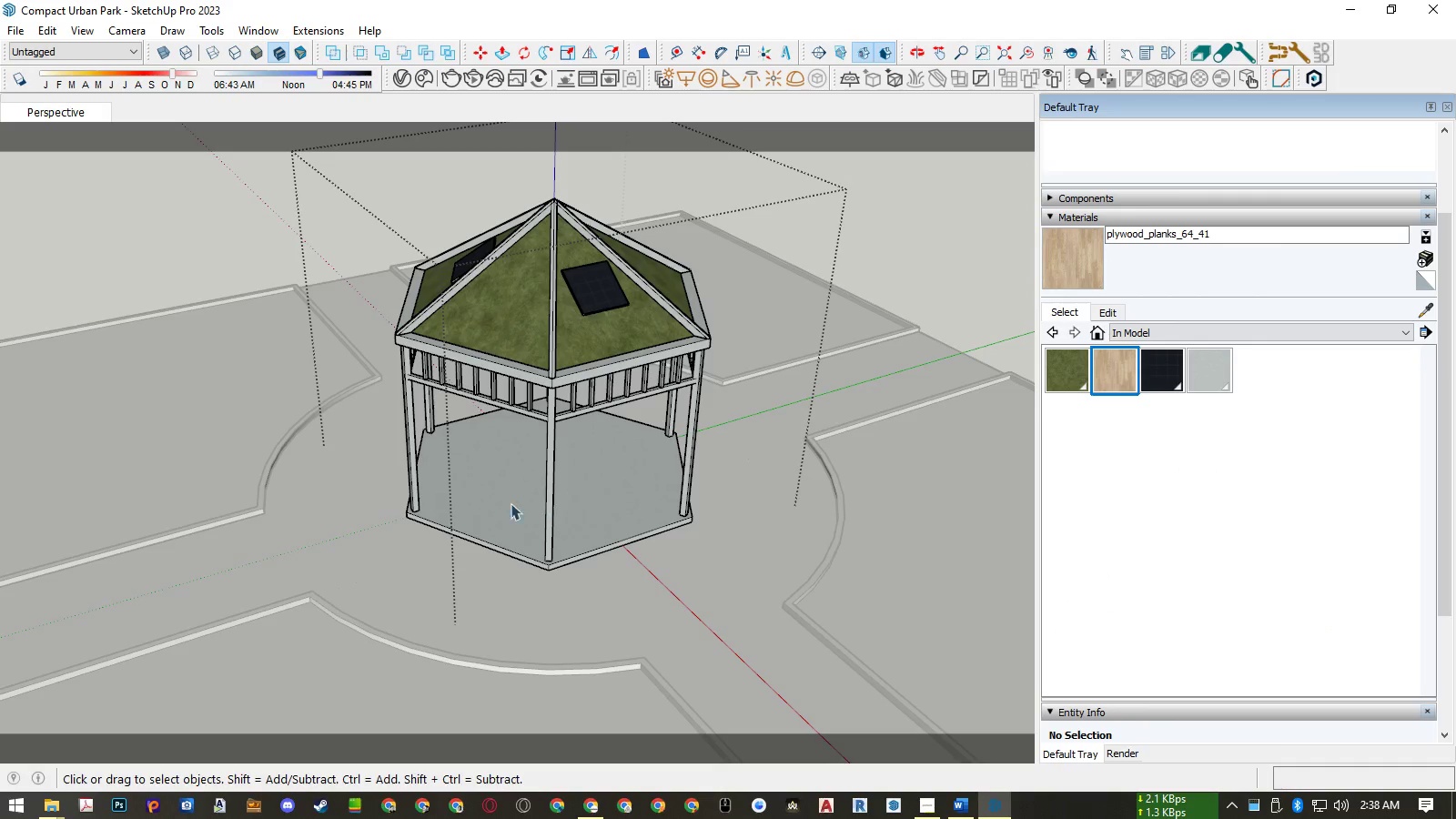 
scroll: coordinate [500, 504], scroll_direction: up, amount: 4.0
 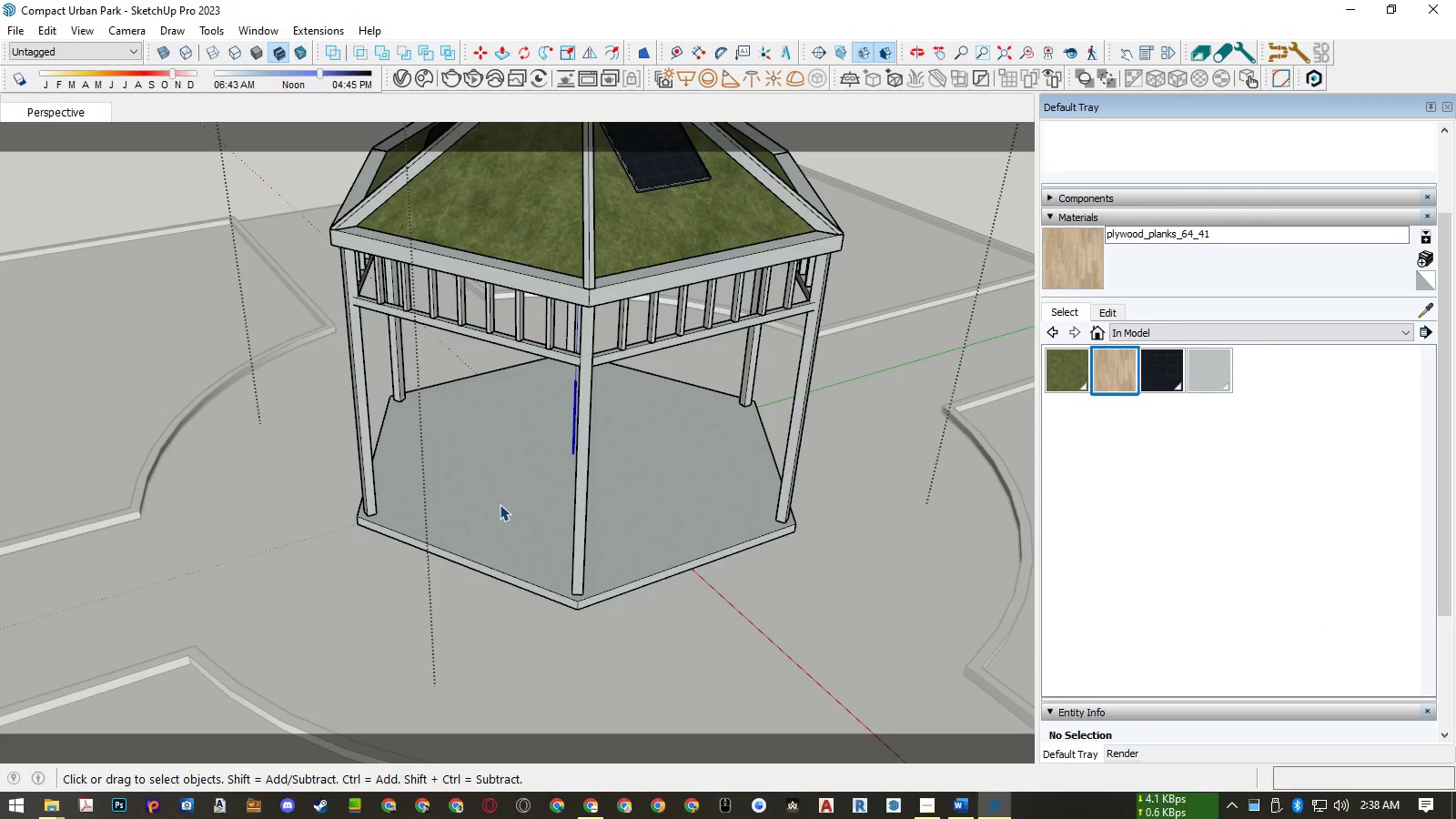 
left_click([500, 504])
 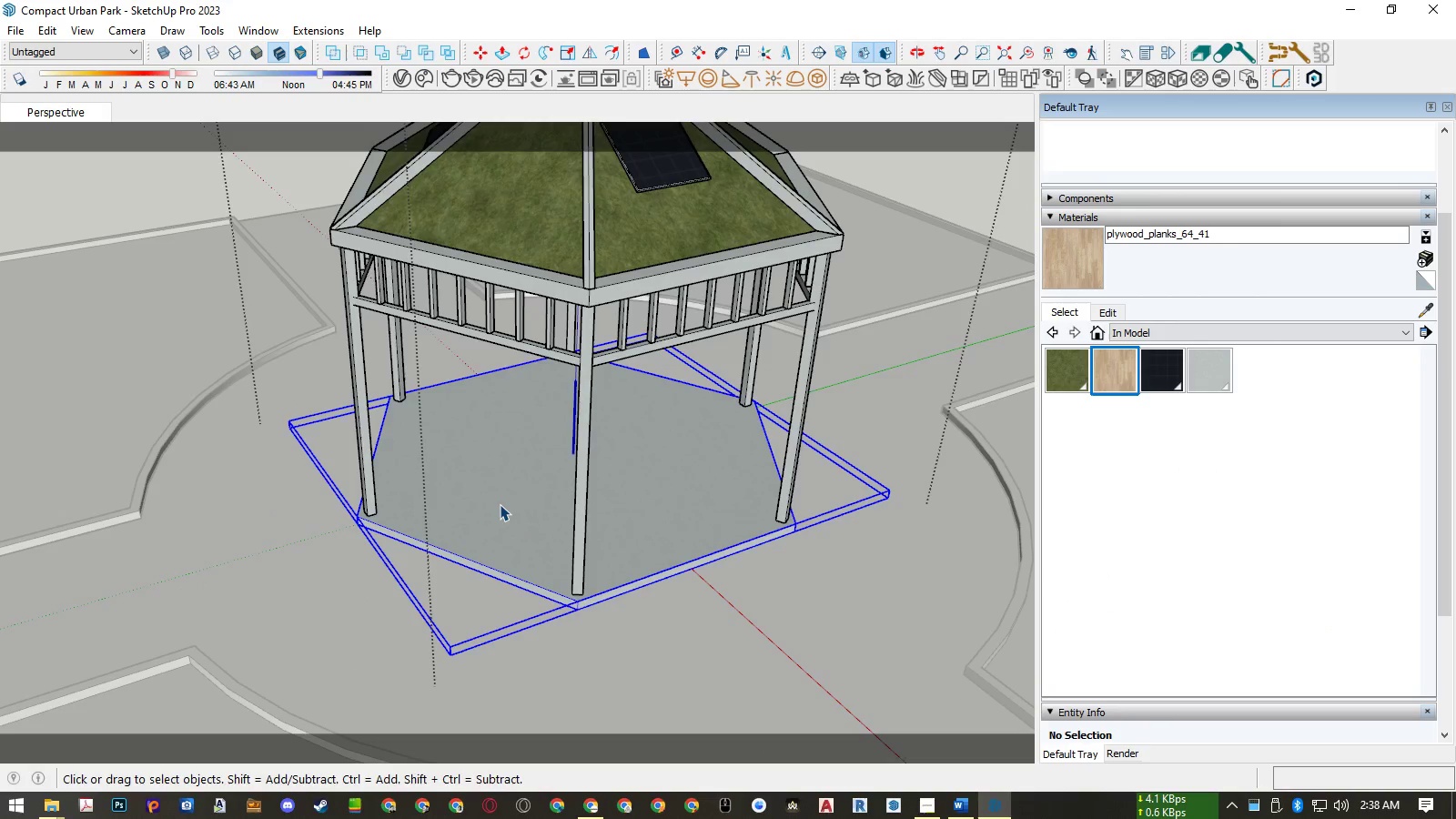 
double_click([500, 504])
 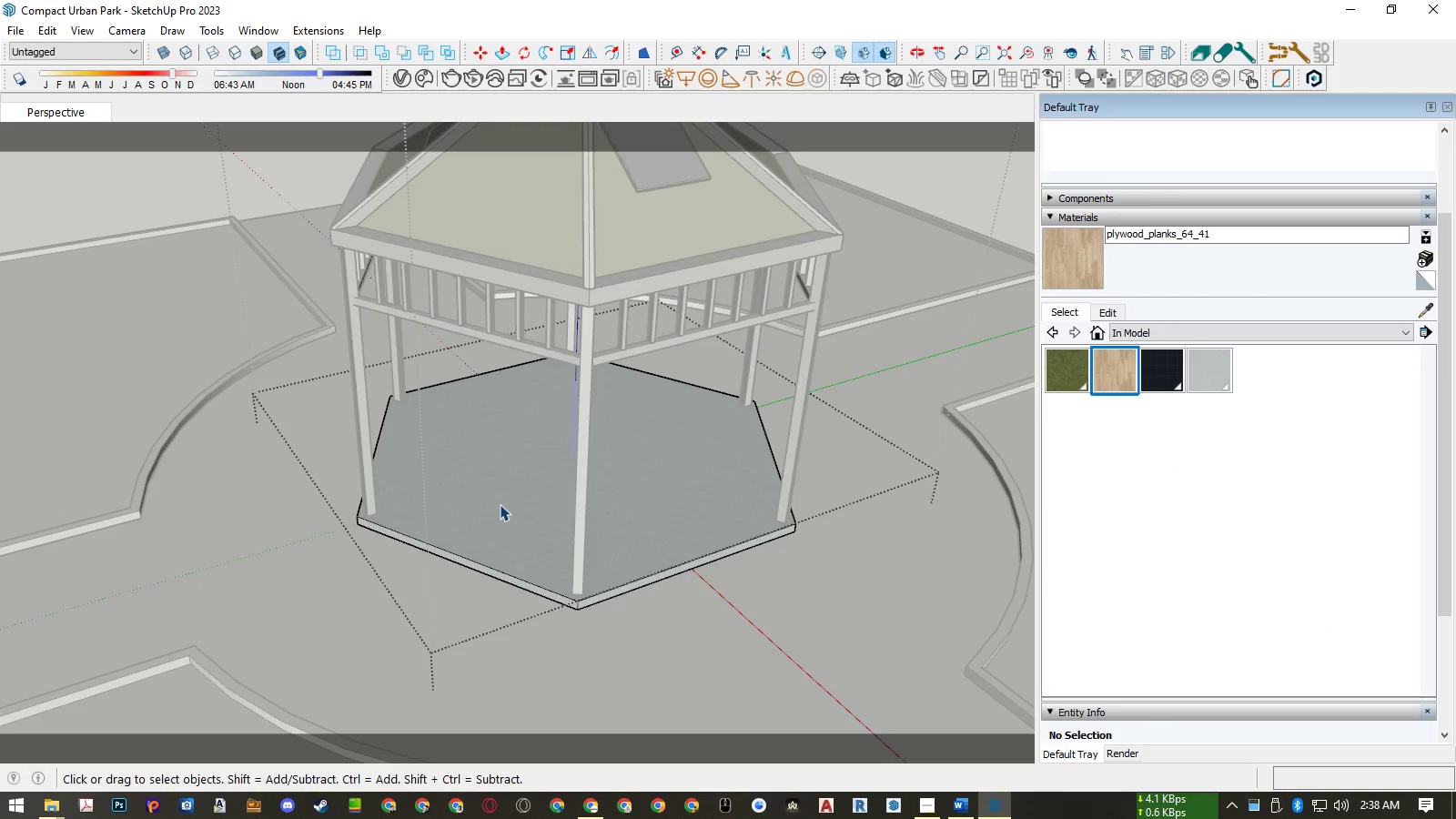 
triple_click([500, 504])
 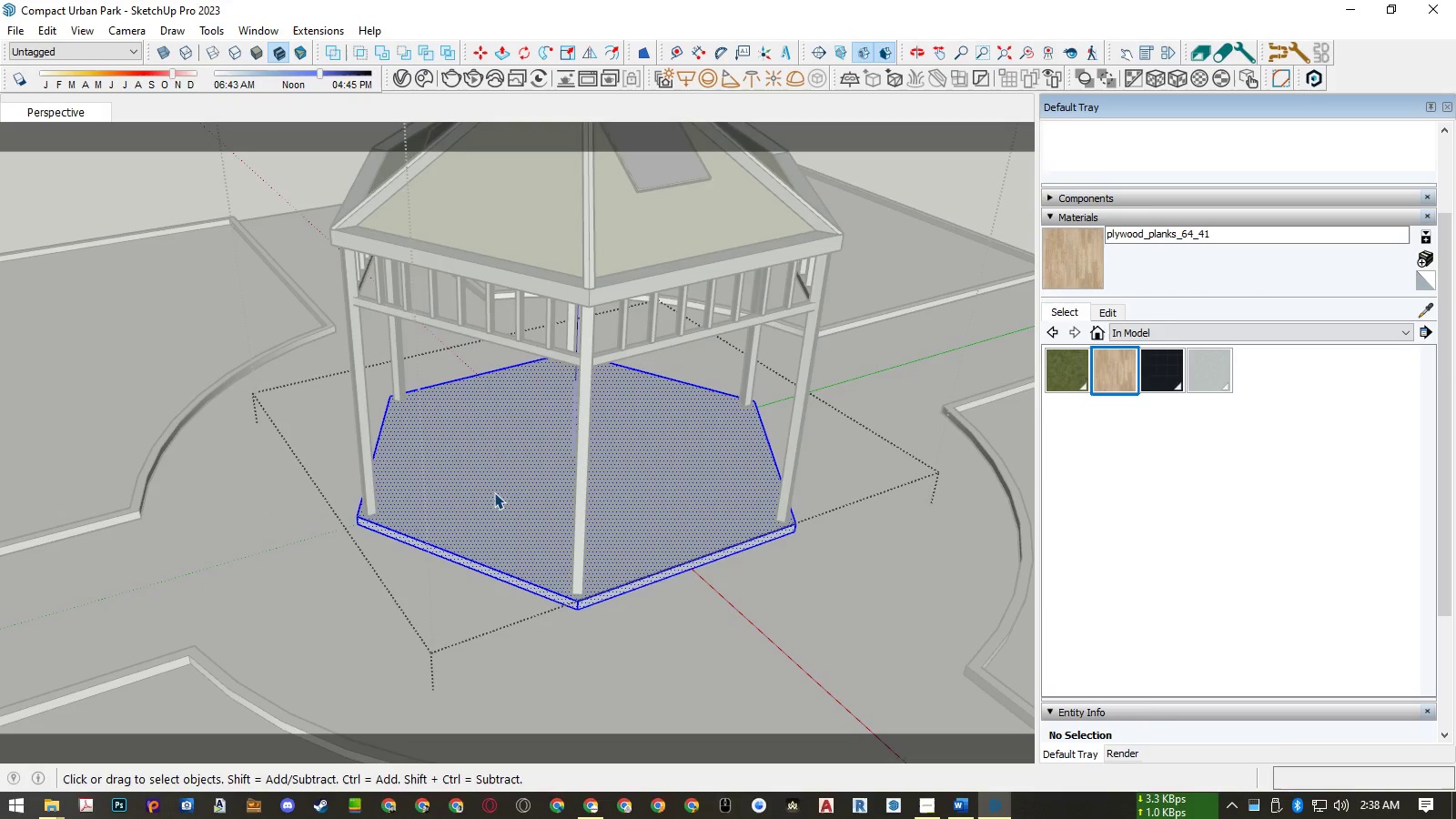 
triple_click([494, 492])
 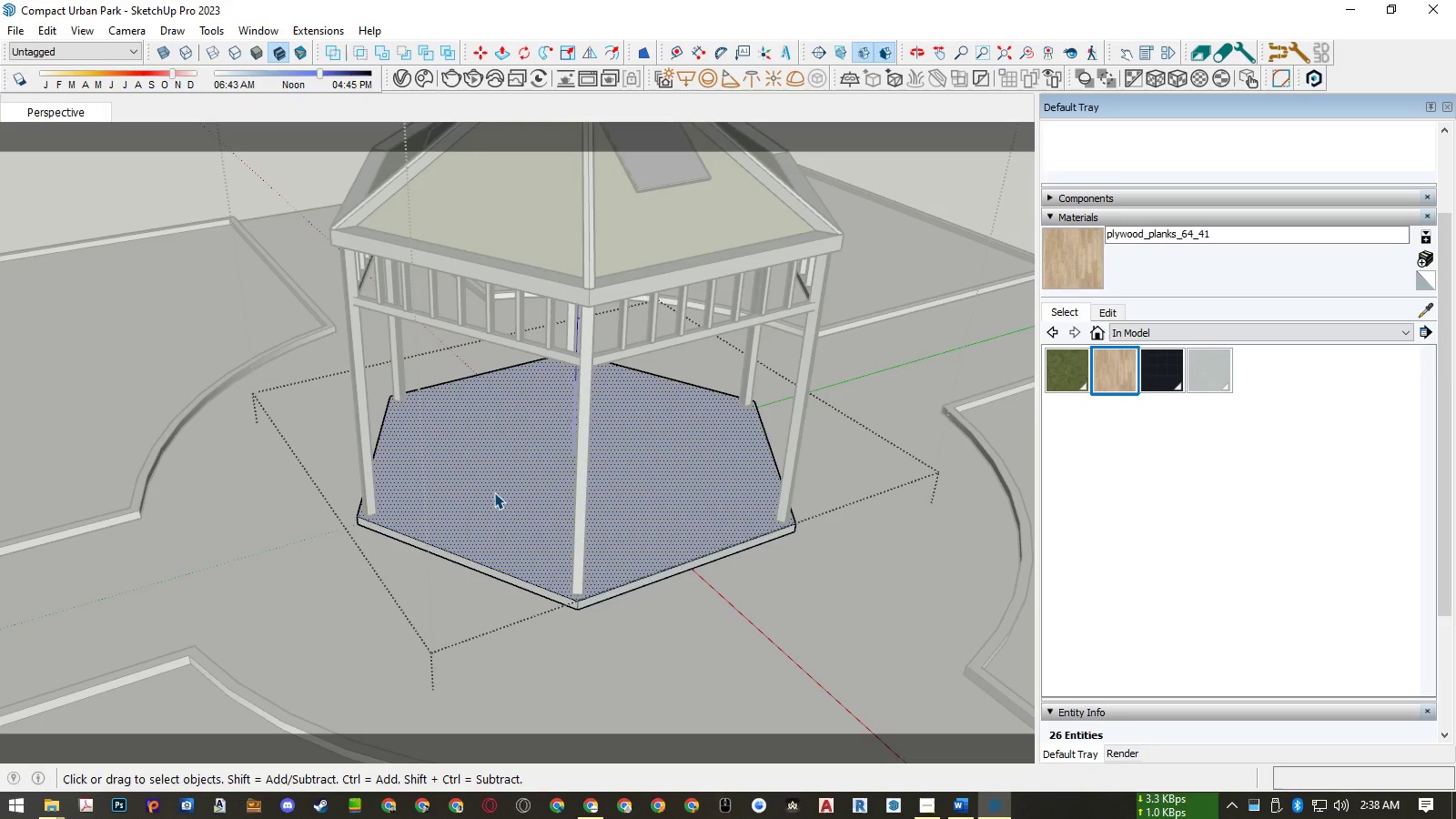 
key(B)
 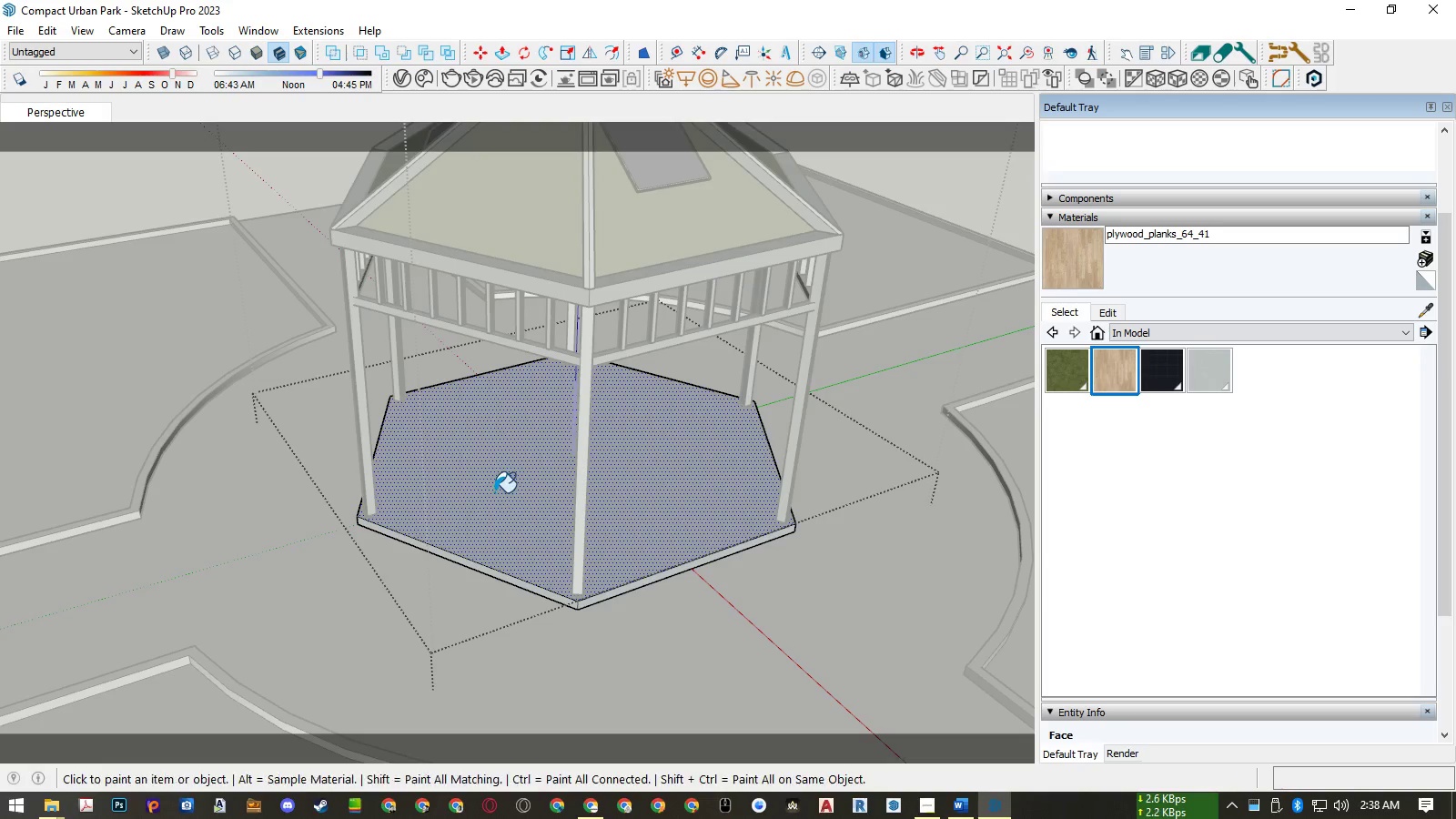 
left_click([494, 492])
 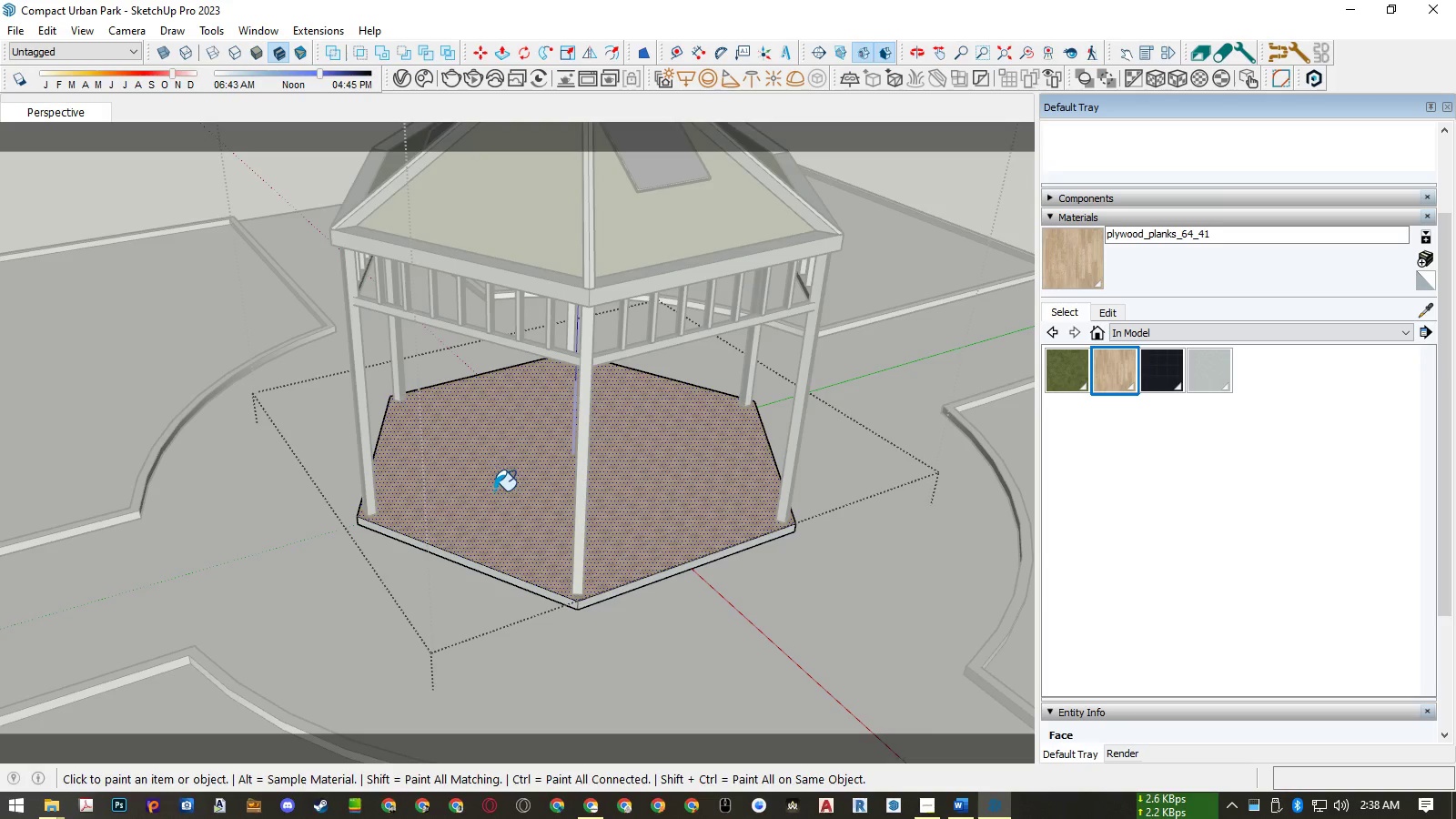 
key(Space)
 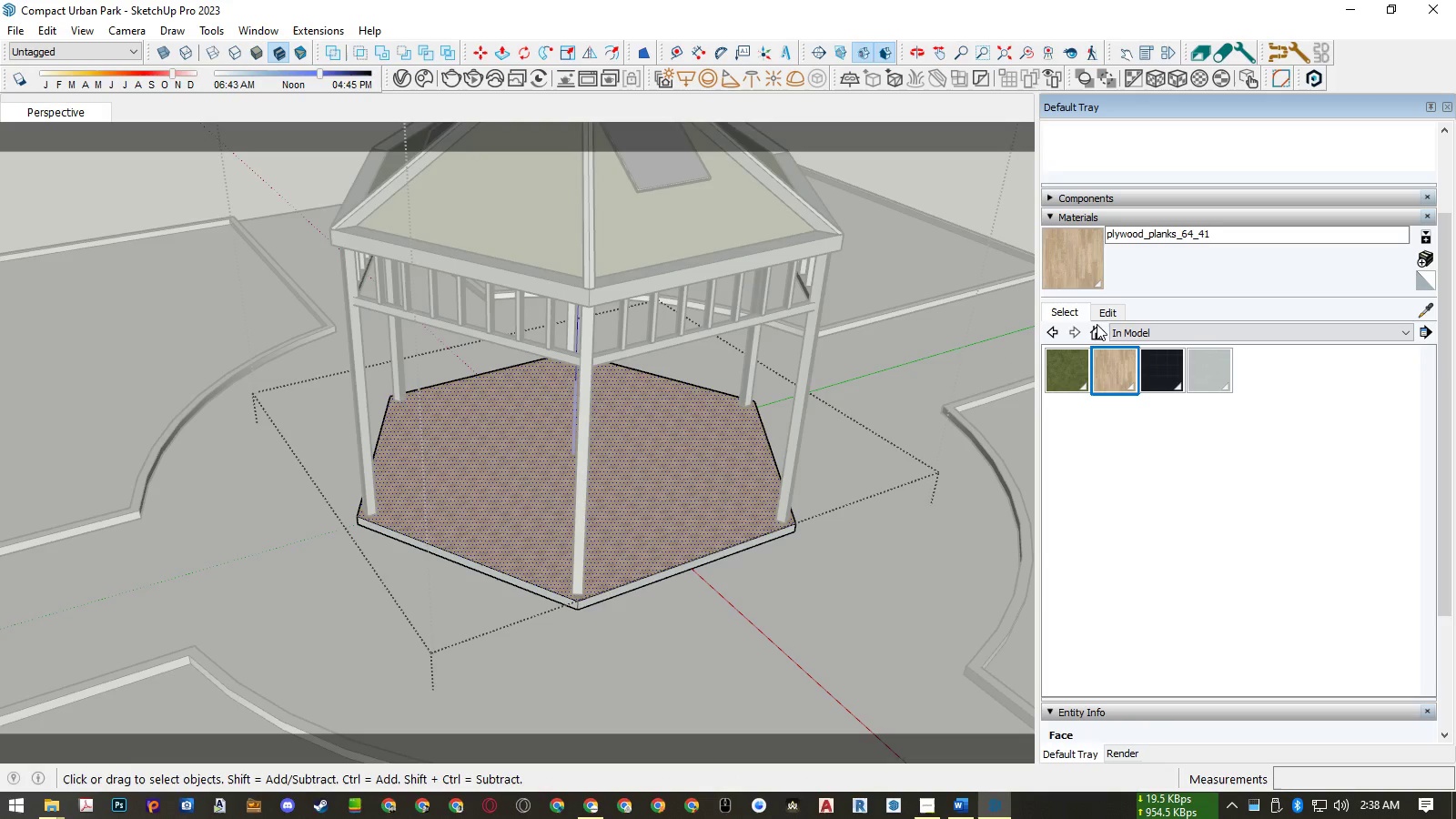 
left_click([1105, 312])
 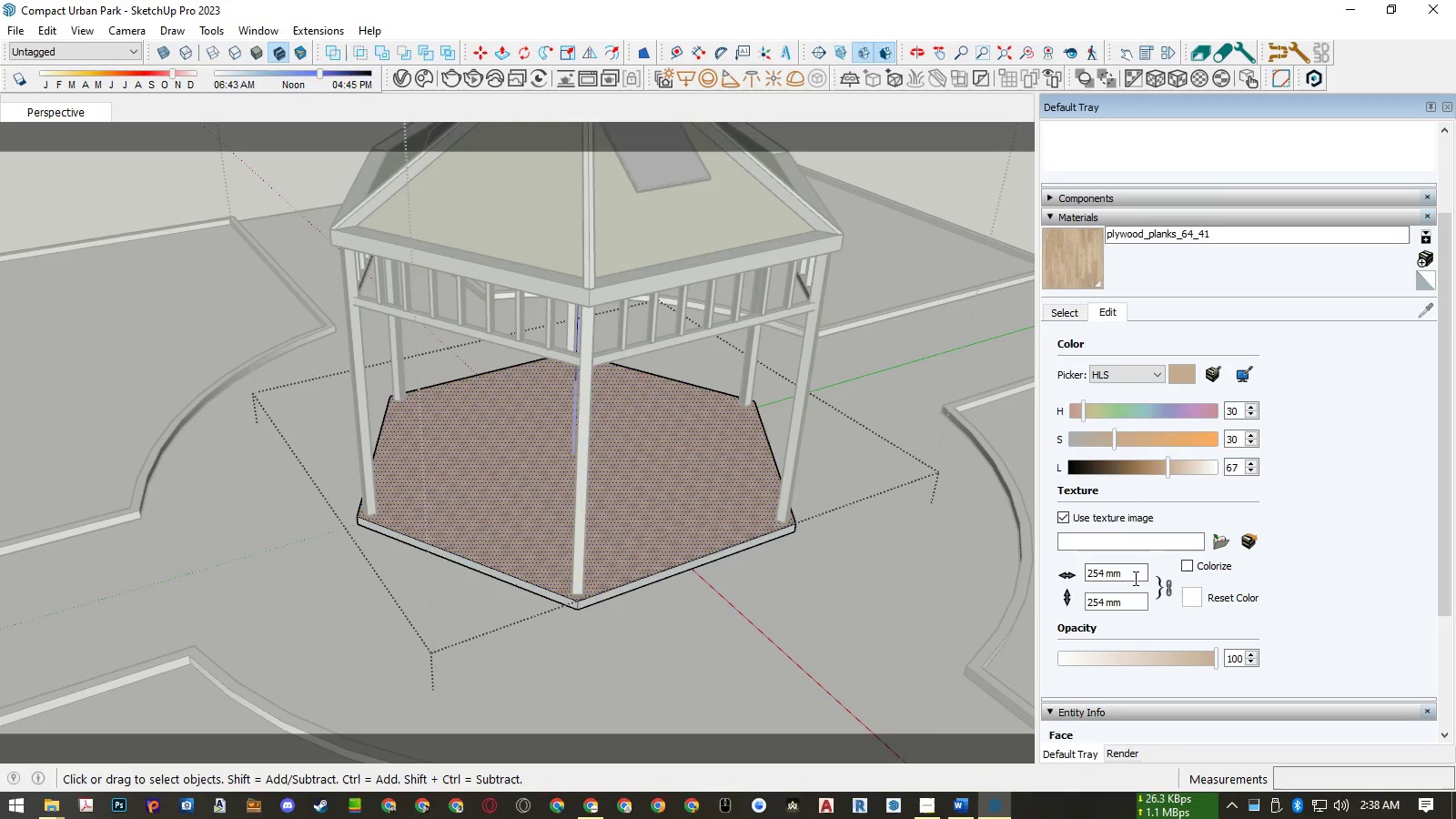 
left_click_drag(start_coordinate=[1134, 578], to_coordinate=[1021, 572])
 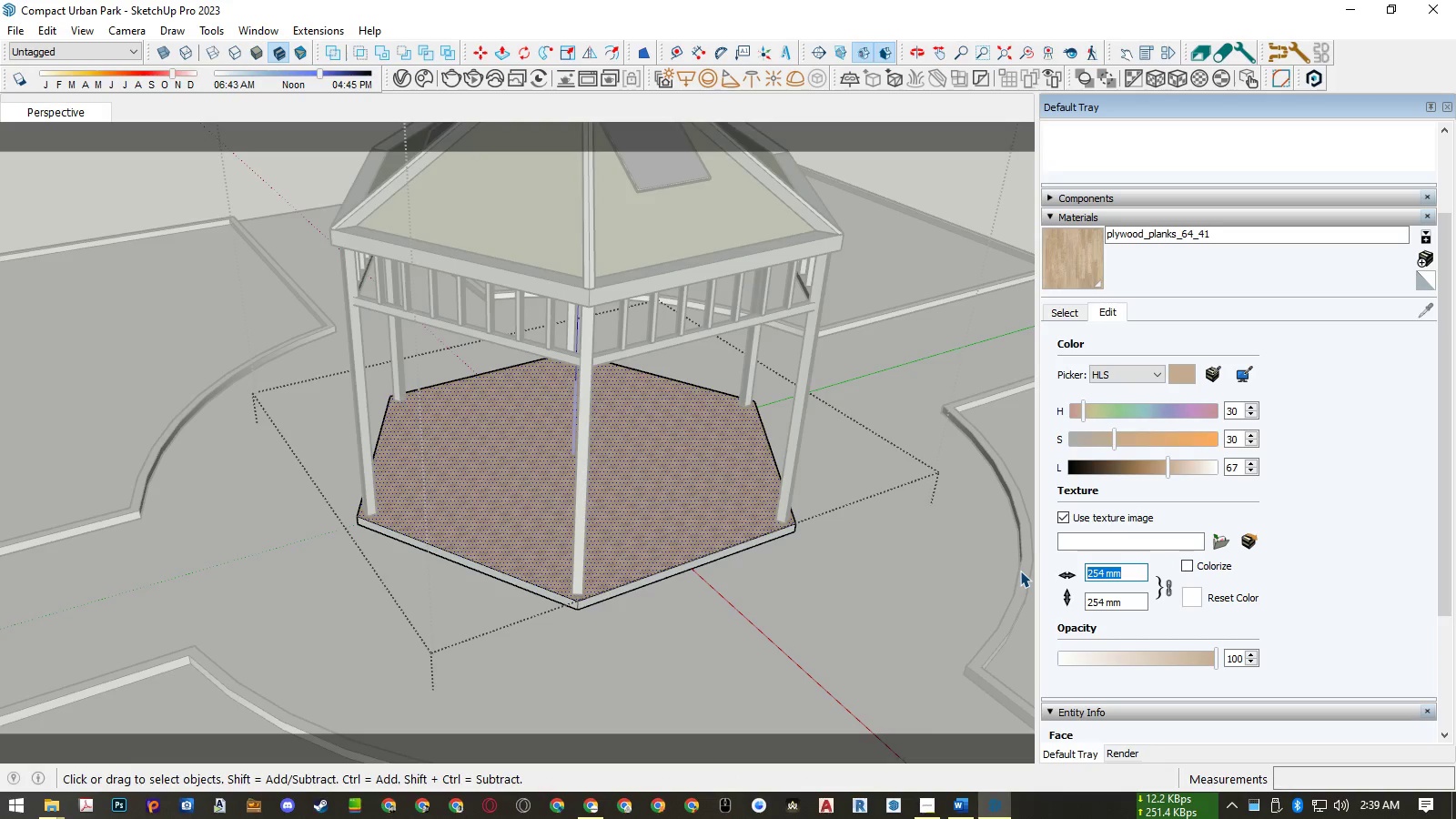 
key(Numpad3)
 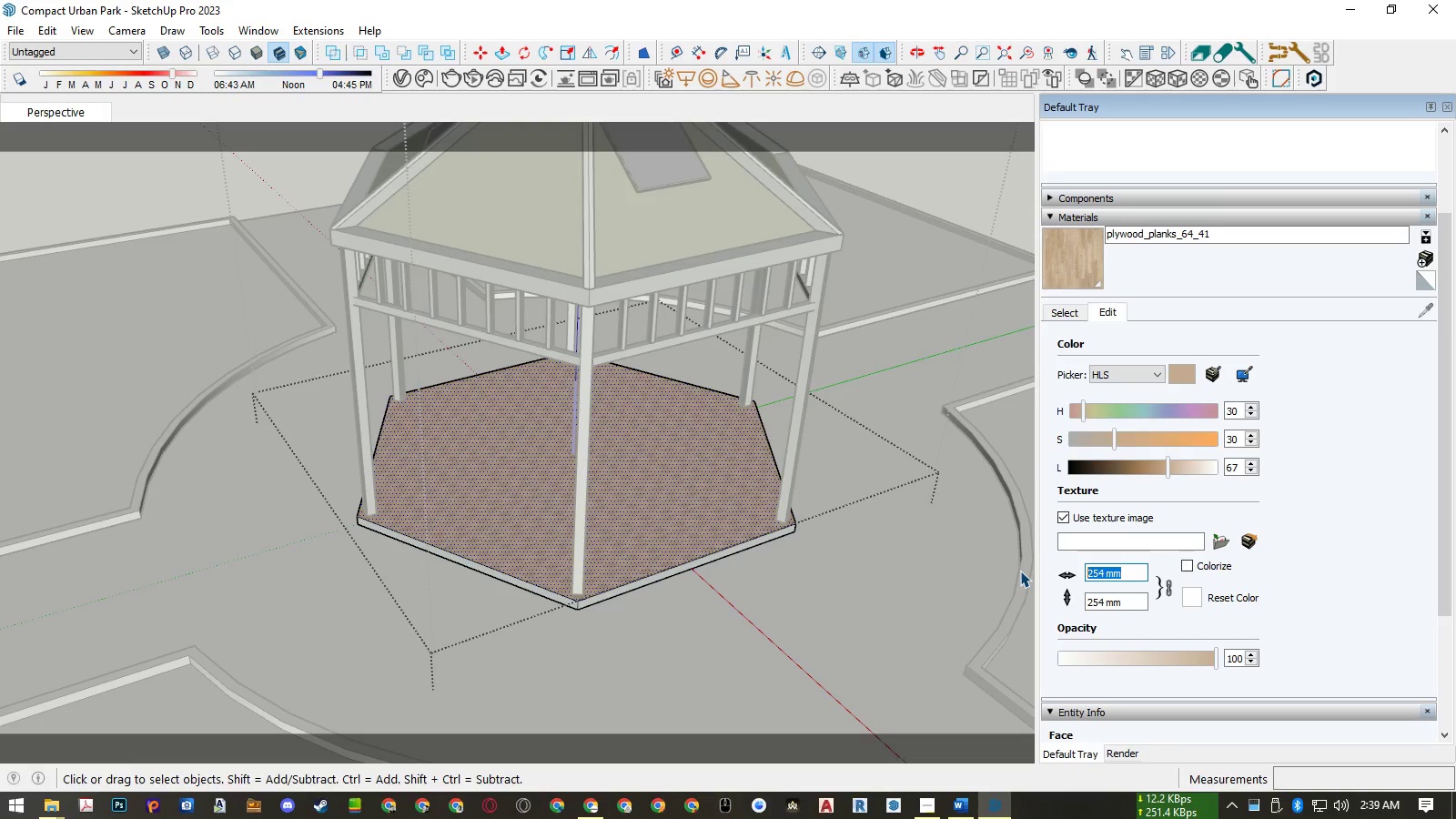 
key(Numpad0)
 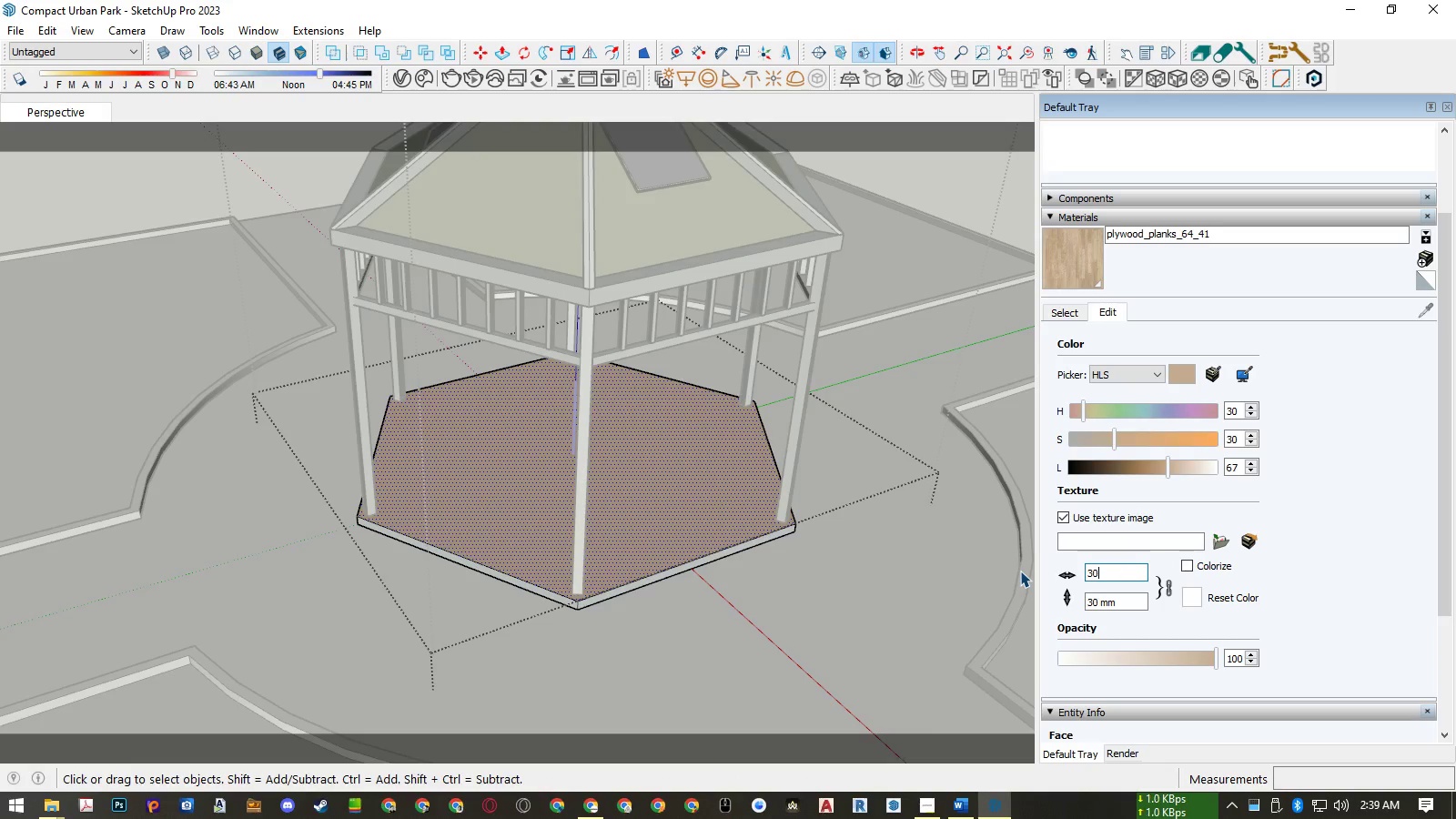 
key(Numpad0)
 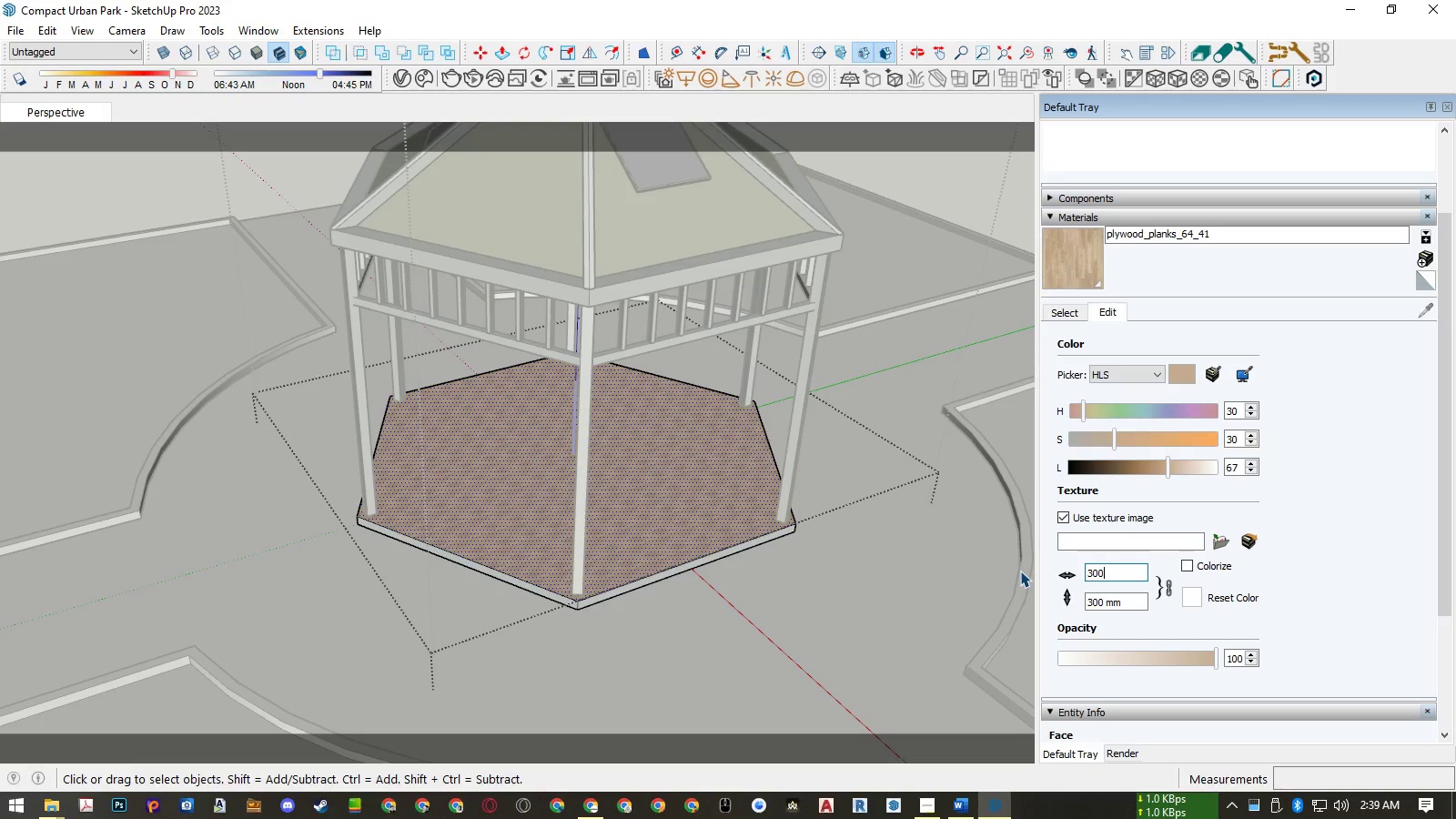 
key(Numpad0)
 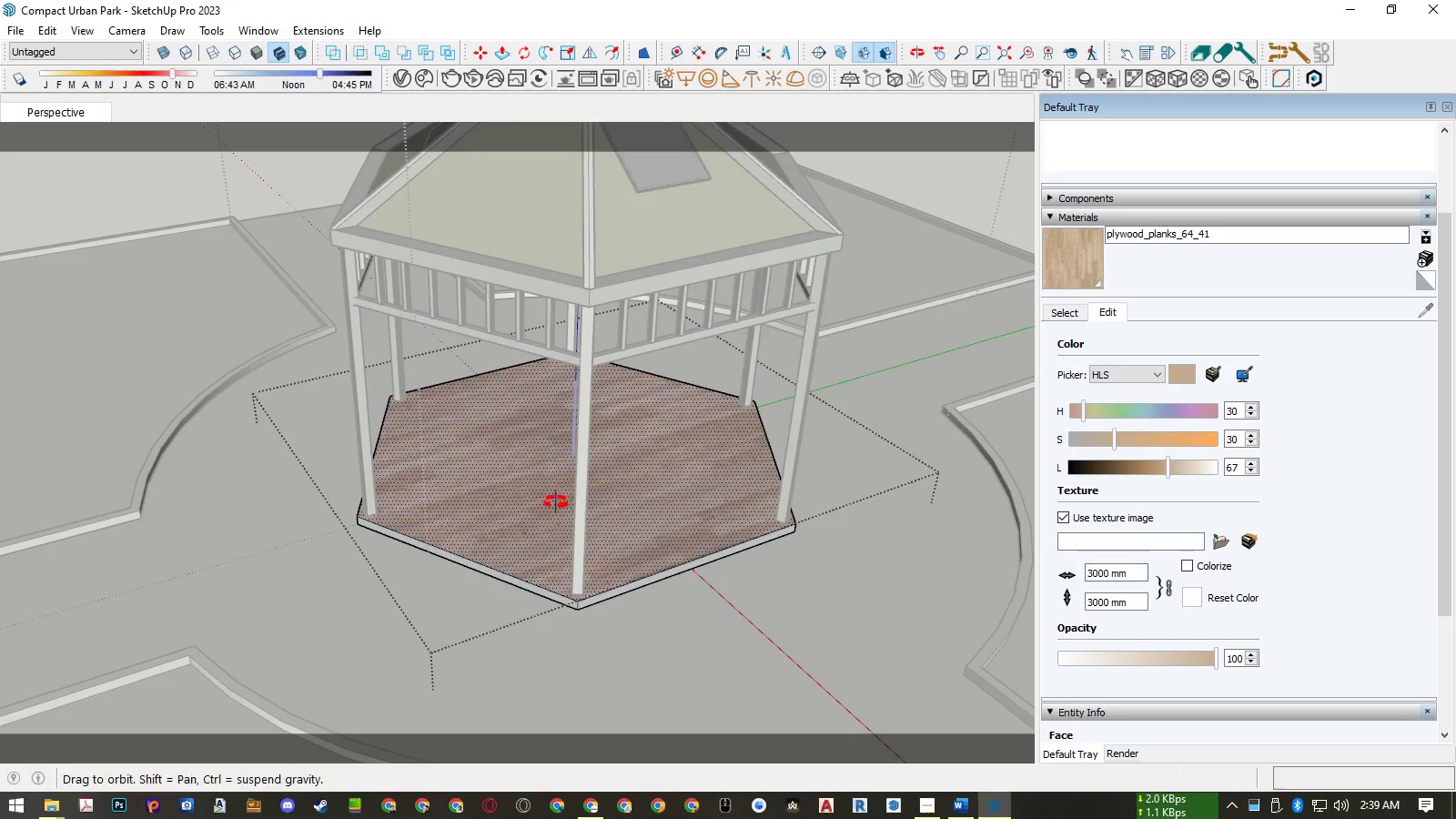 
scroll: coordinate [553, 509], scroll_direction: up, amount: 5.0
 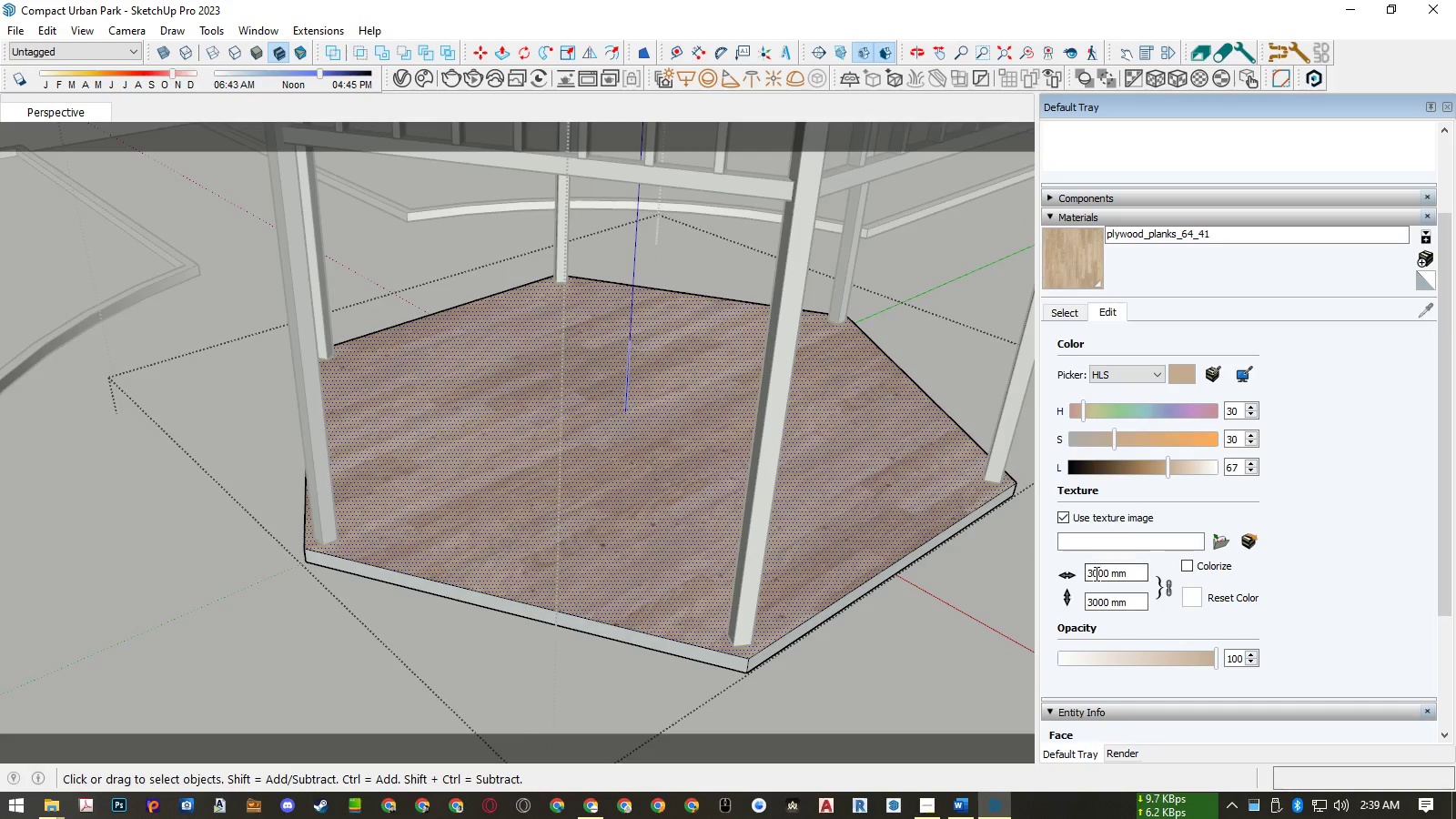 
left_click_drag(start_coordinate=[1093, 573], to_coordinate=[1062, 581])
 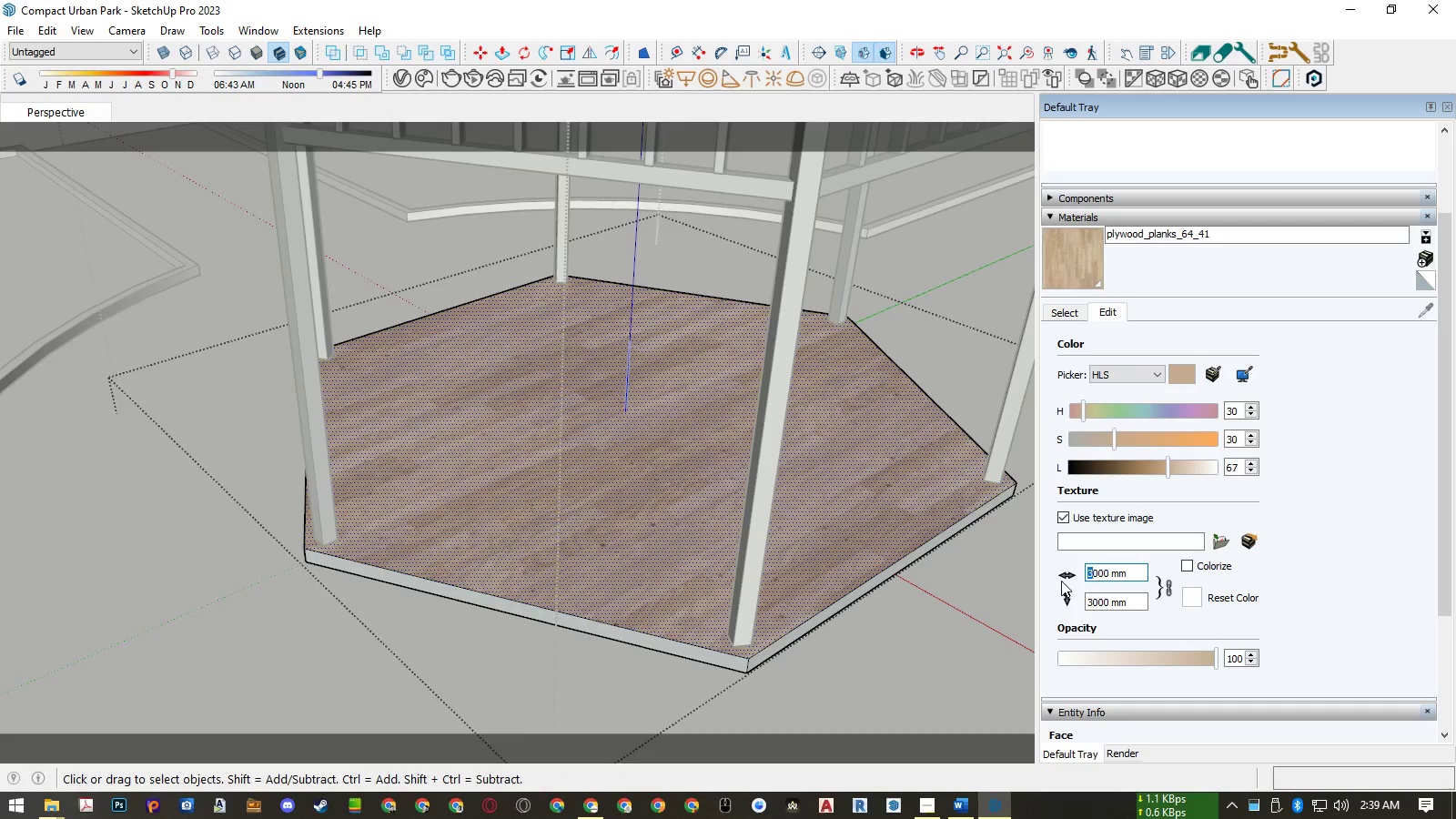 
key(Numpad2)
 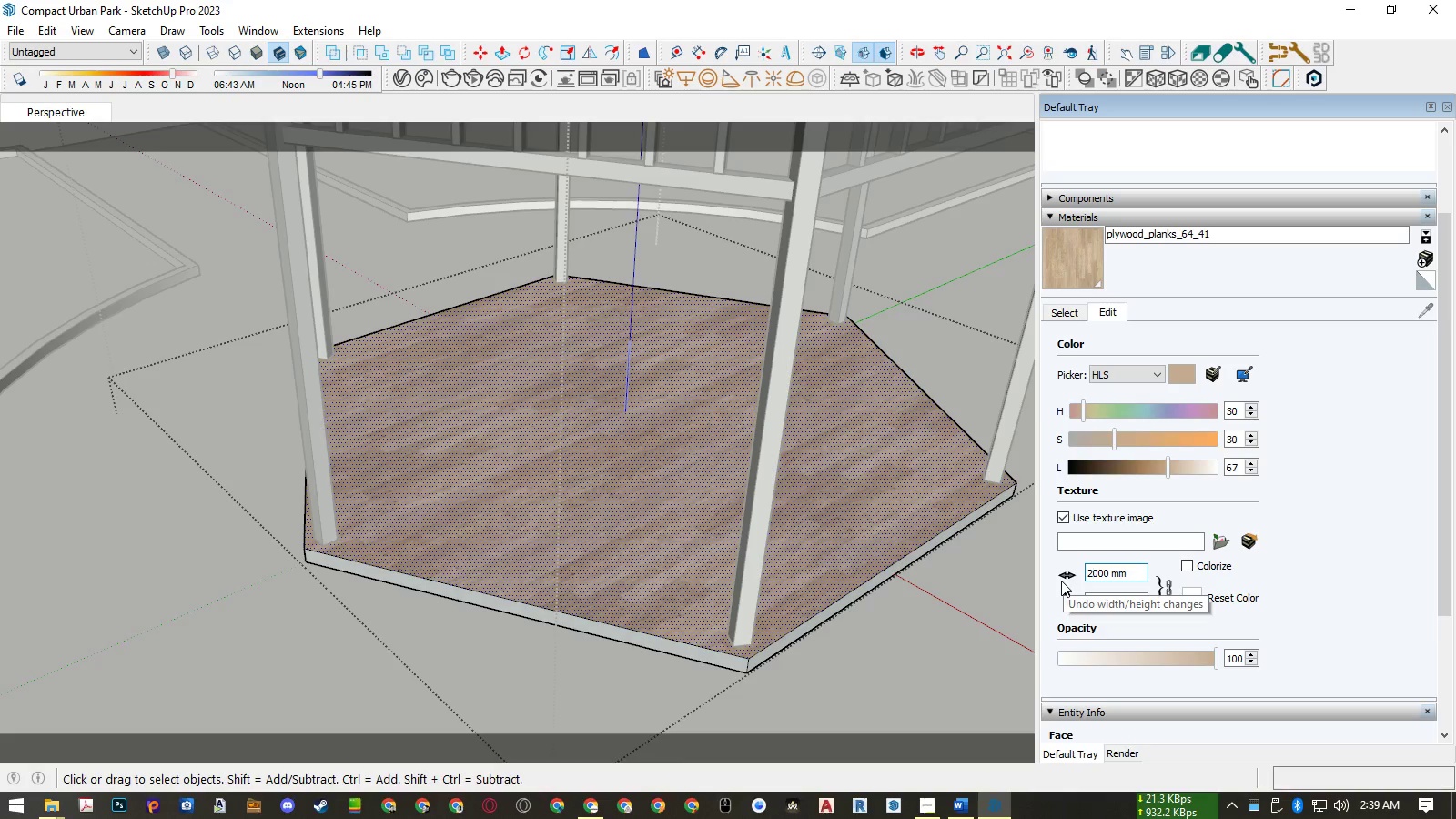 
key(NumpadEnter)
 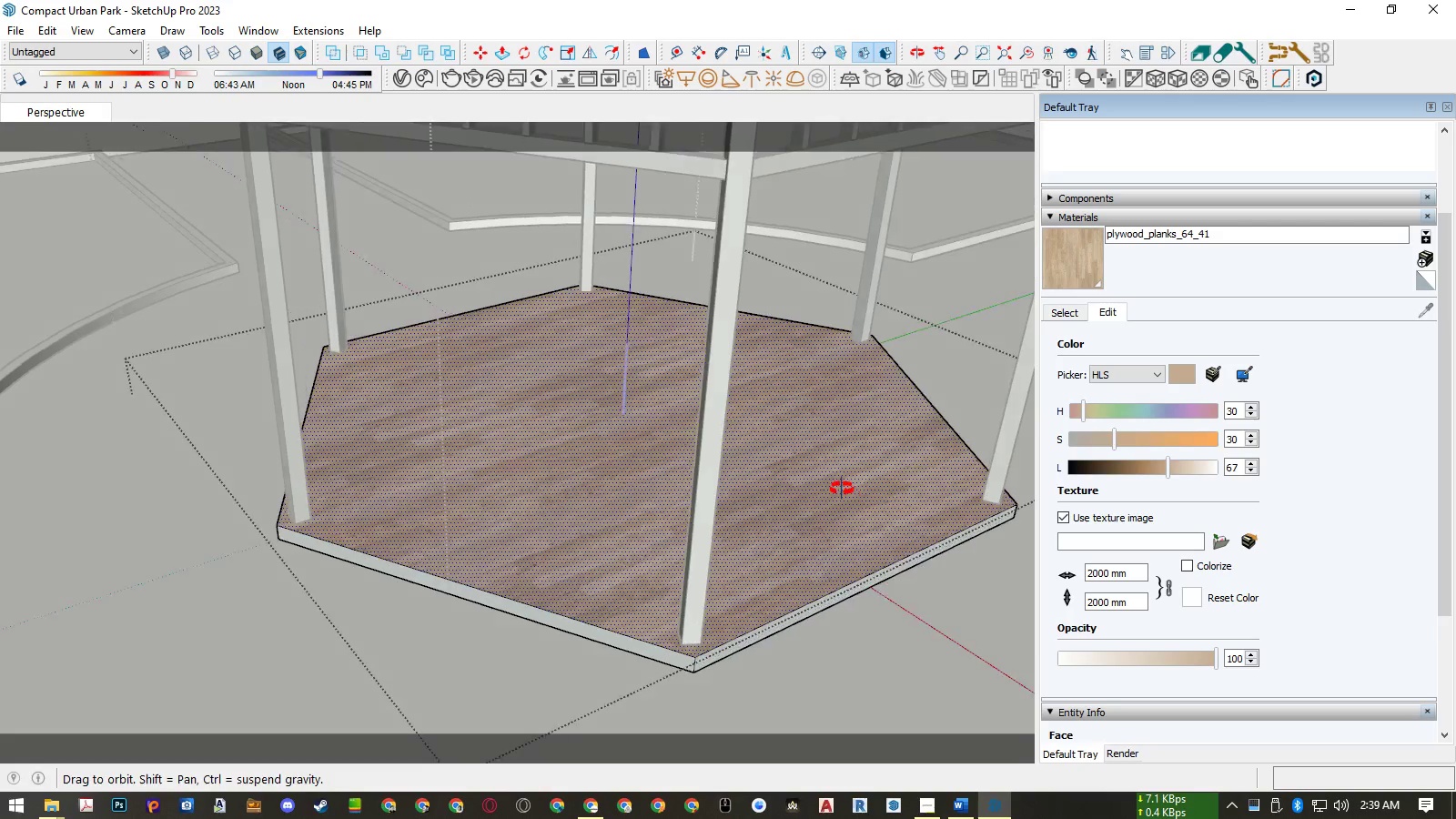 
right_click([582, 494])
 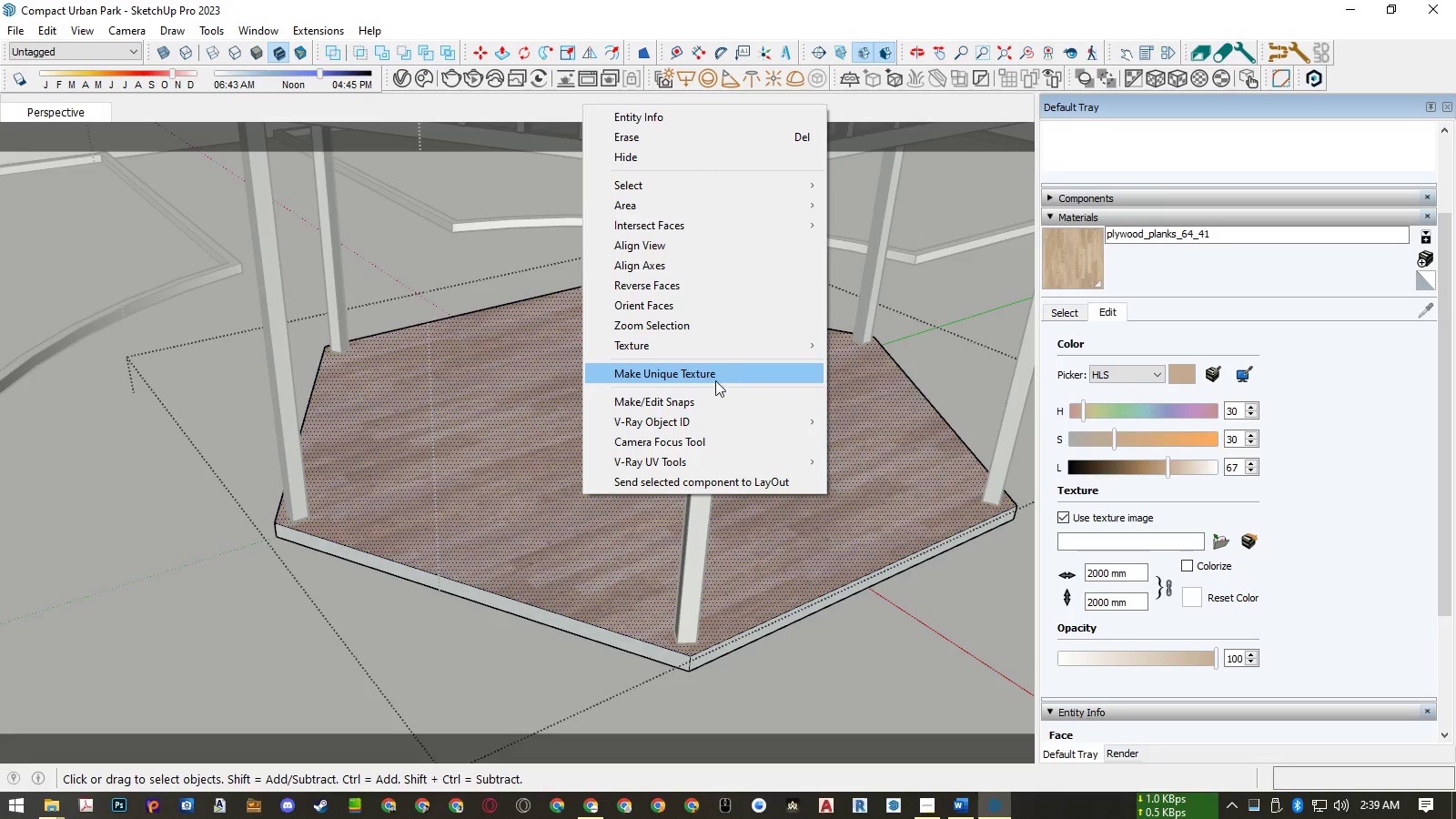 
left_click([480, 466])
 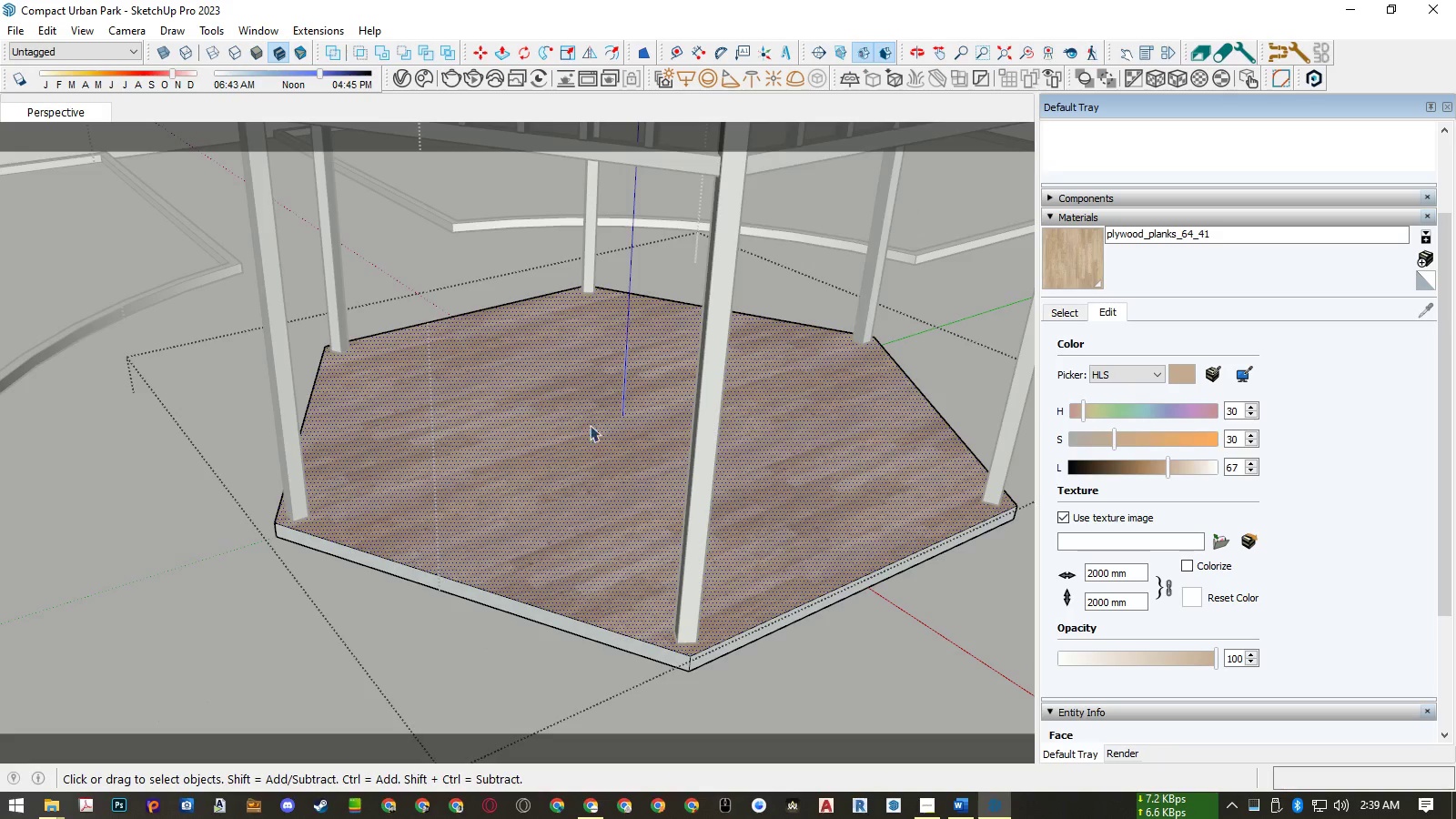 
right_click([561, 439])
 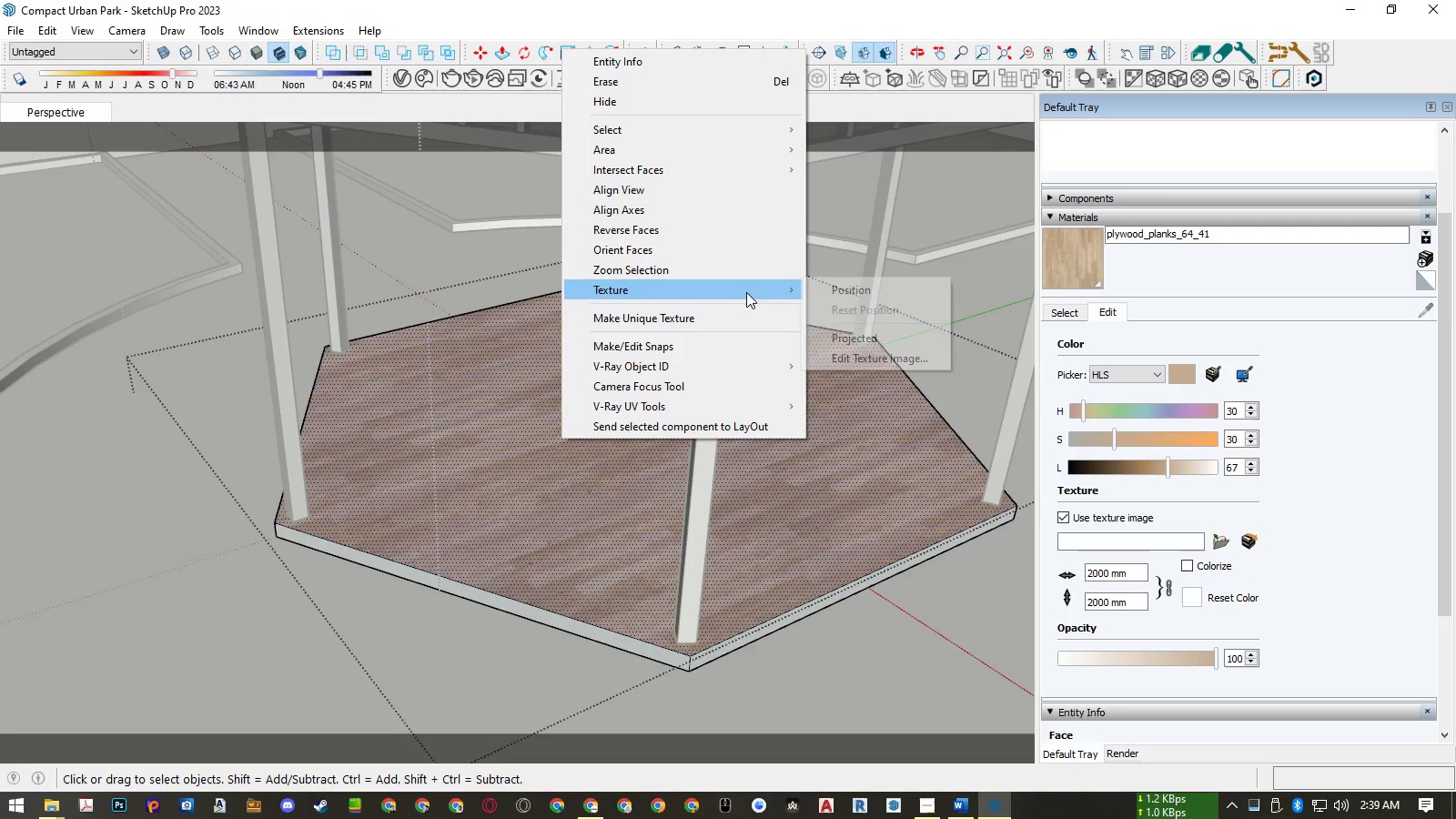 
left_click([776, 486])
 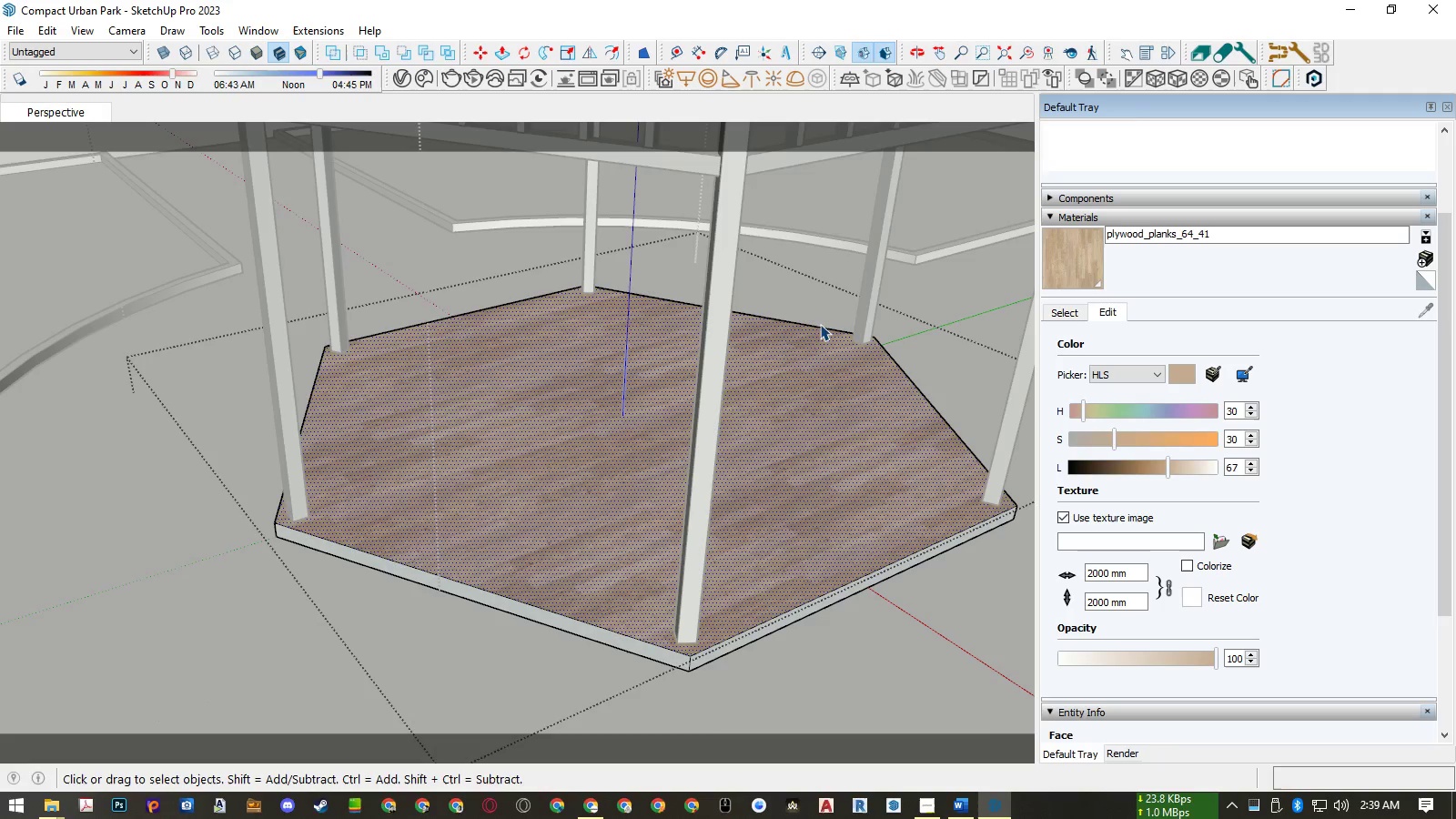 
left_click([1159, 78])
 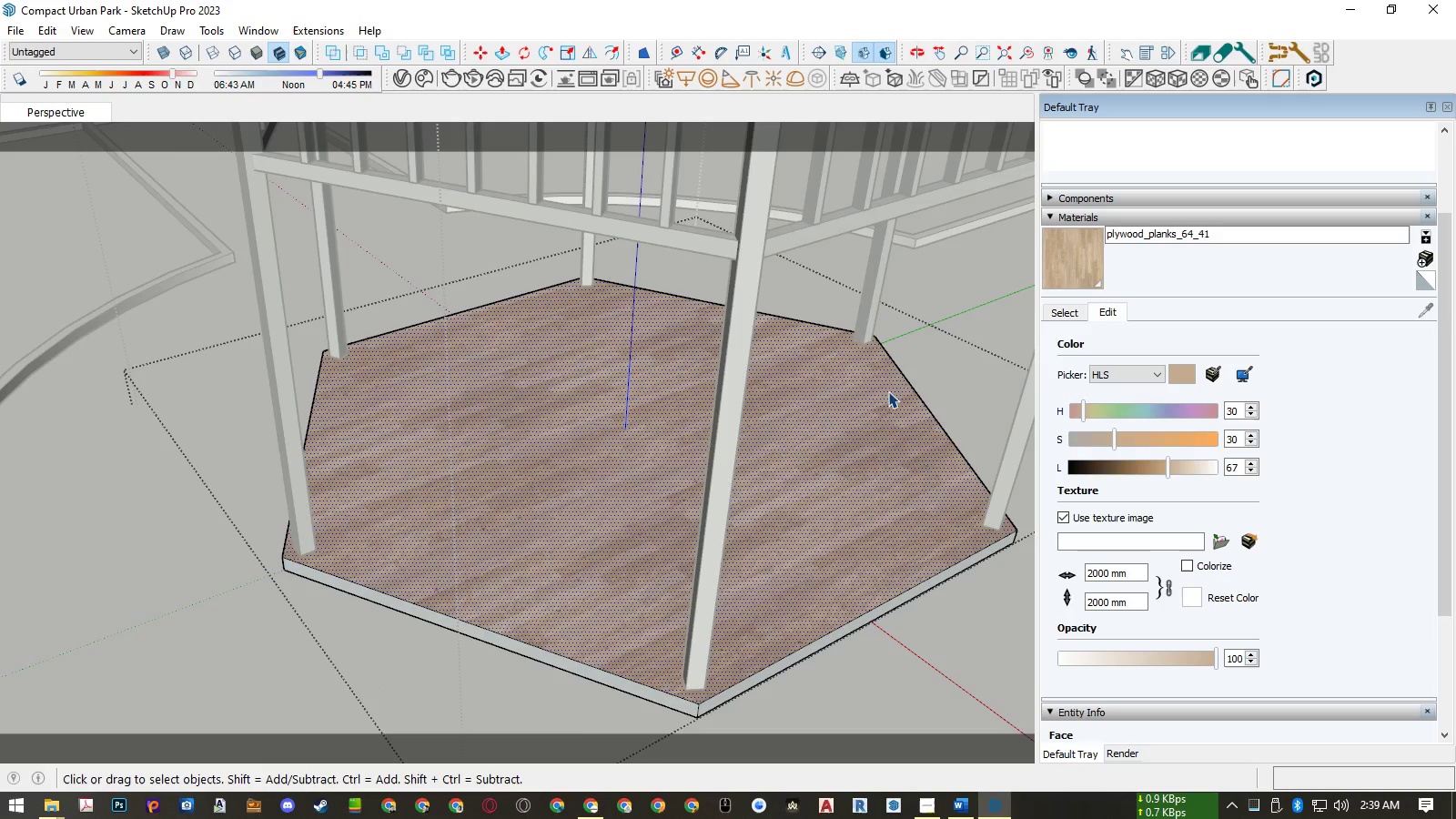 
left_click([1069, 305])
 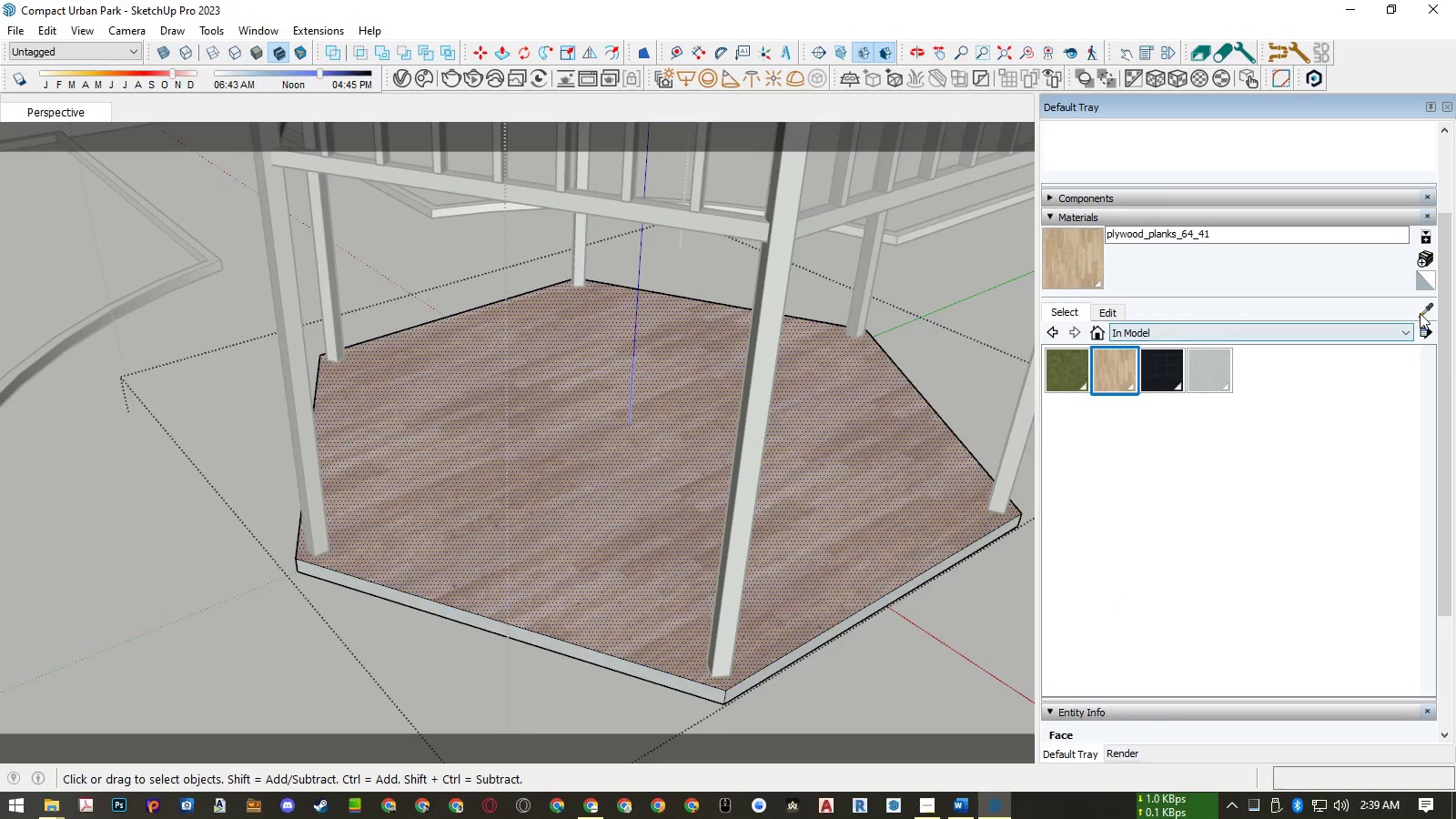 
double_click([498, 456])
 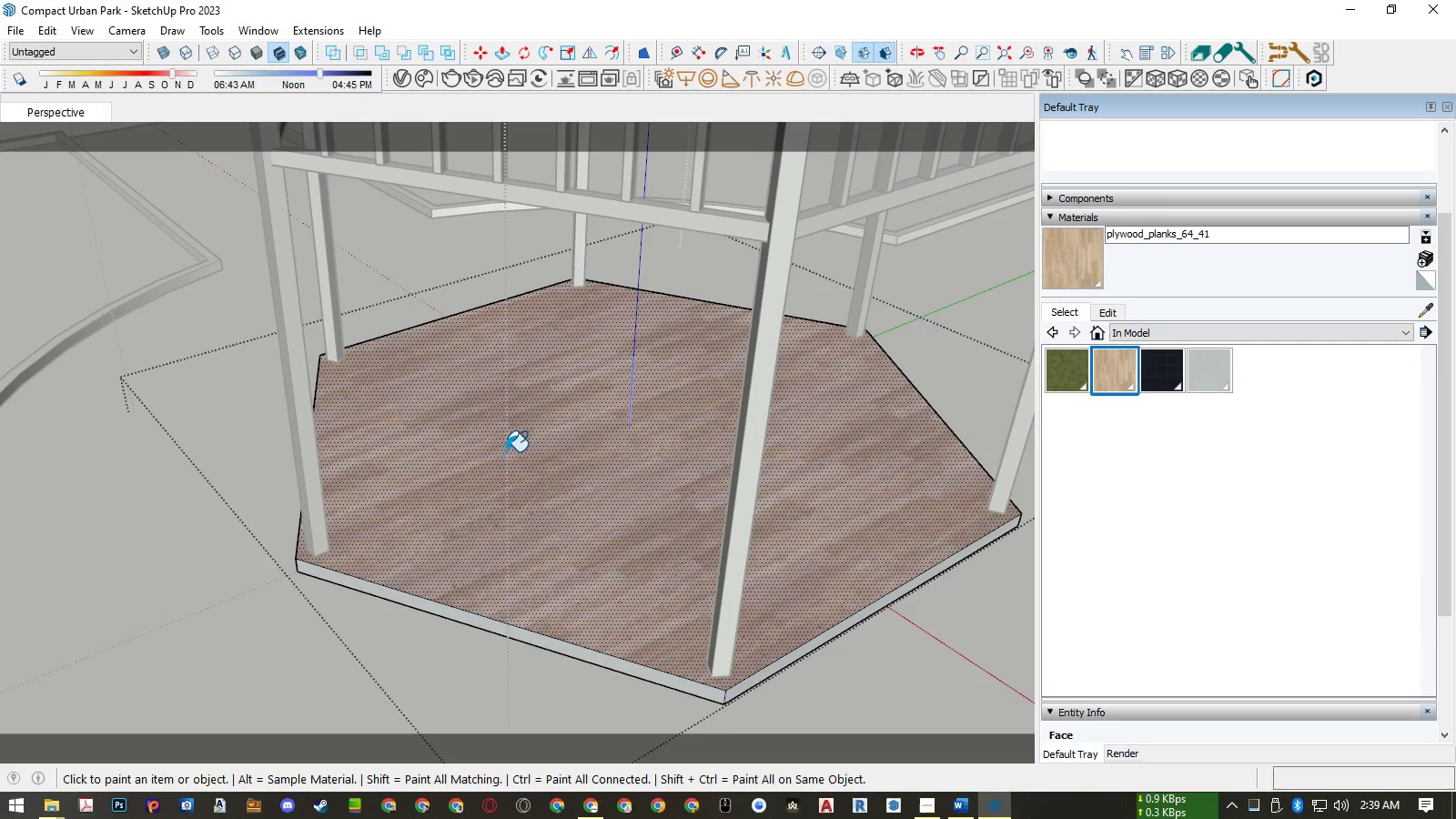 
key(Control+ControlLeft)
 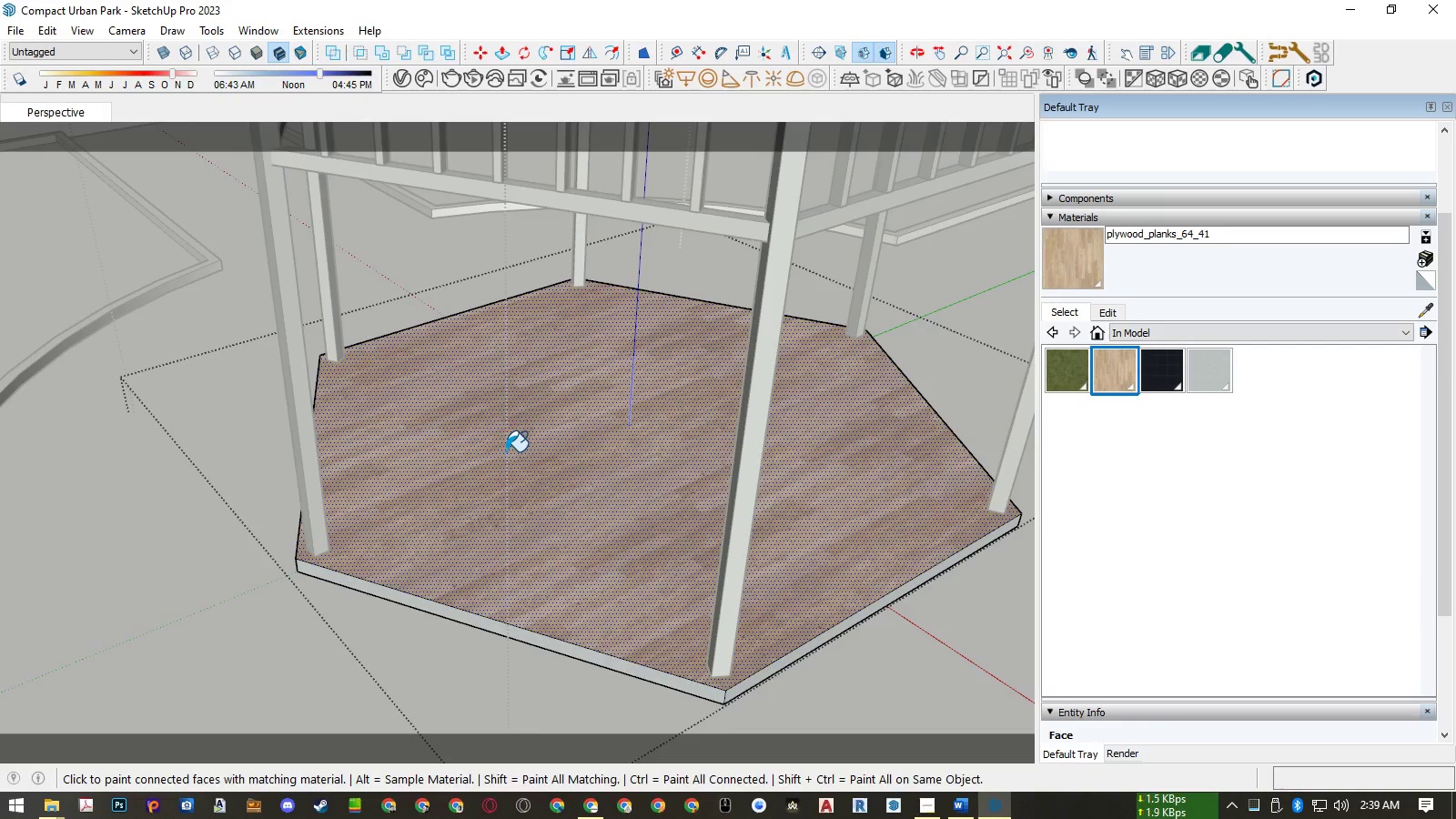 
key(Control+A)
 